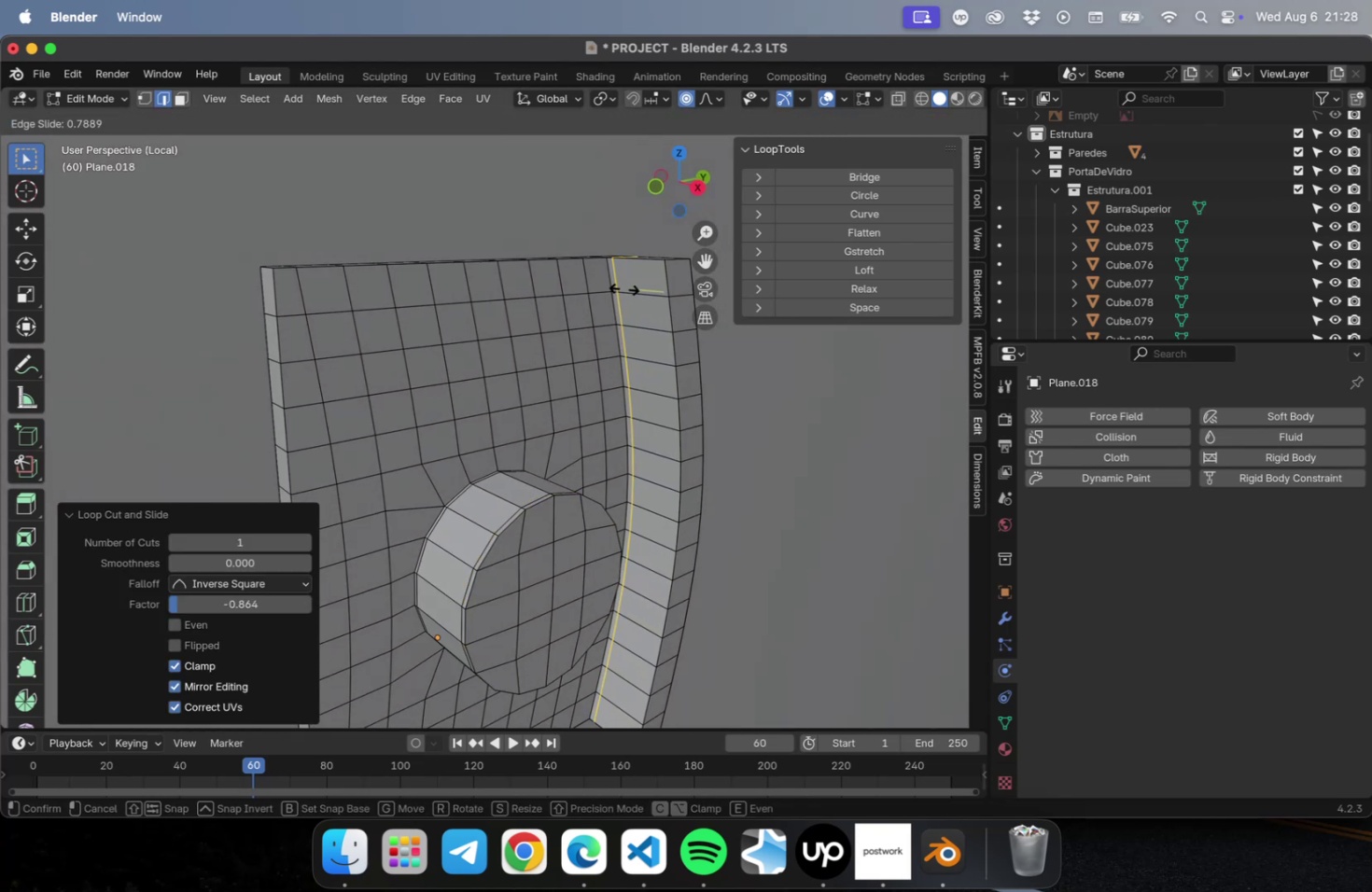 
left_click([623, 289])
 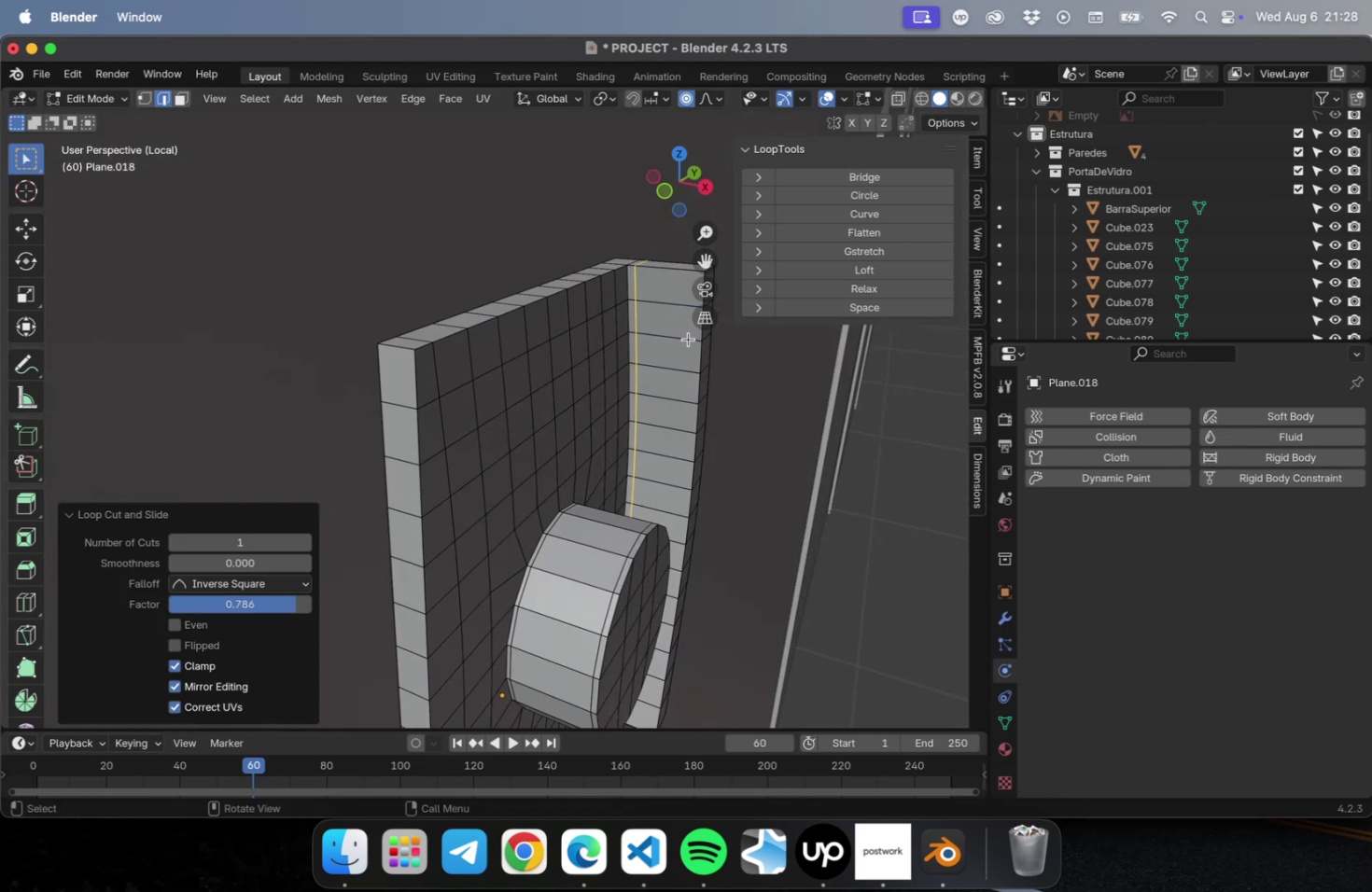 
key(Meta+CommandLeft)
 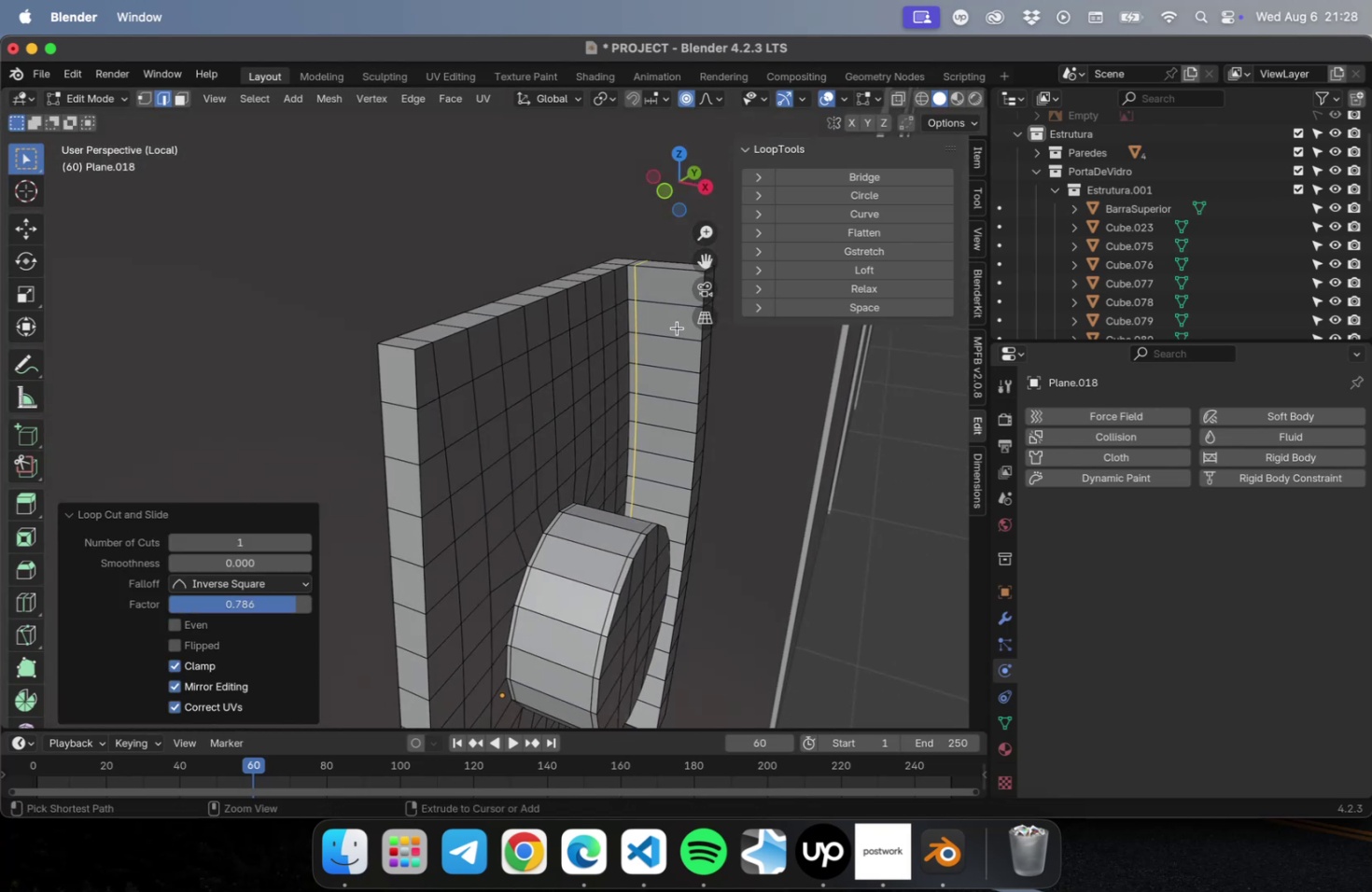 
key(Meta+R)
 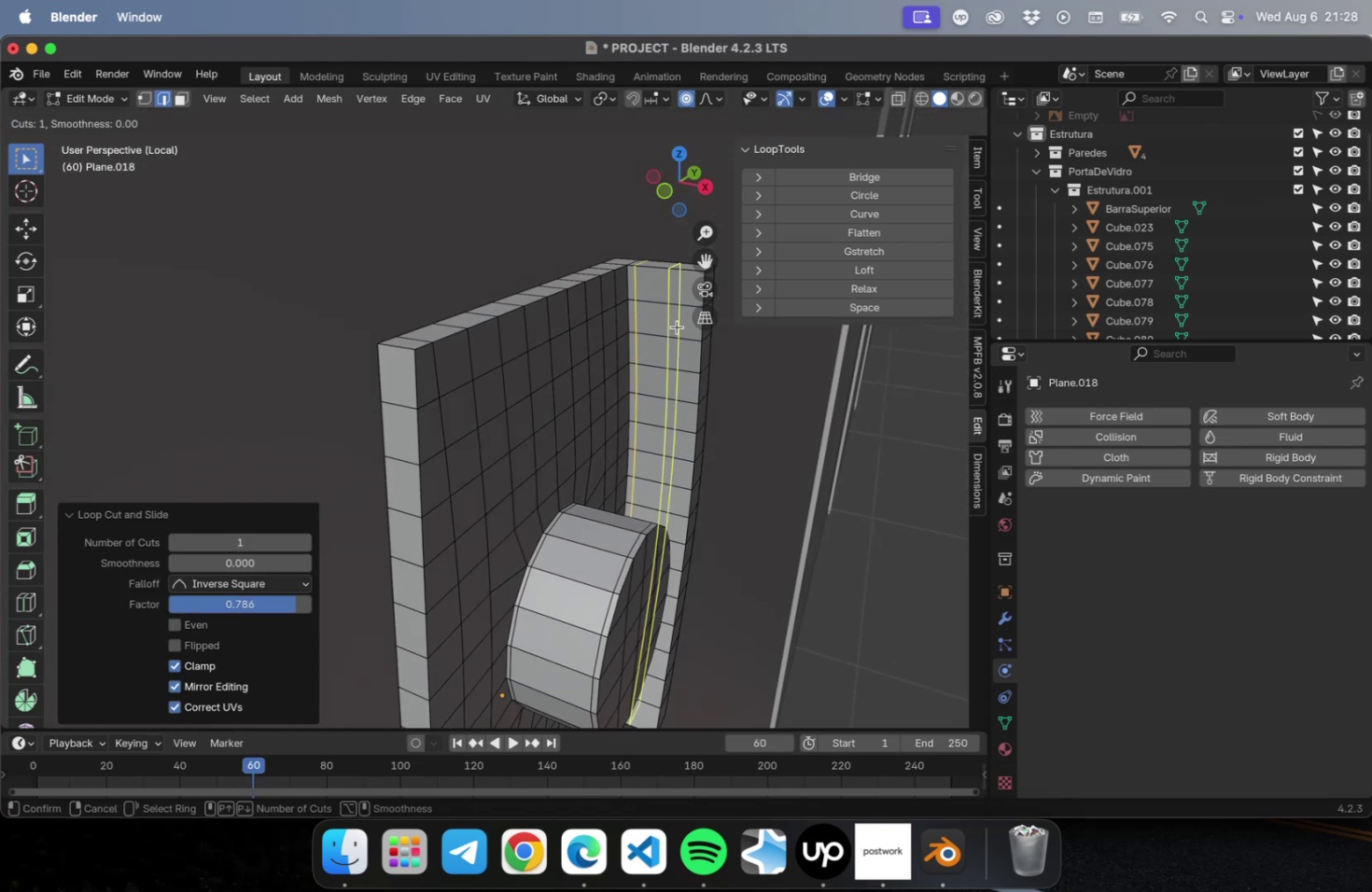 
left_click([677, 327])
 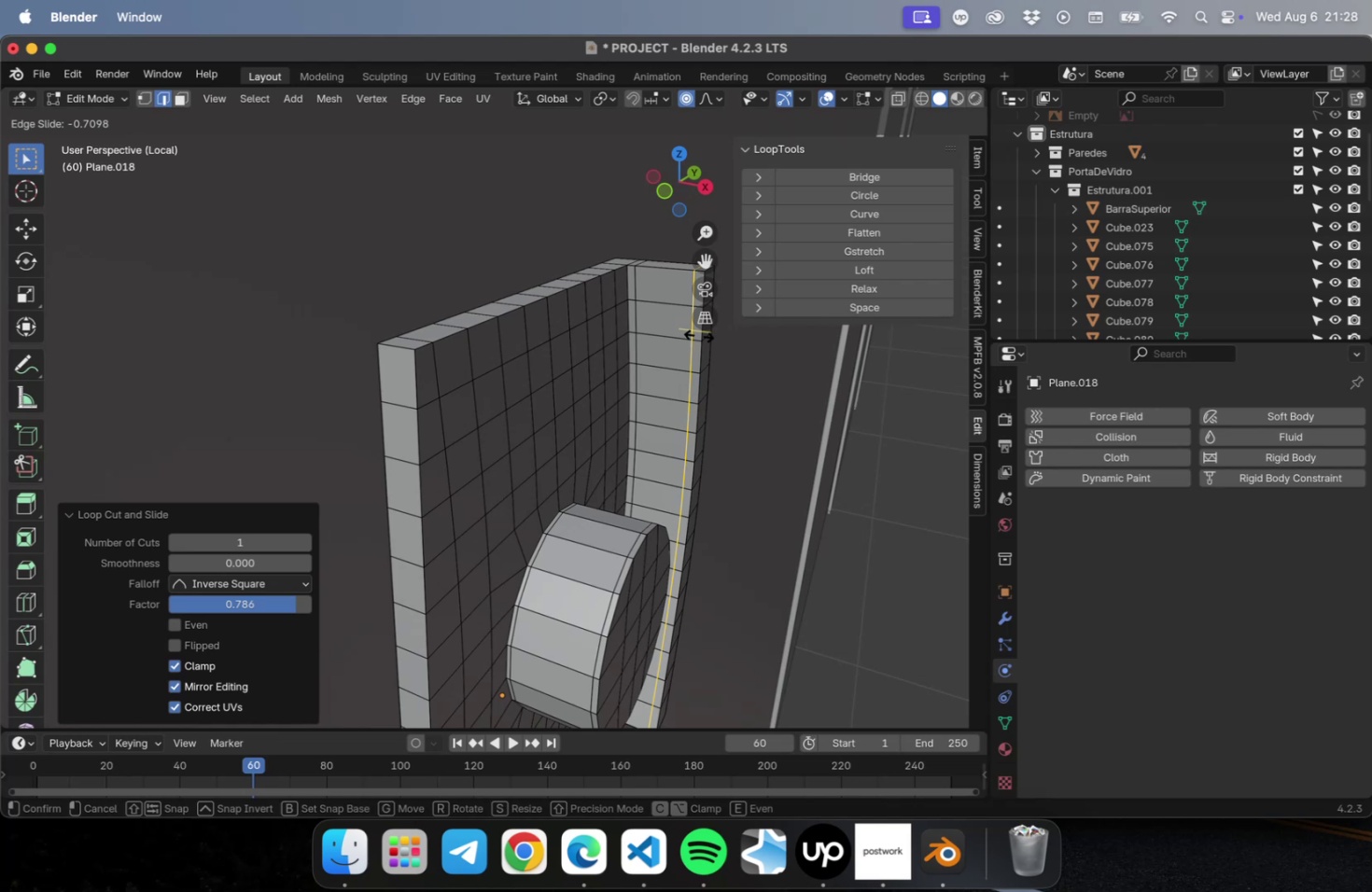 
left_click([698, 335])
 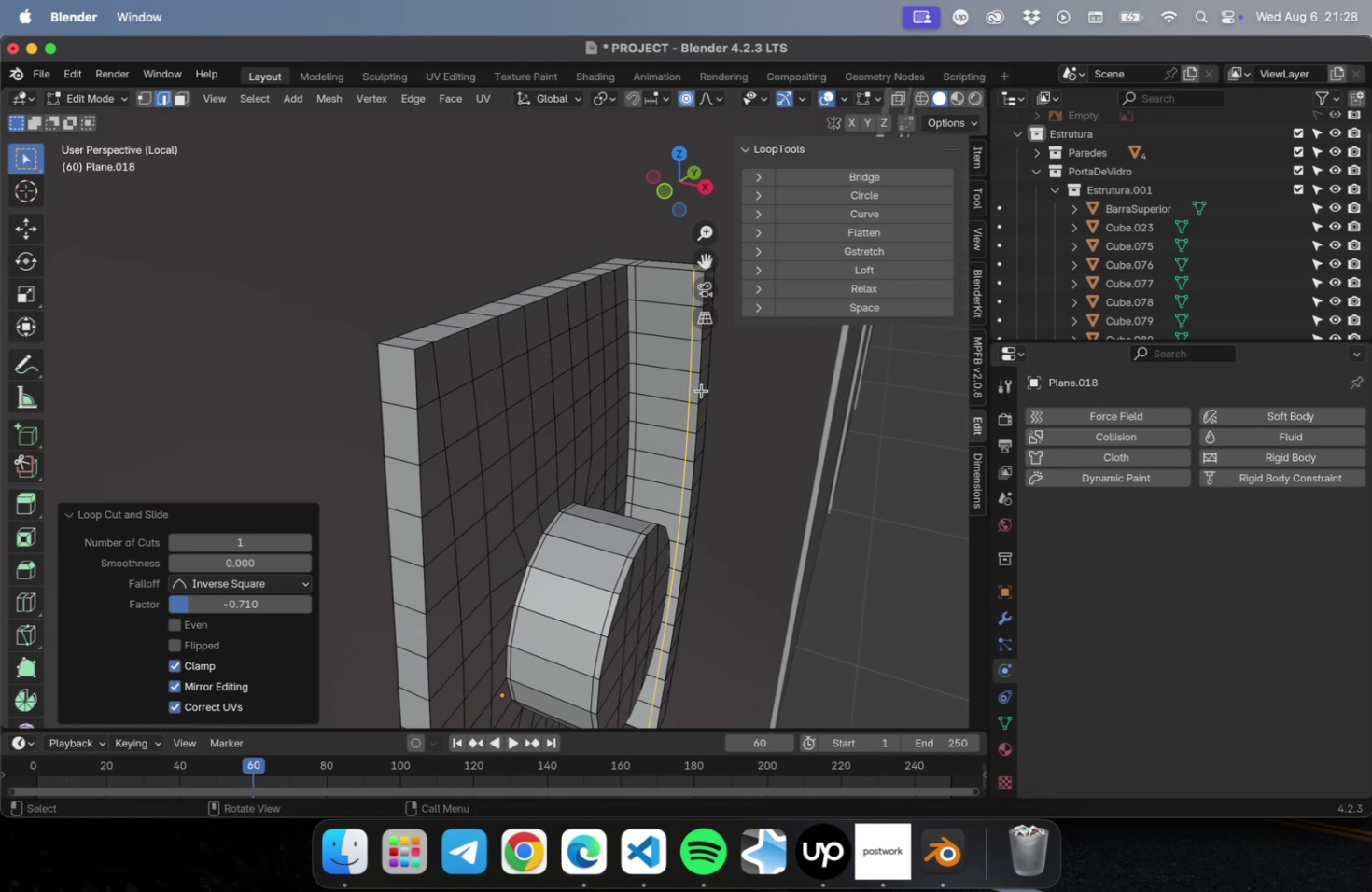 
scroll: coordinate [706, 461], scroll_direction: down, amount: 2.0
 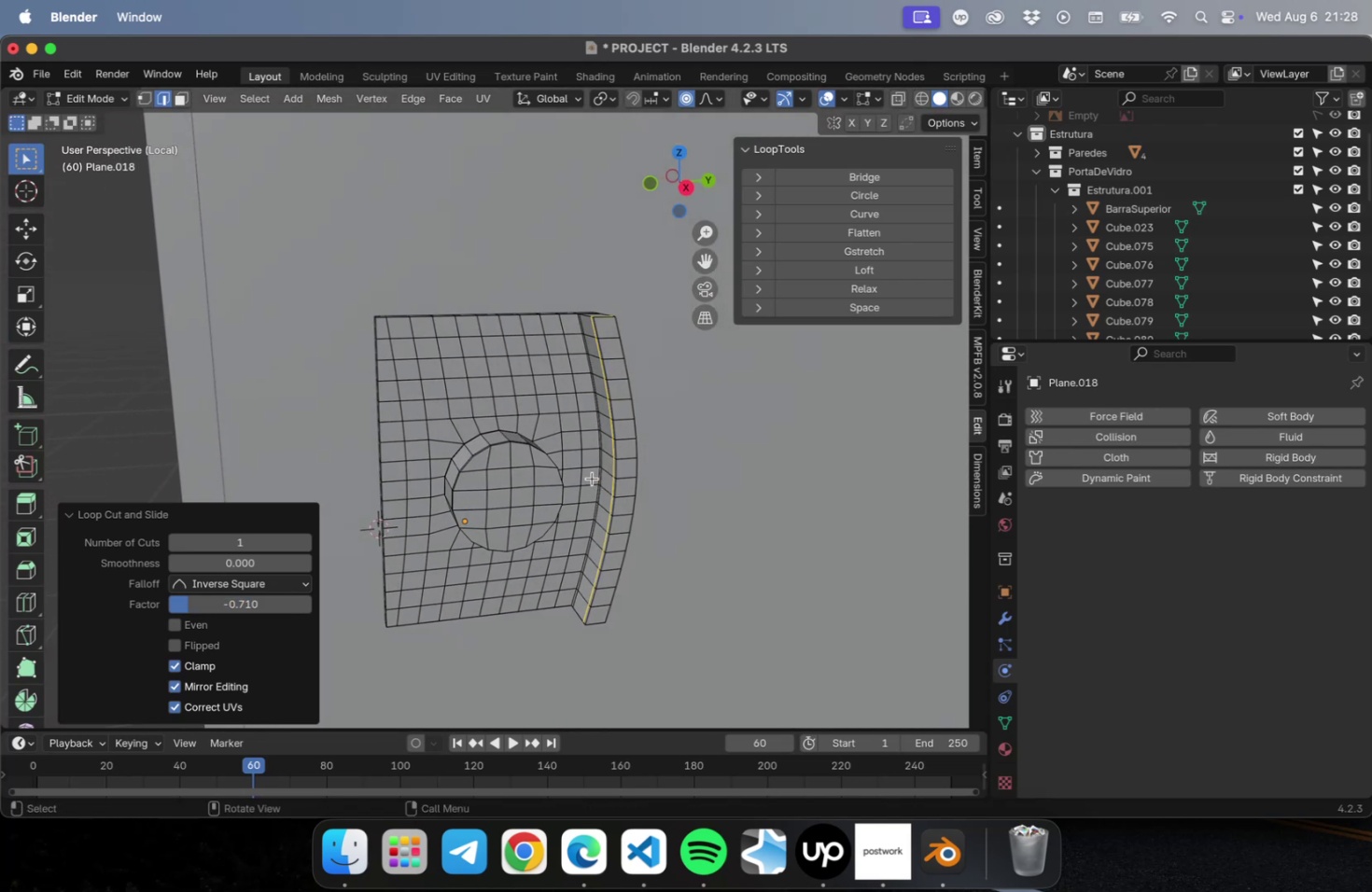 
key(Meta+S)
 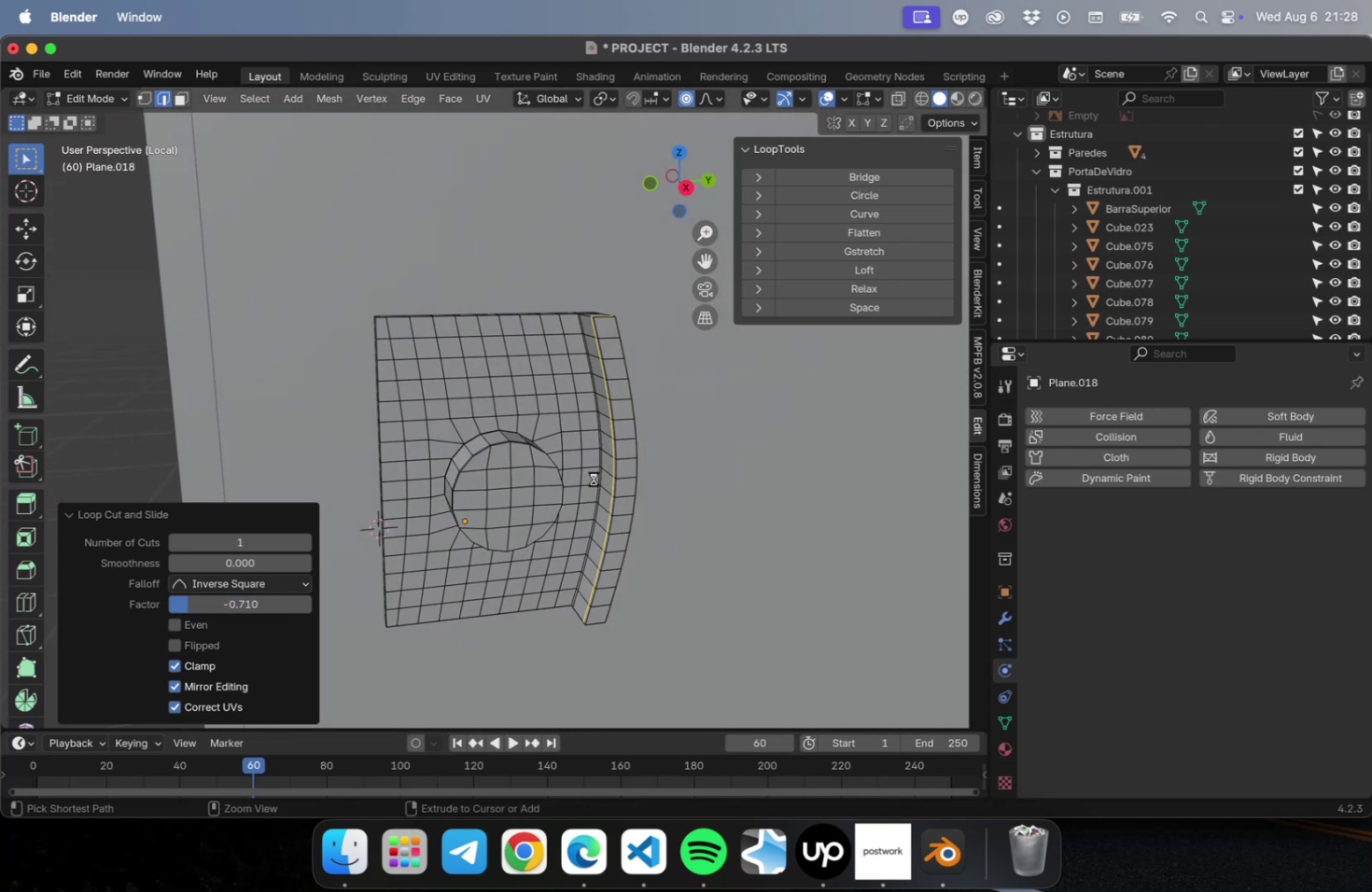 
key(Tab)
 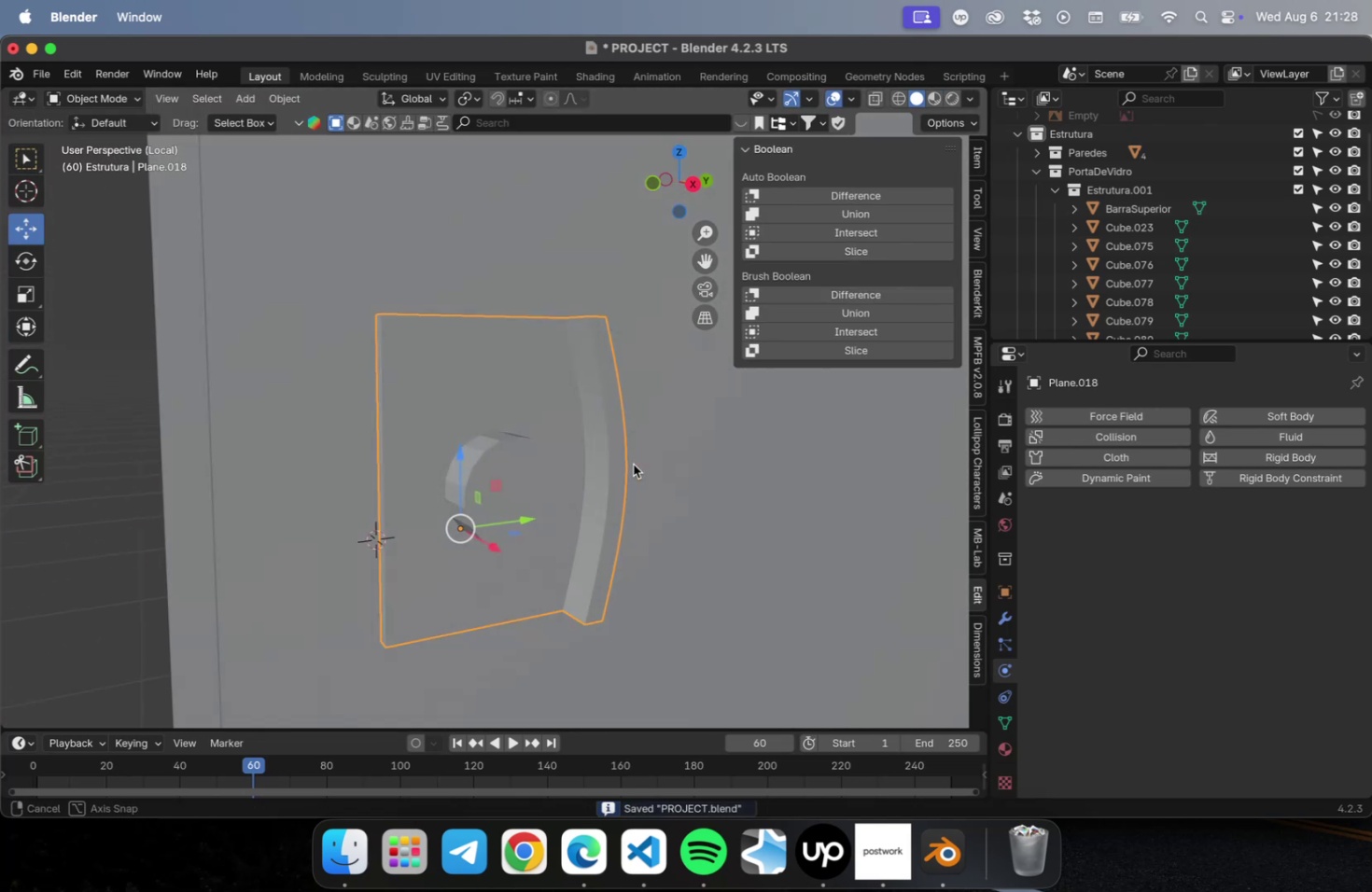 
key(Meta+1)
 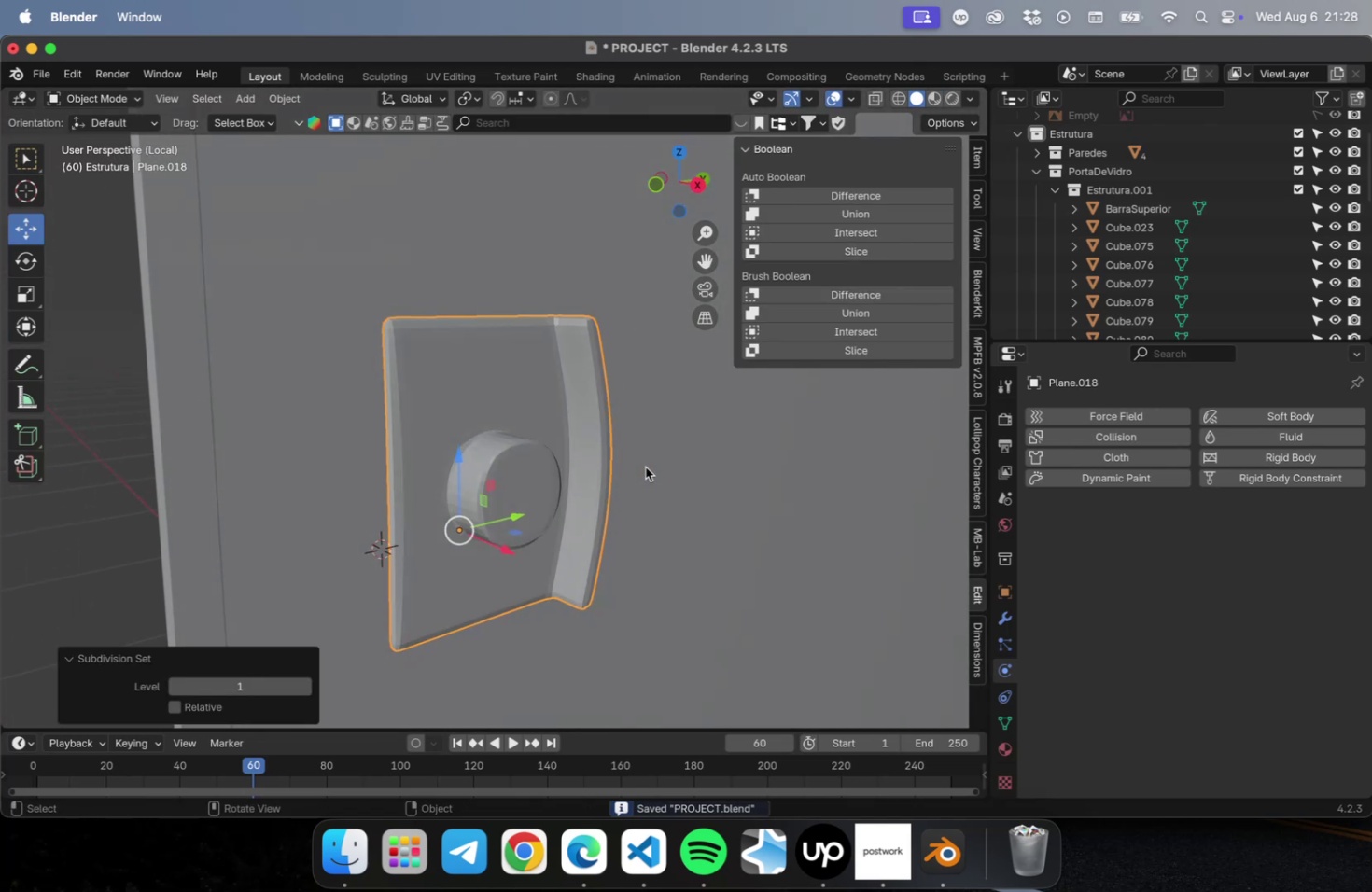 
key(Meta+2)
 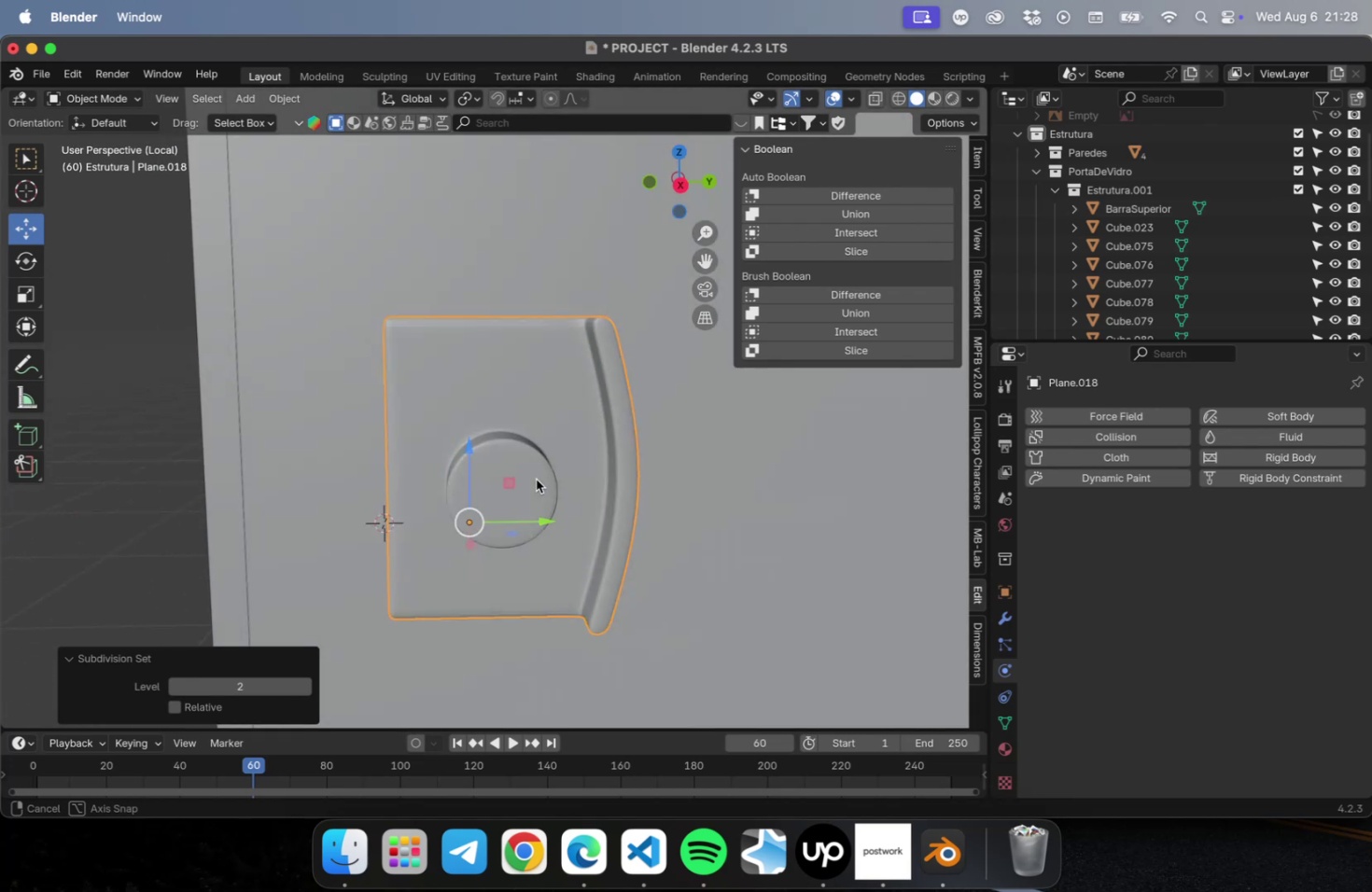 
wait(5.29)
 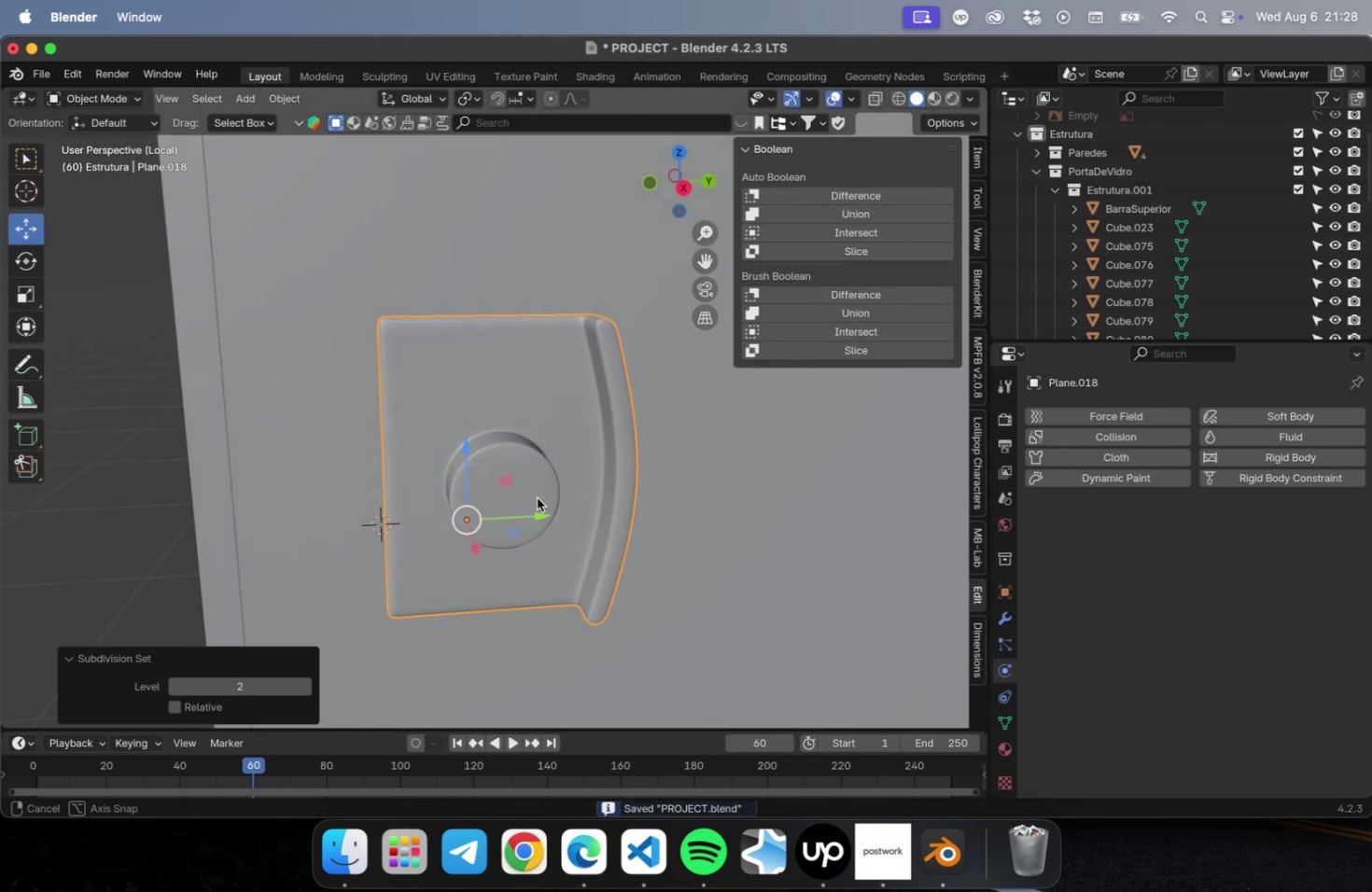 
right_click([500, 419])
 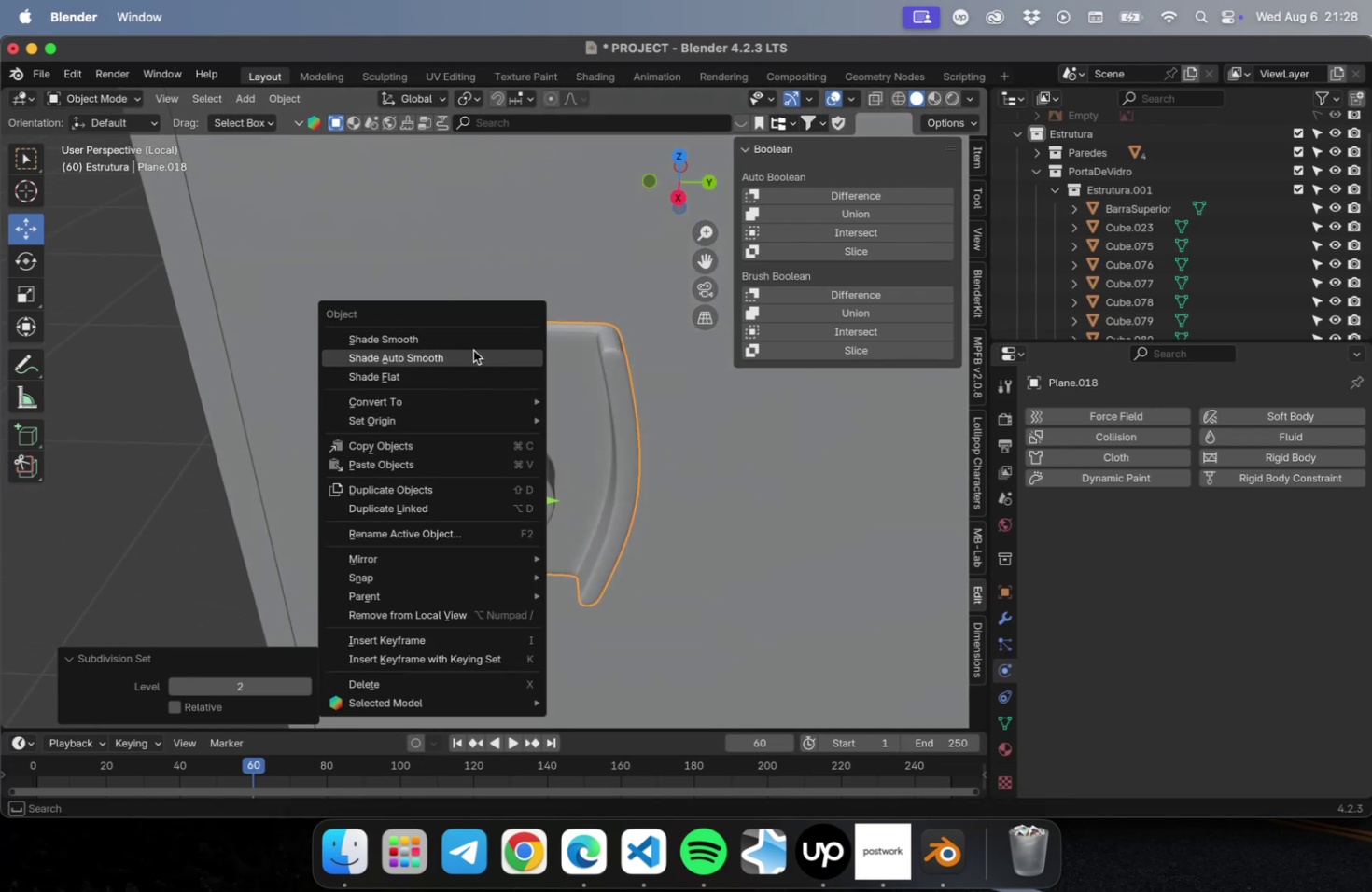 
left_click([473, 351])
 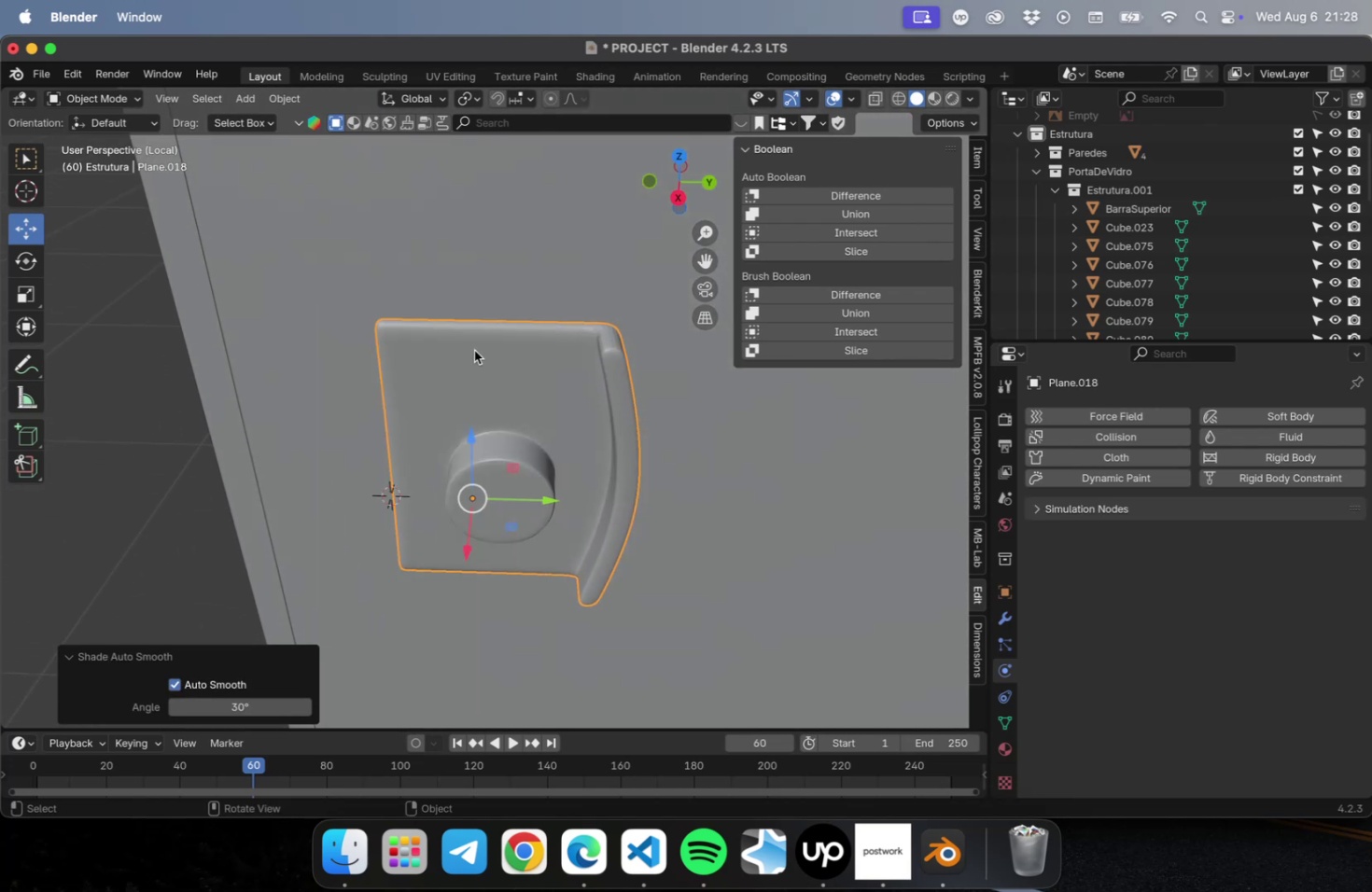 
scroll: coordinate [488, 368], scroll_direction: down, amount: 5.0
 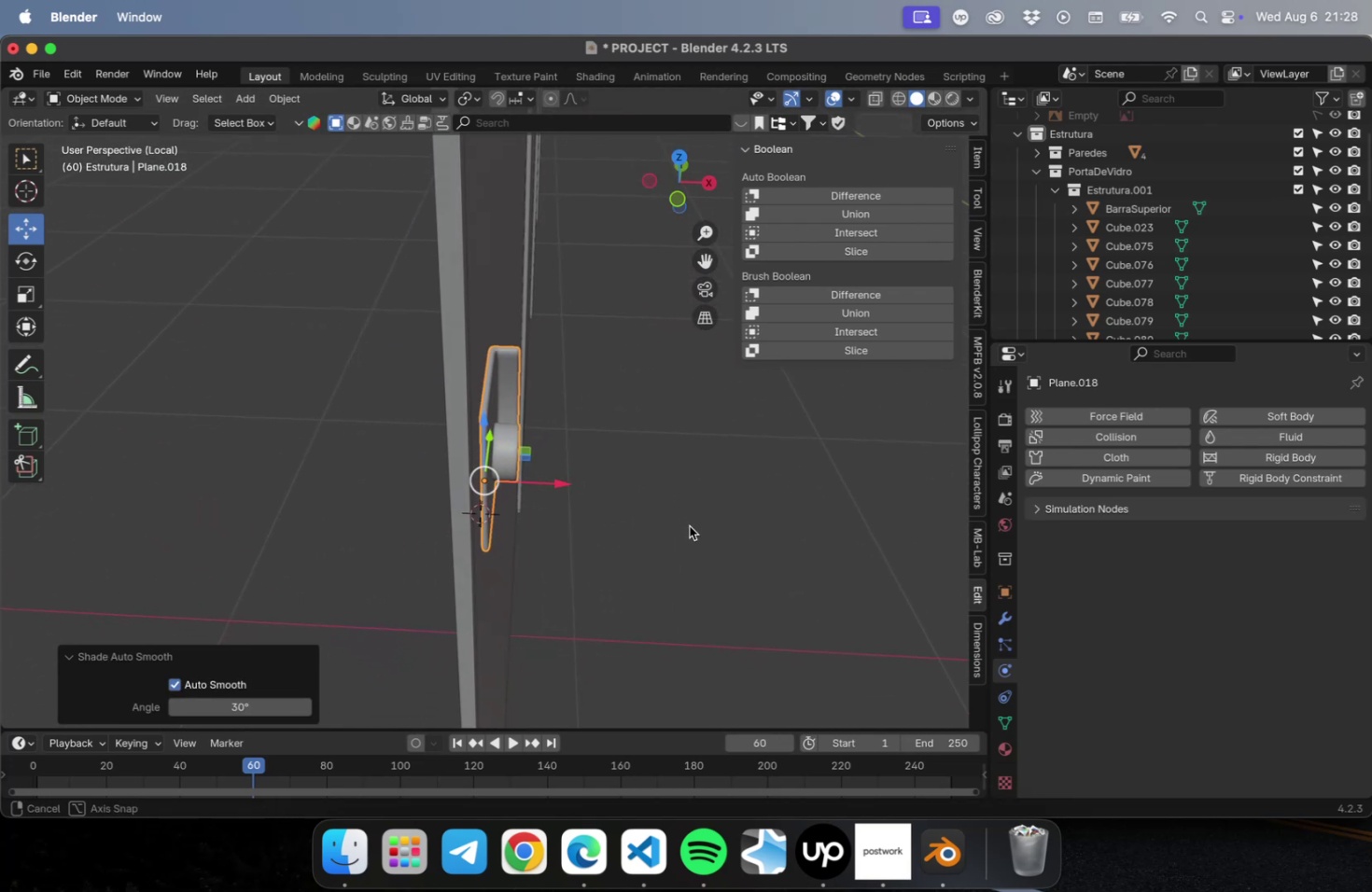 
hold_key(key=ShiftLeft, duration=0.44)
left_click([491, 301])
 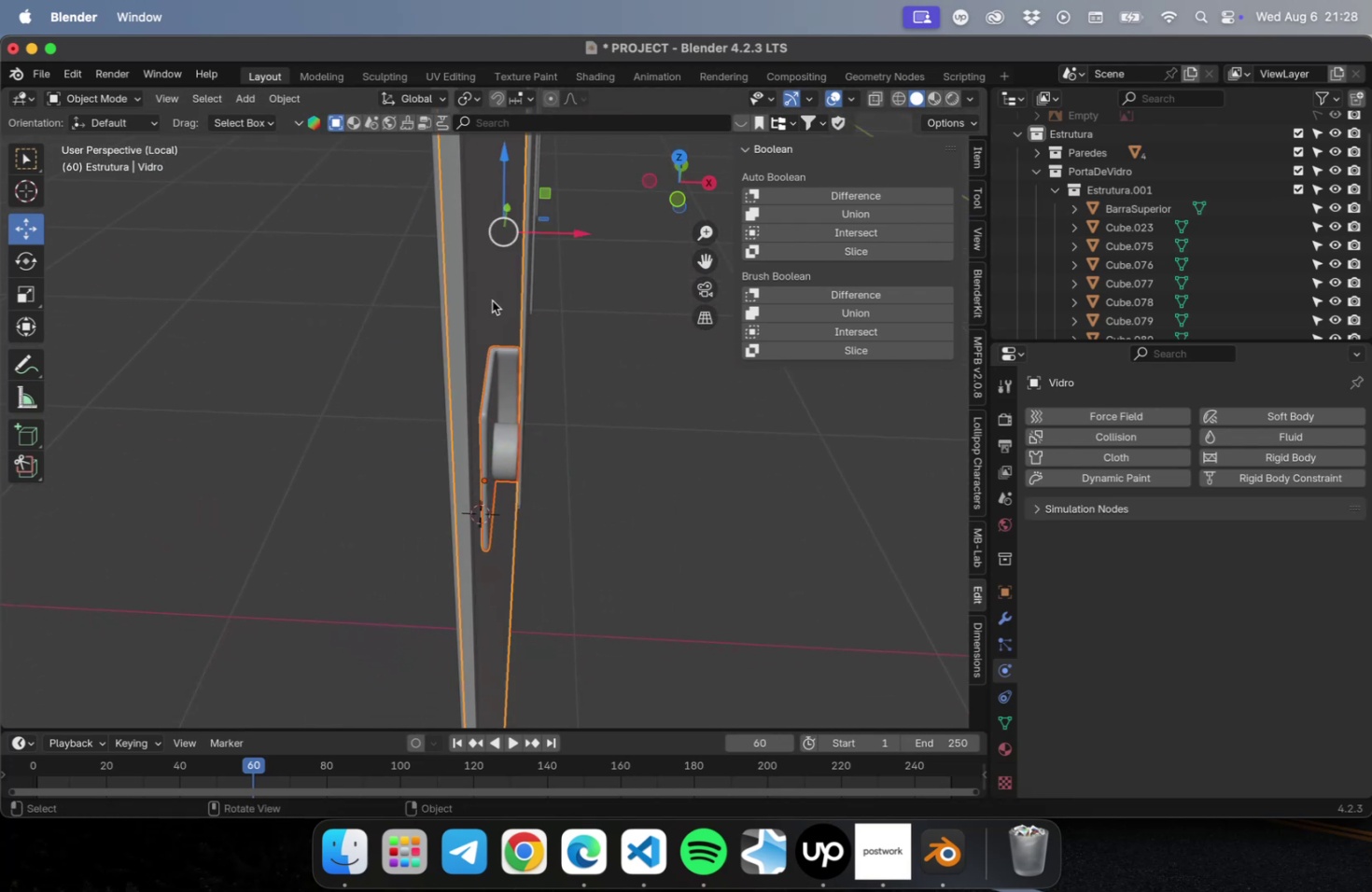 
key(NumLock)
 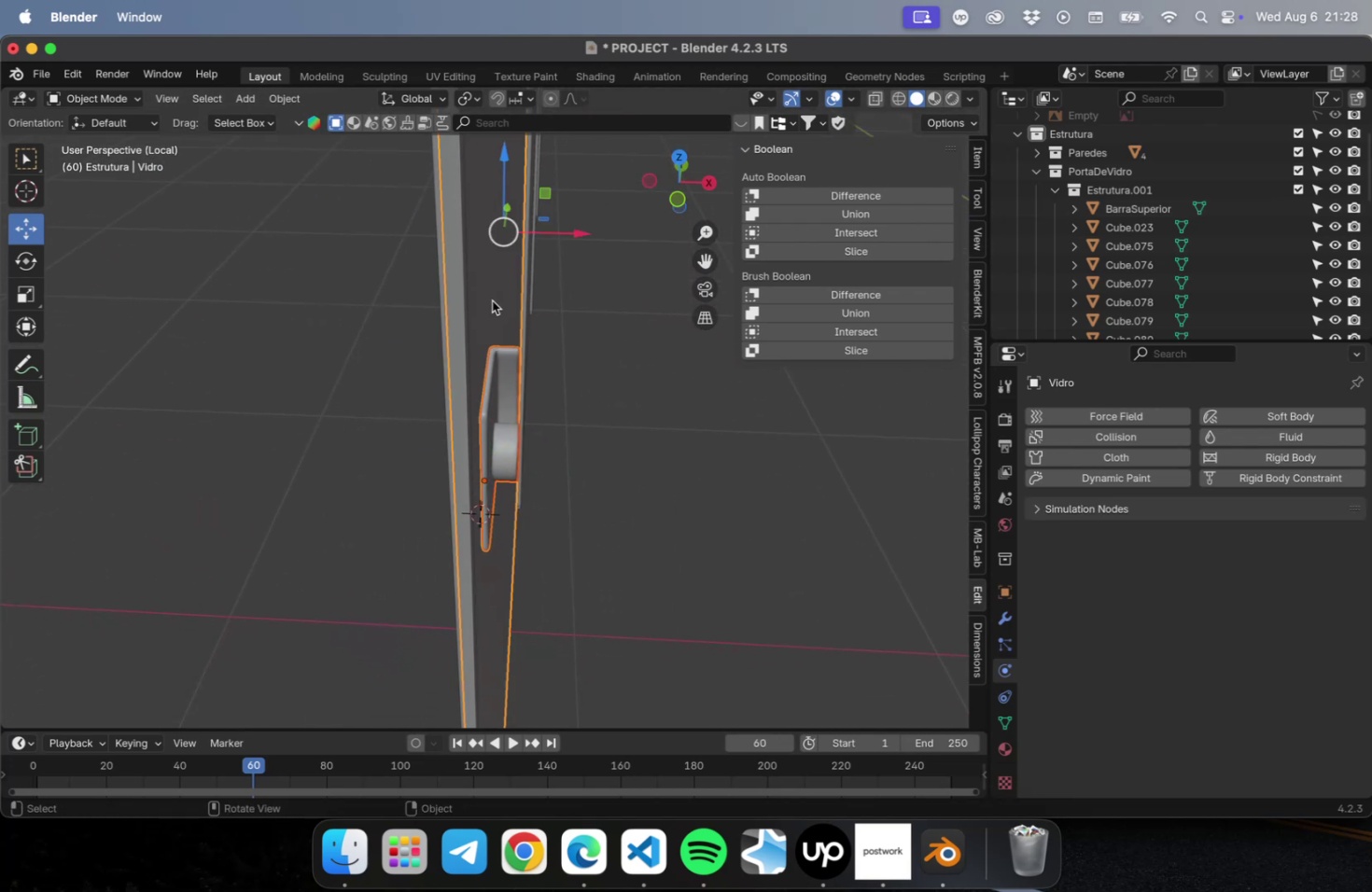 
key(Numpad7)
 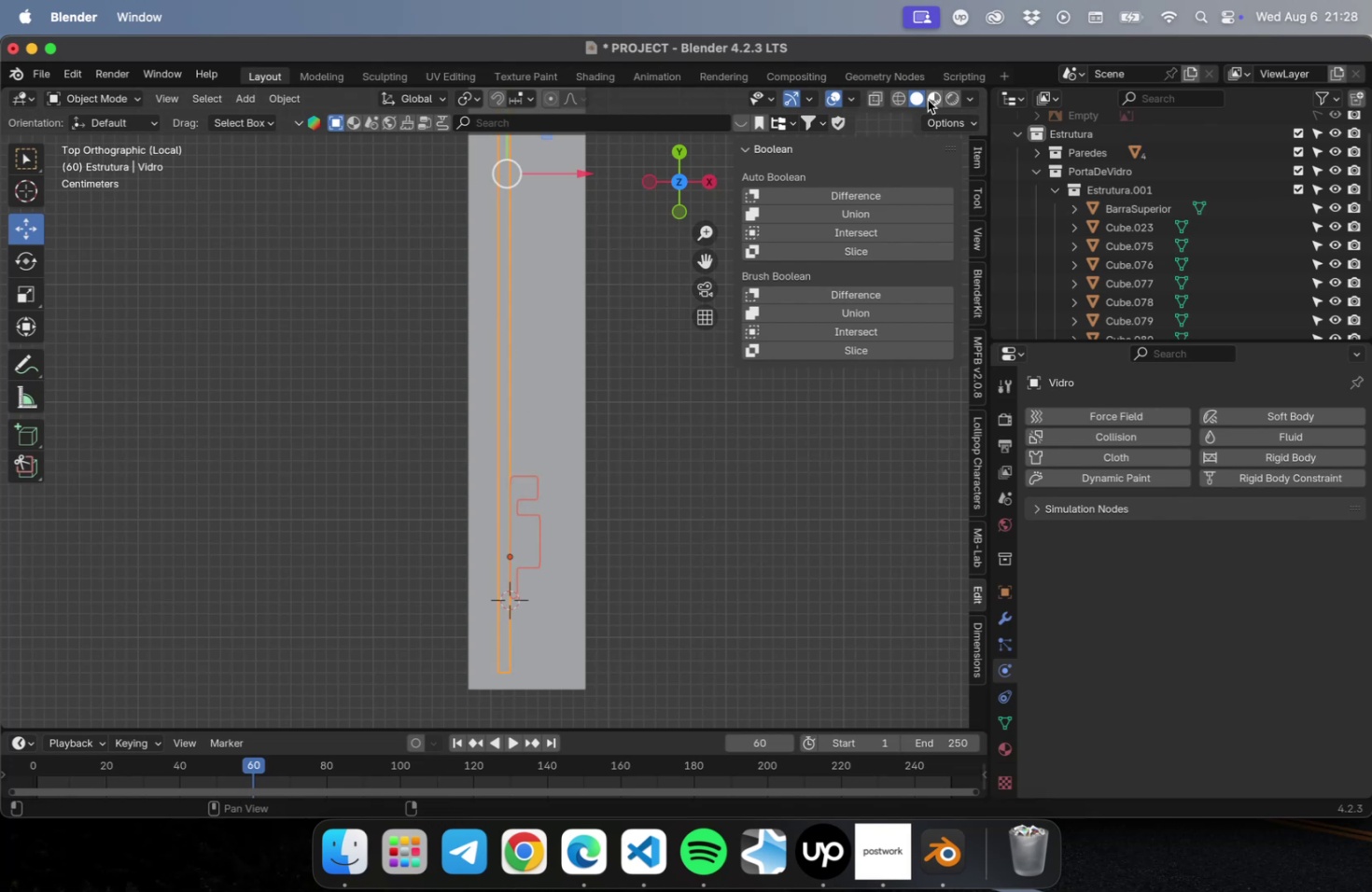 
left_click([890, 96])
 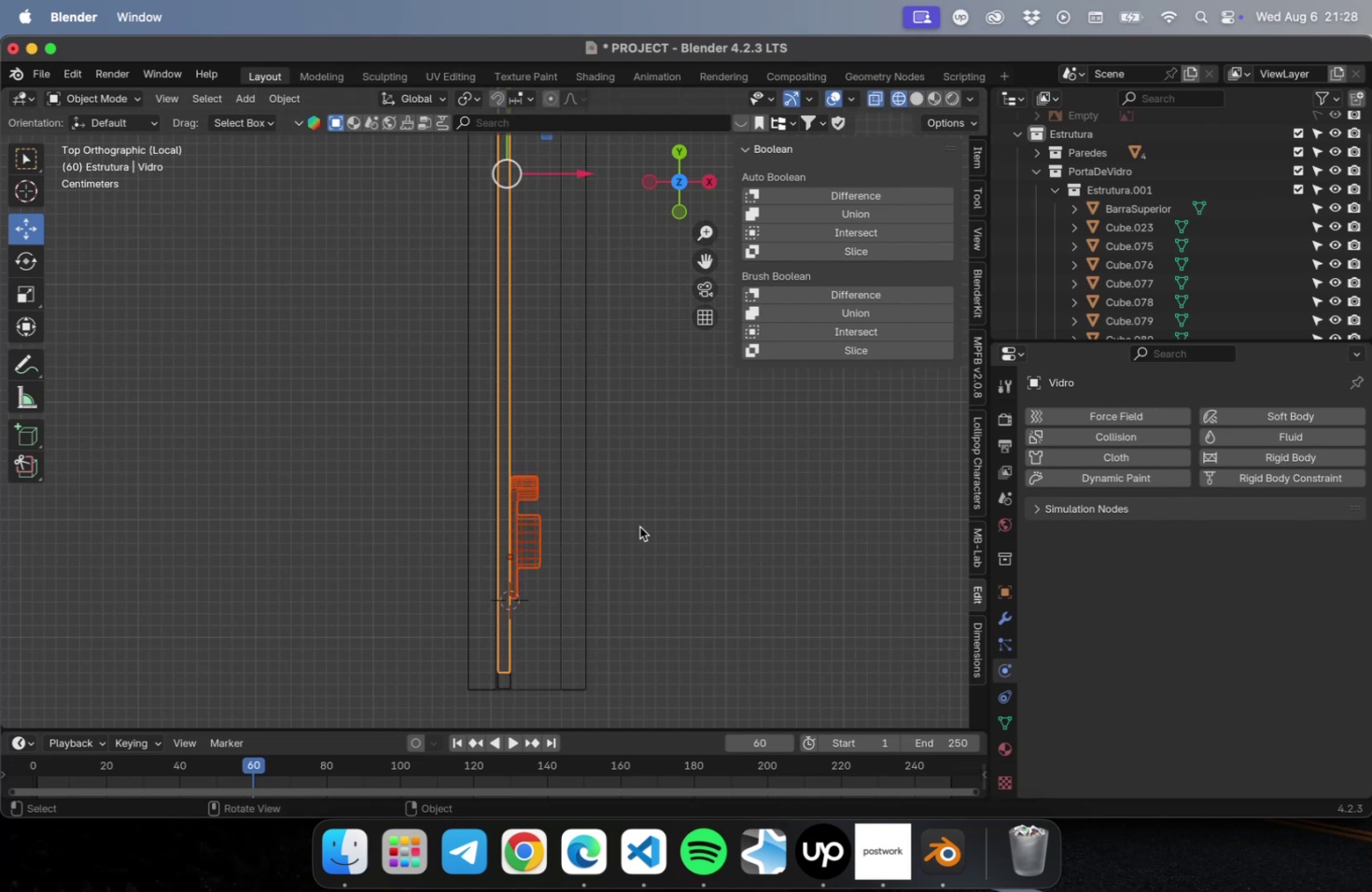 
scroll: coordinate [571, 603], scroll_direction: up, amount: 16.0
 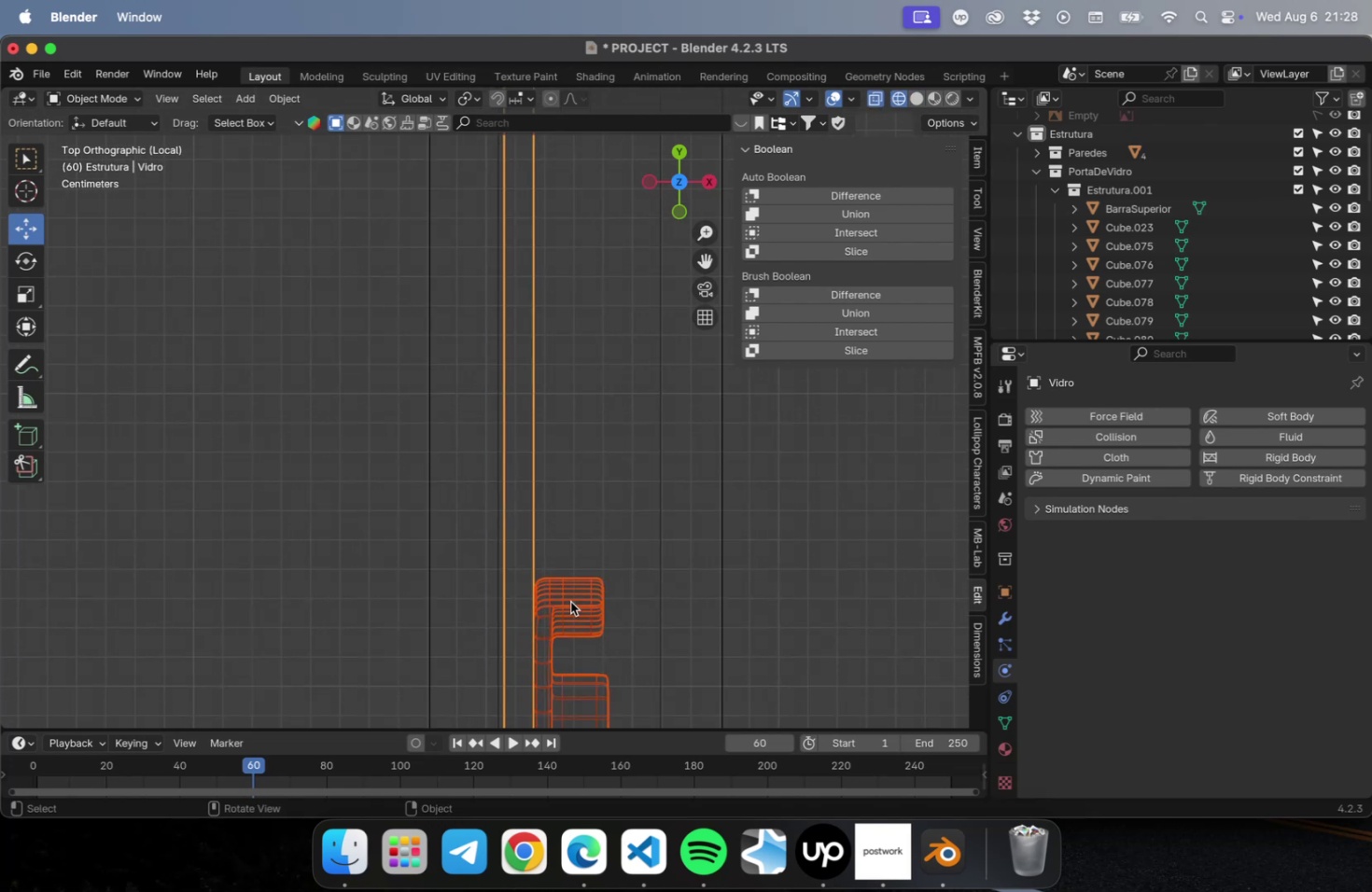 
hold_key(key=ShiftLeft, duration=0.56)
 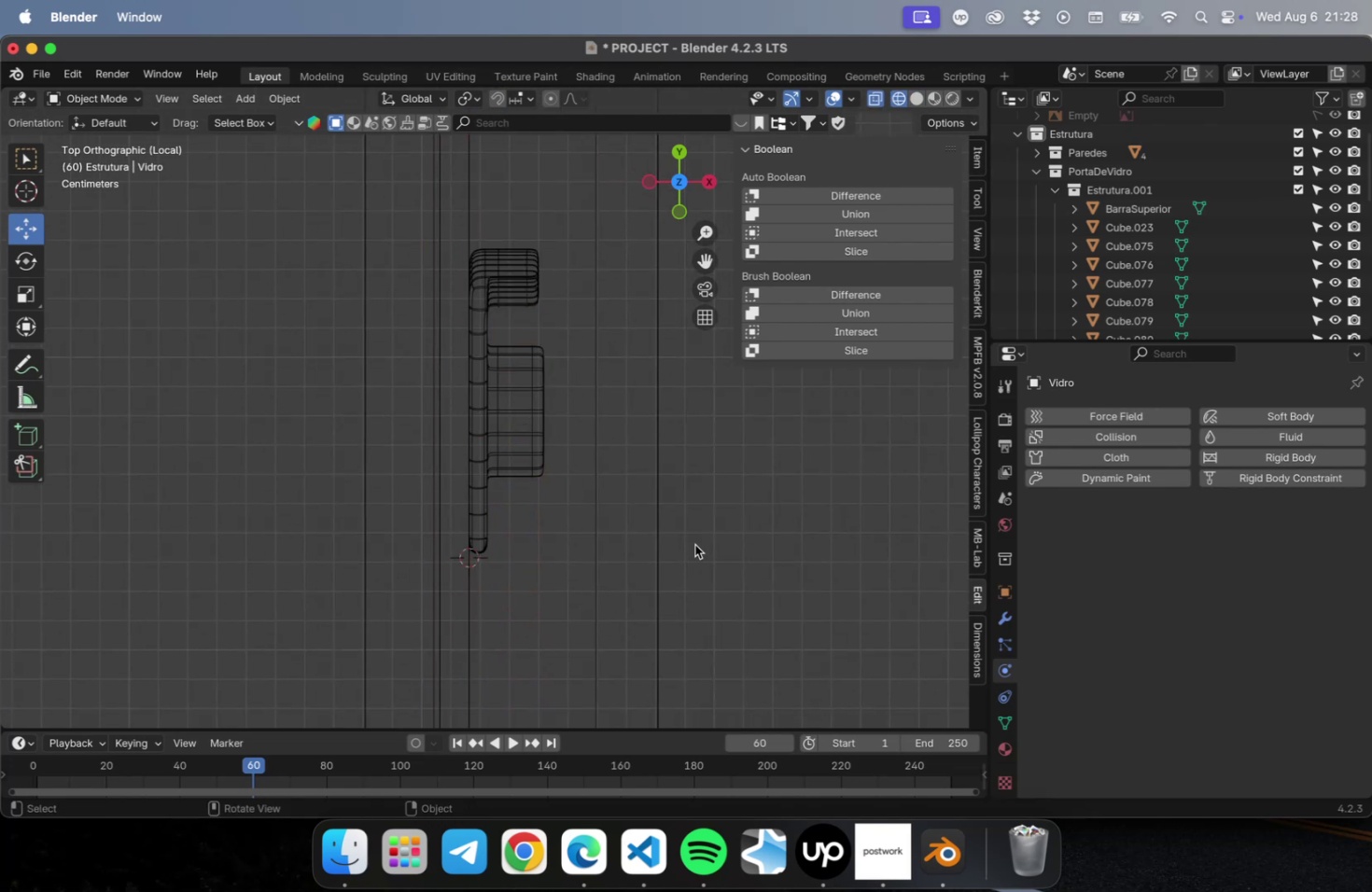 
scroll: coordinate [512, 347], scroll_direction: down, amount: 55.0
 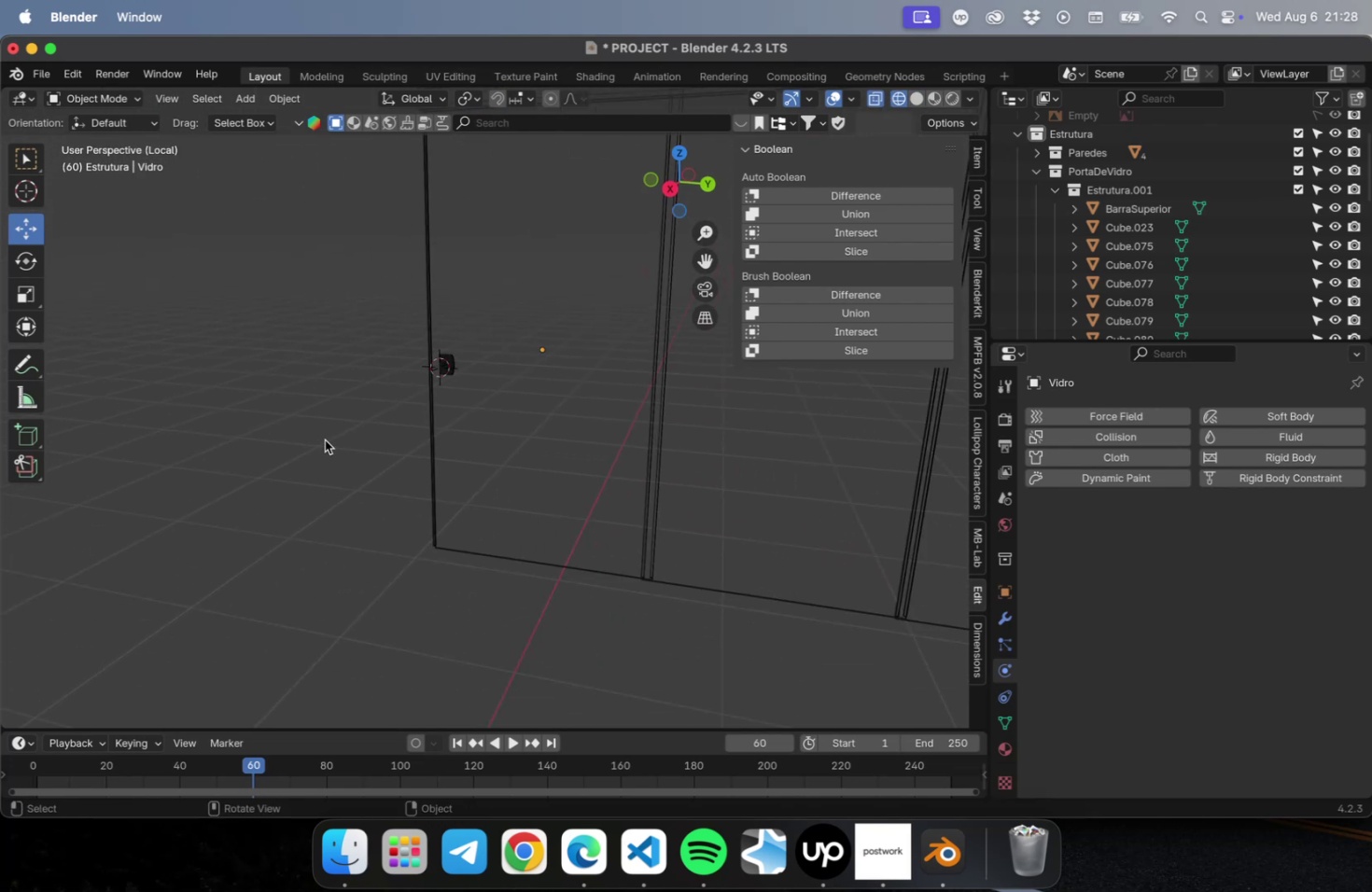 
key(Meta+CommandLeft)
 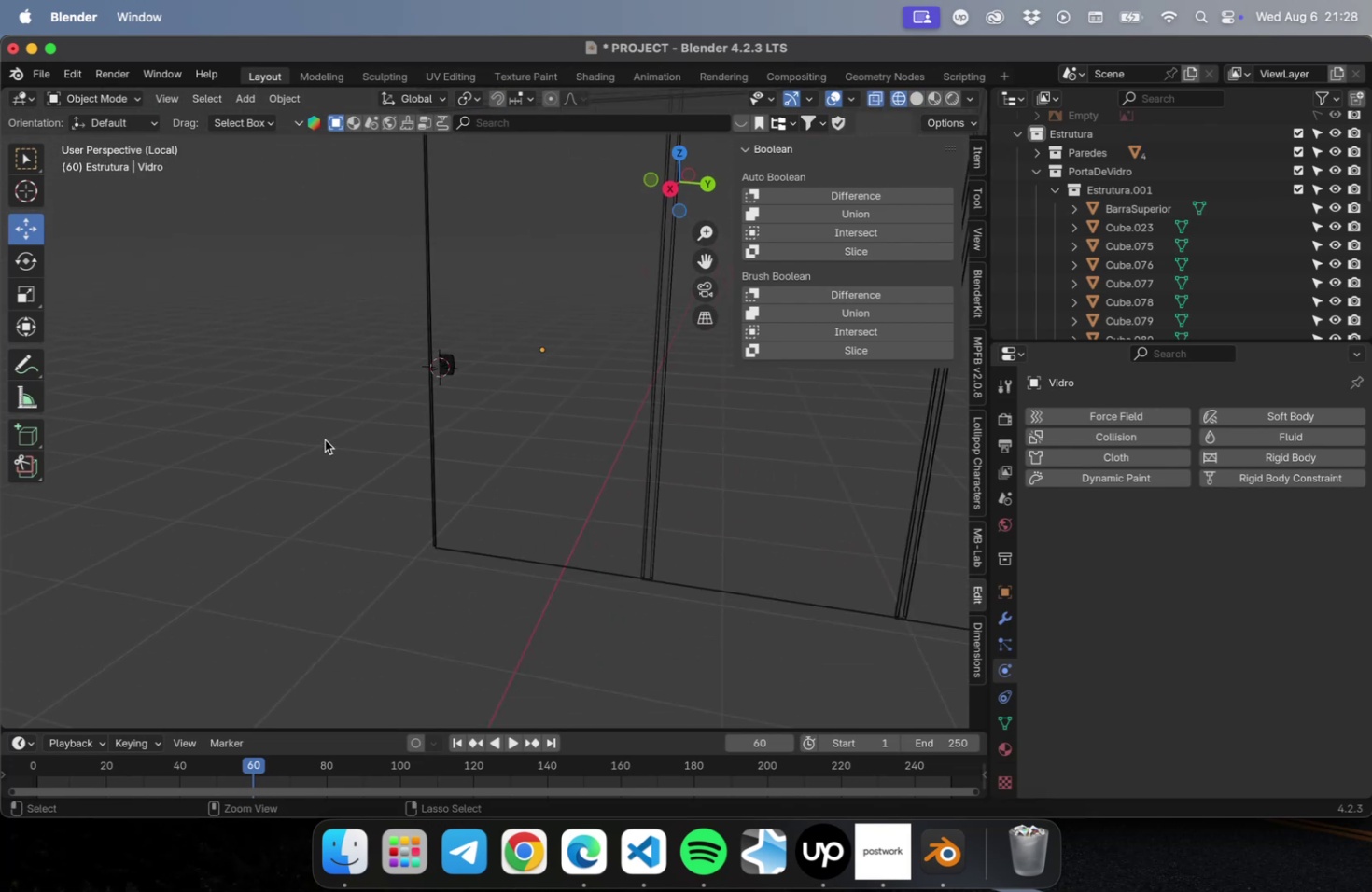 
key(Meta+S)
 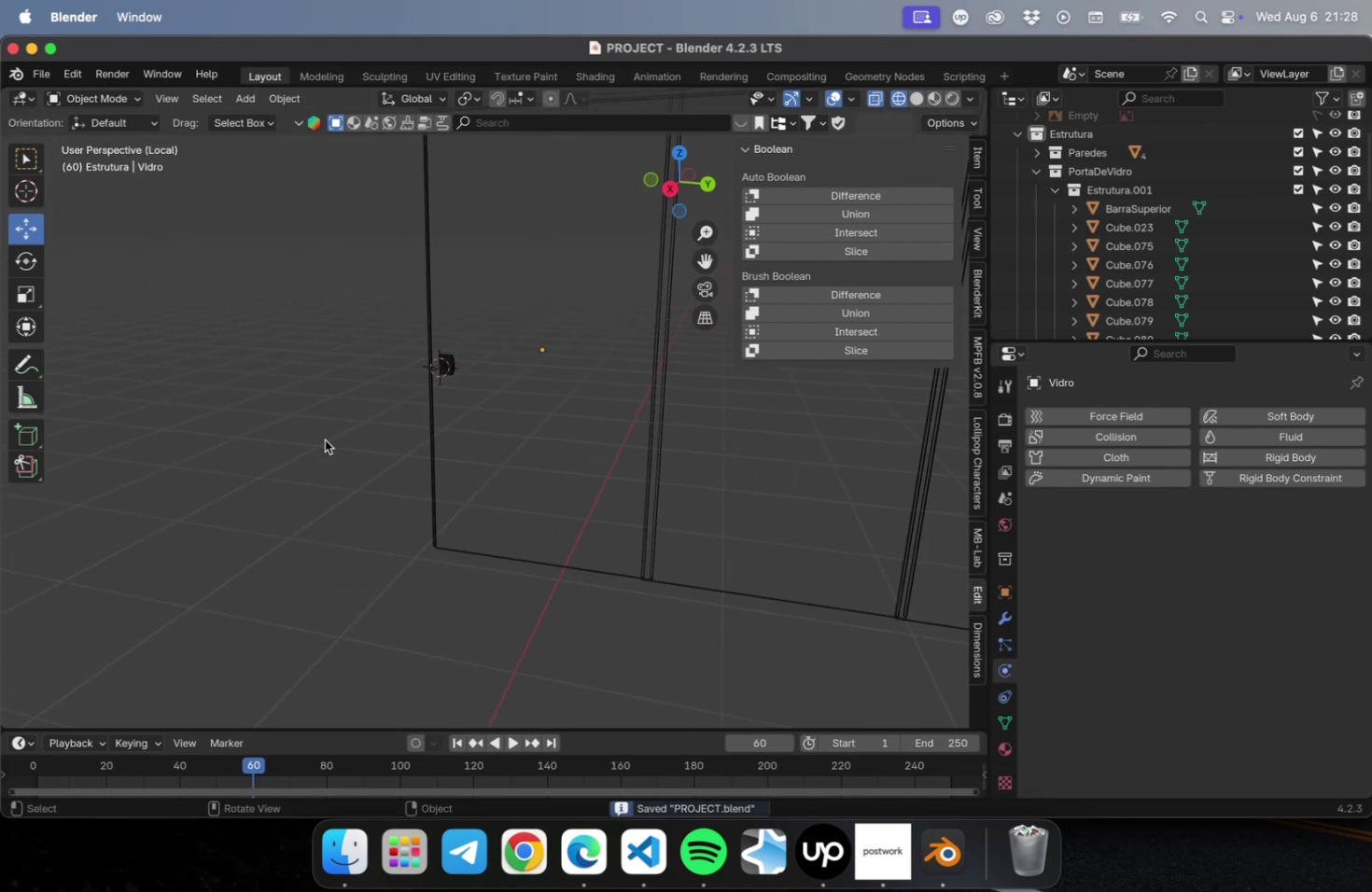 
key(NumLock)
 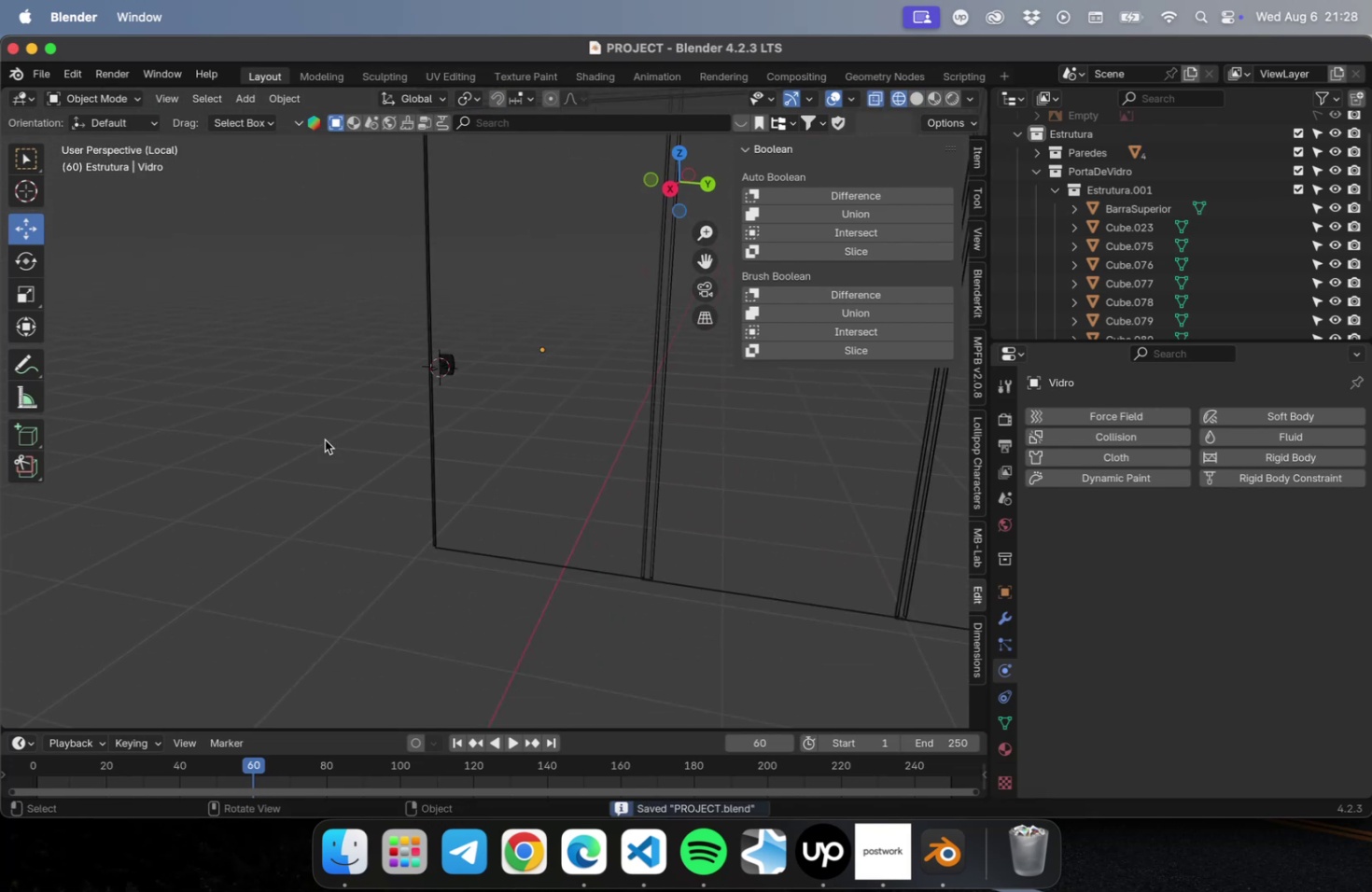 
key(NumpadDivide)
 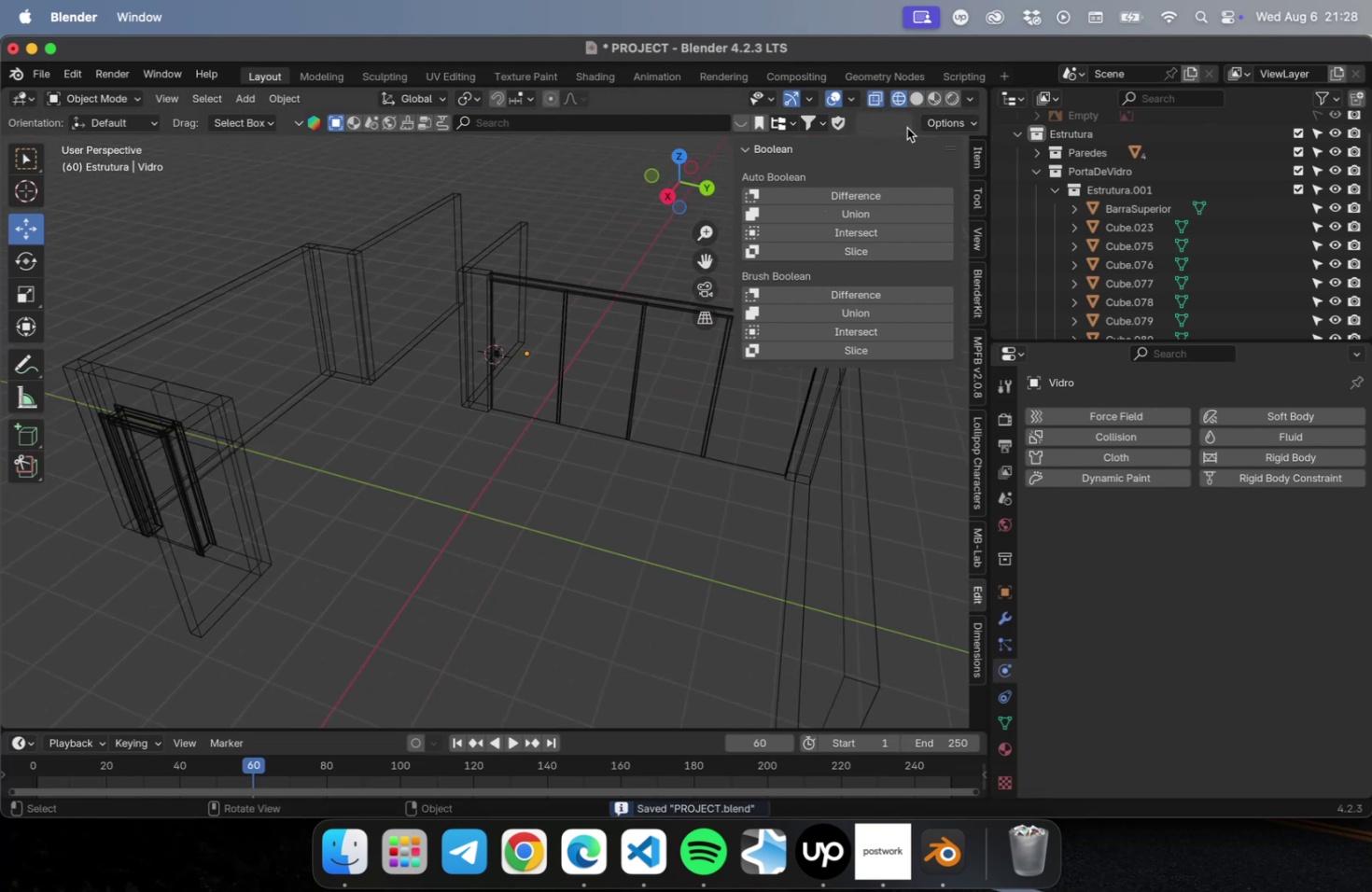 
left_click([892, 99])
 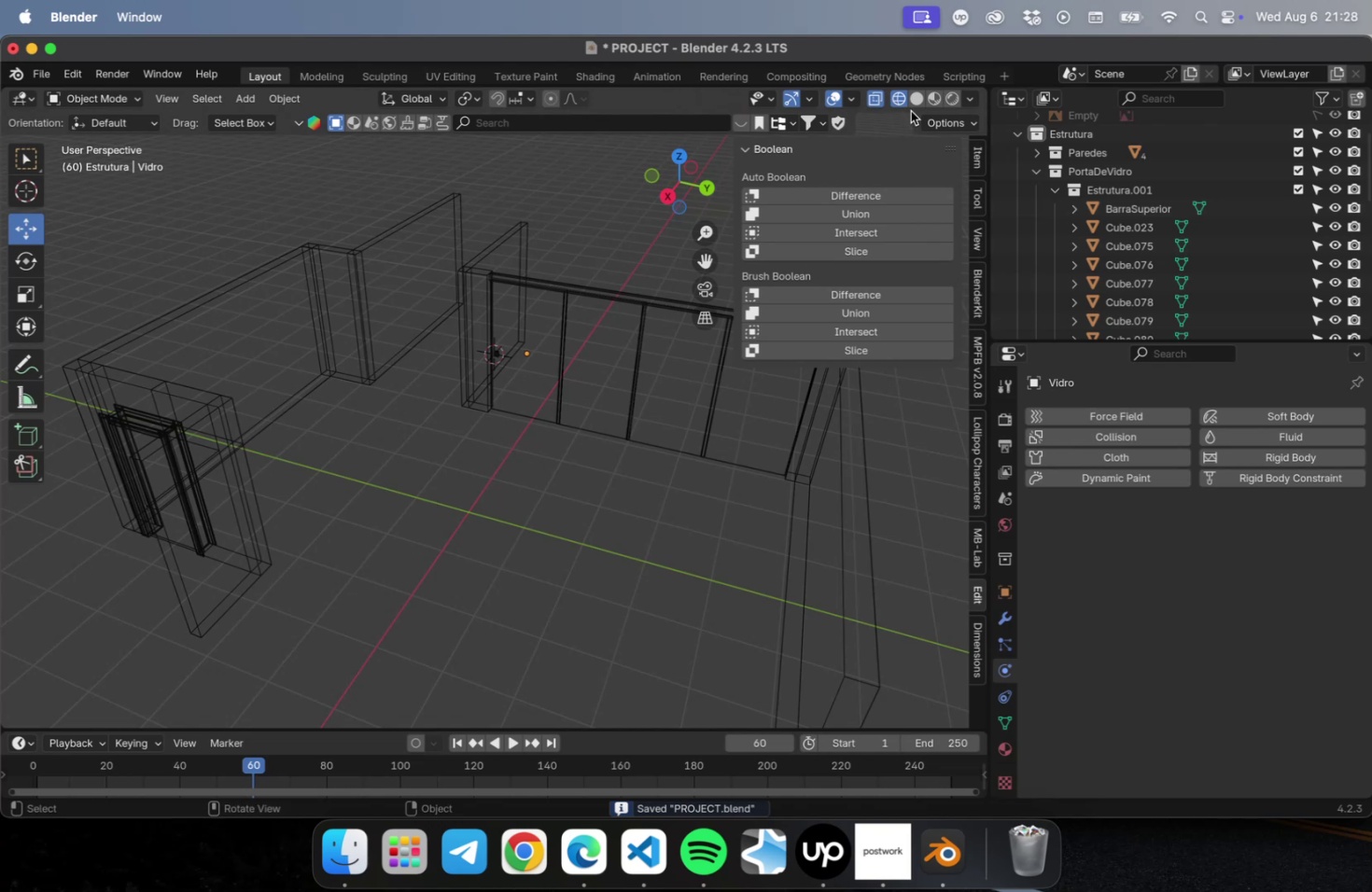 
left_click([914, 100])
 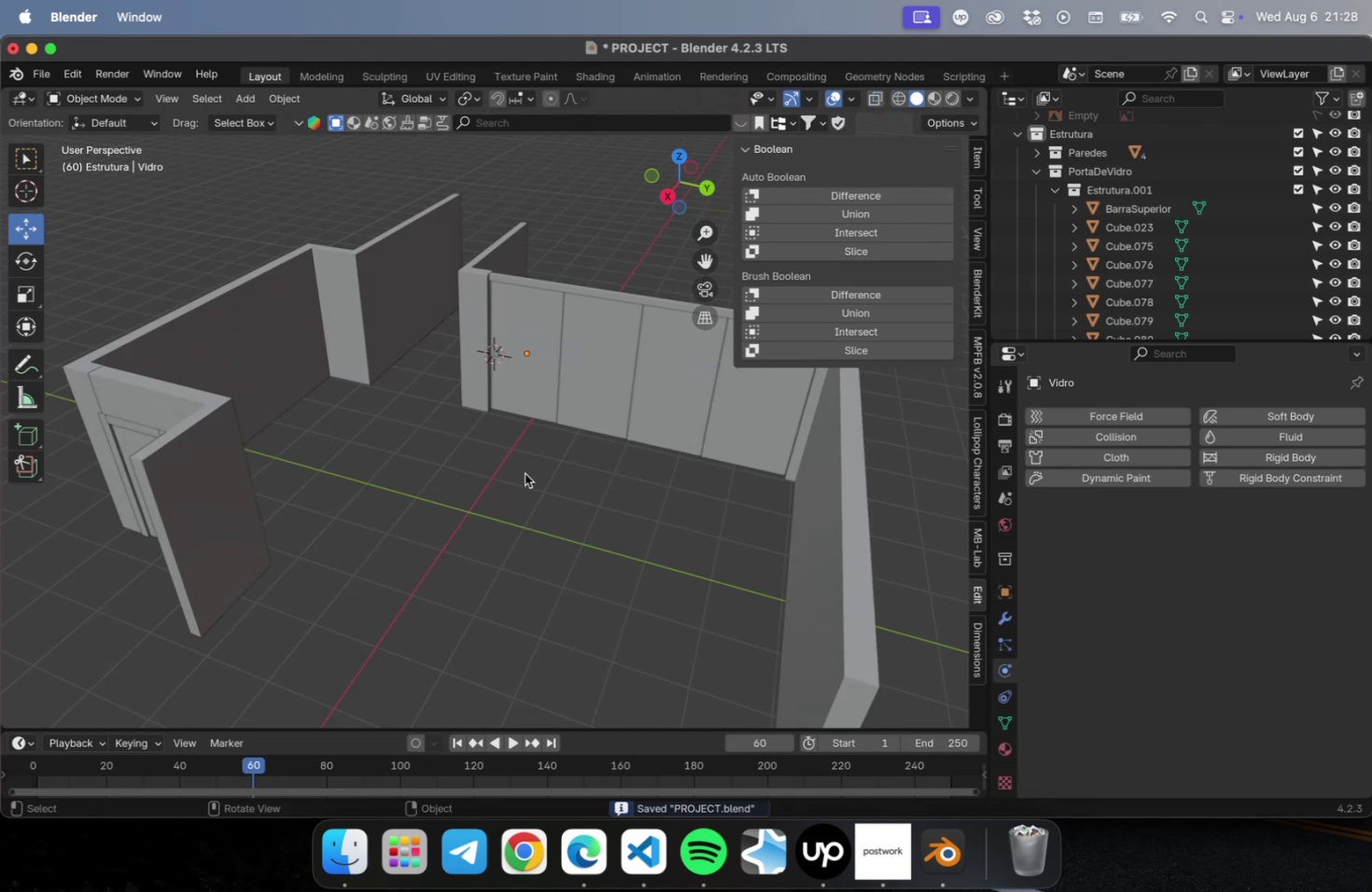 
left_click([546, 491])
 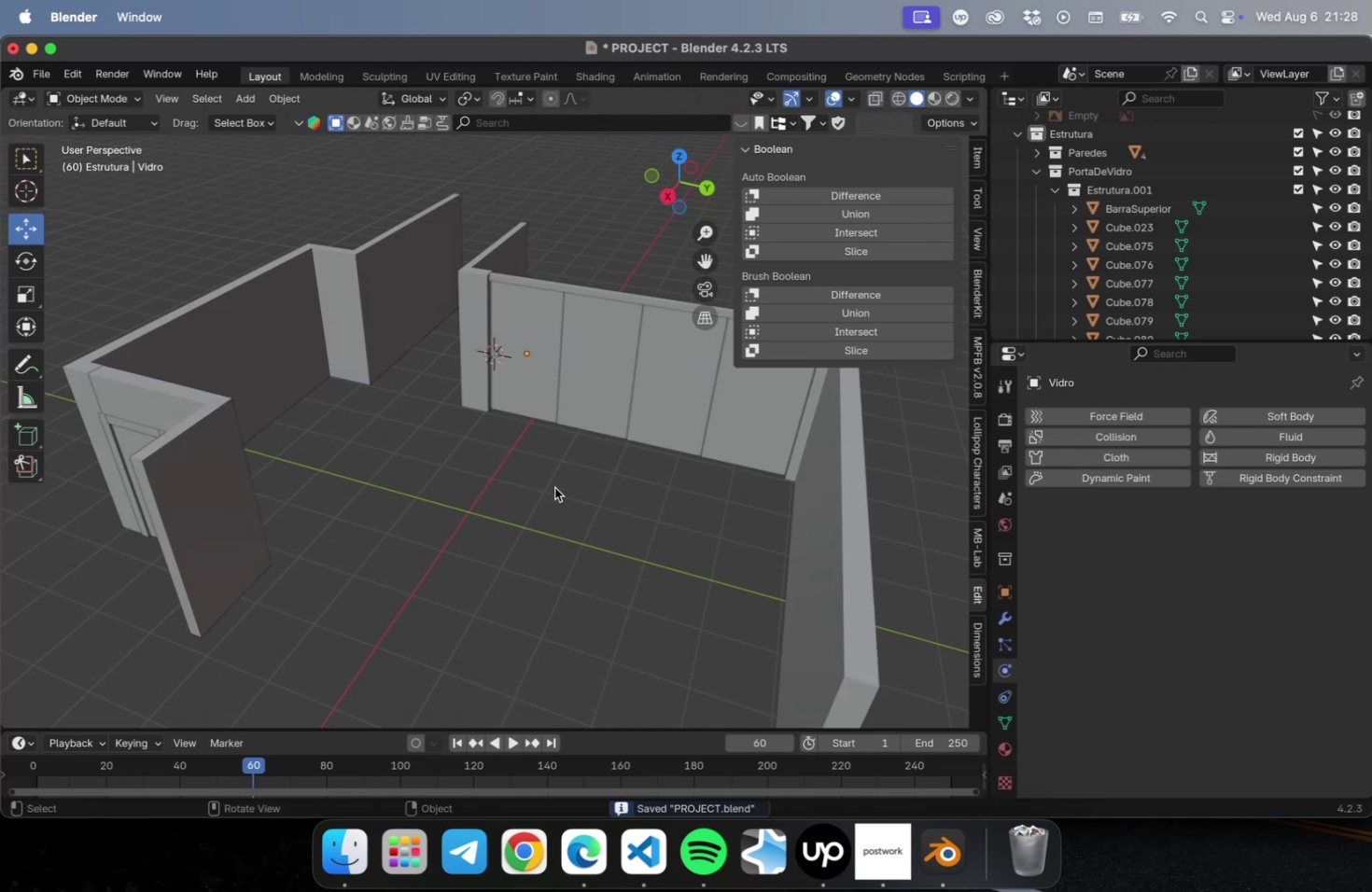 
left_click([554, 489])
 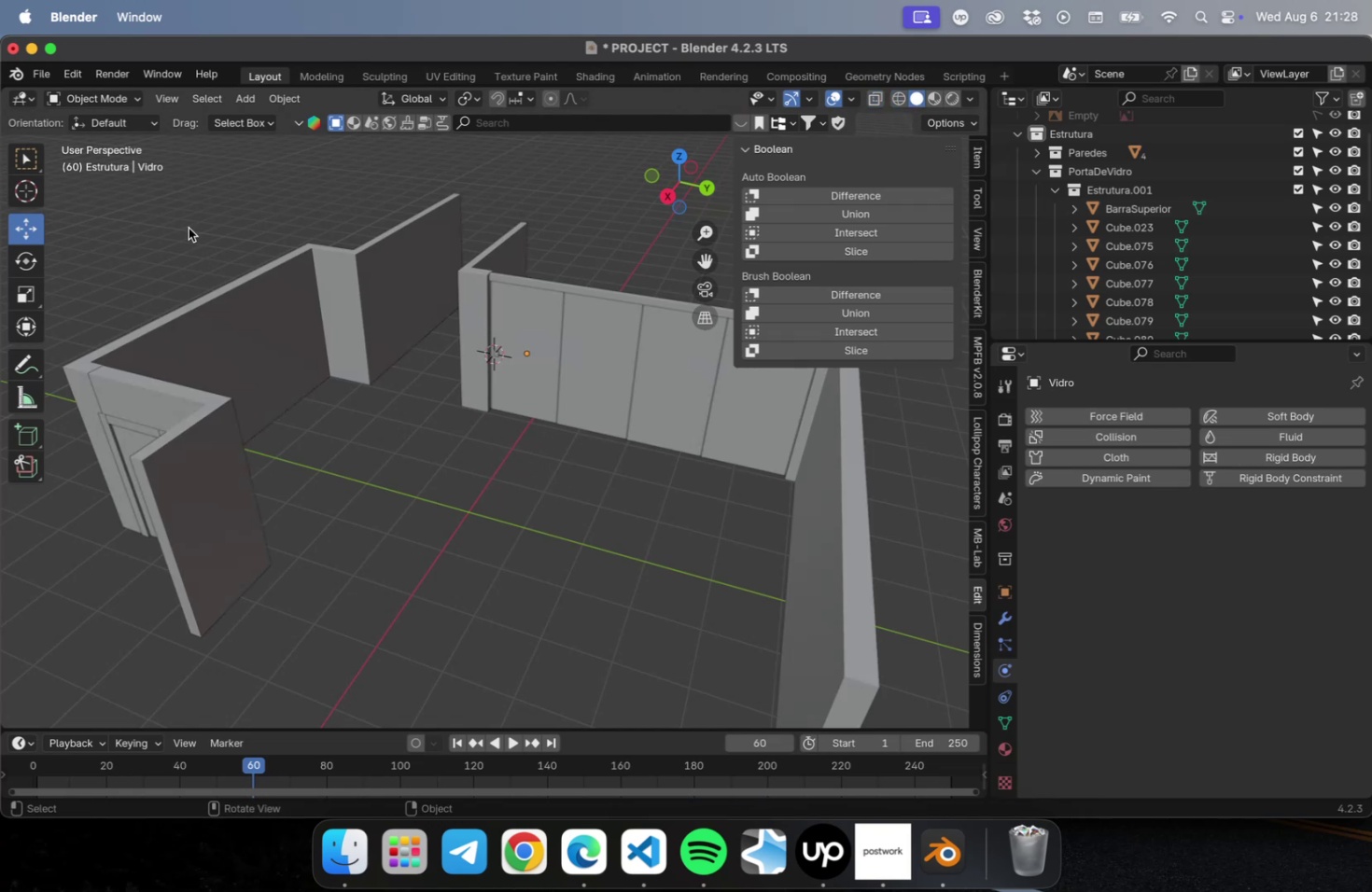 
hold_key(key=ShiftLeft, duration=0.31)
 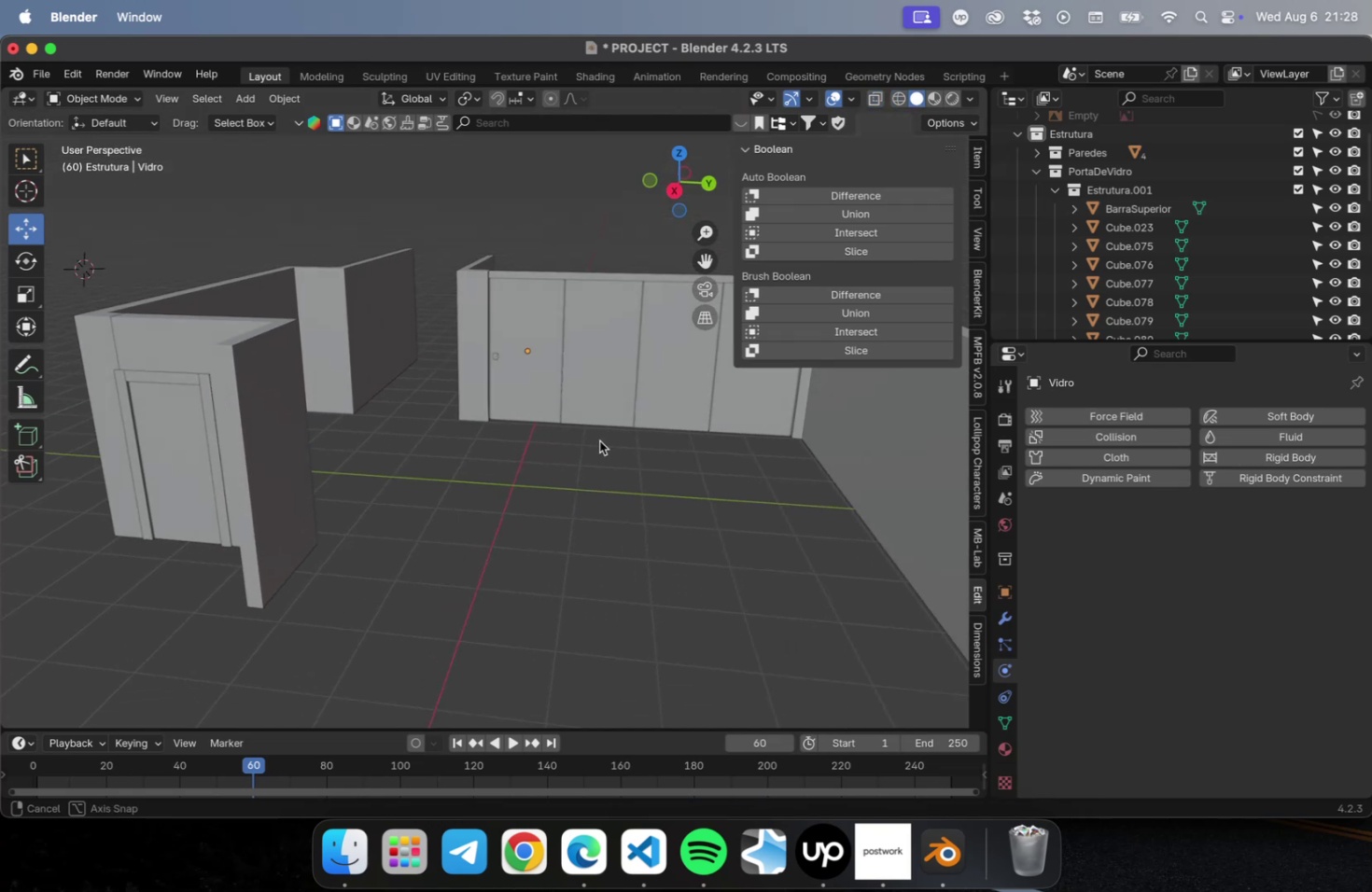 
scroll: coordinate [578, 410], scroll_direction: up, amount: 17.0
 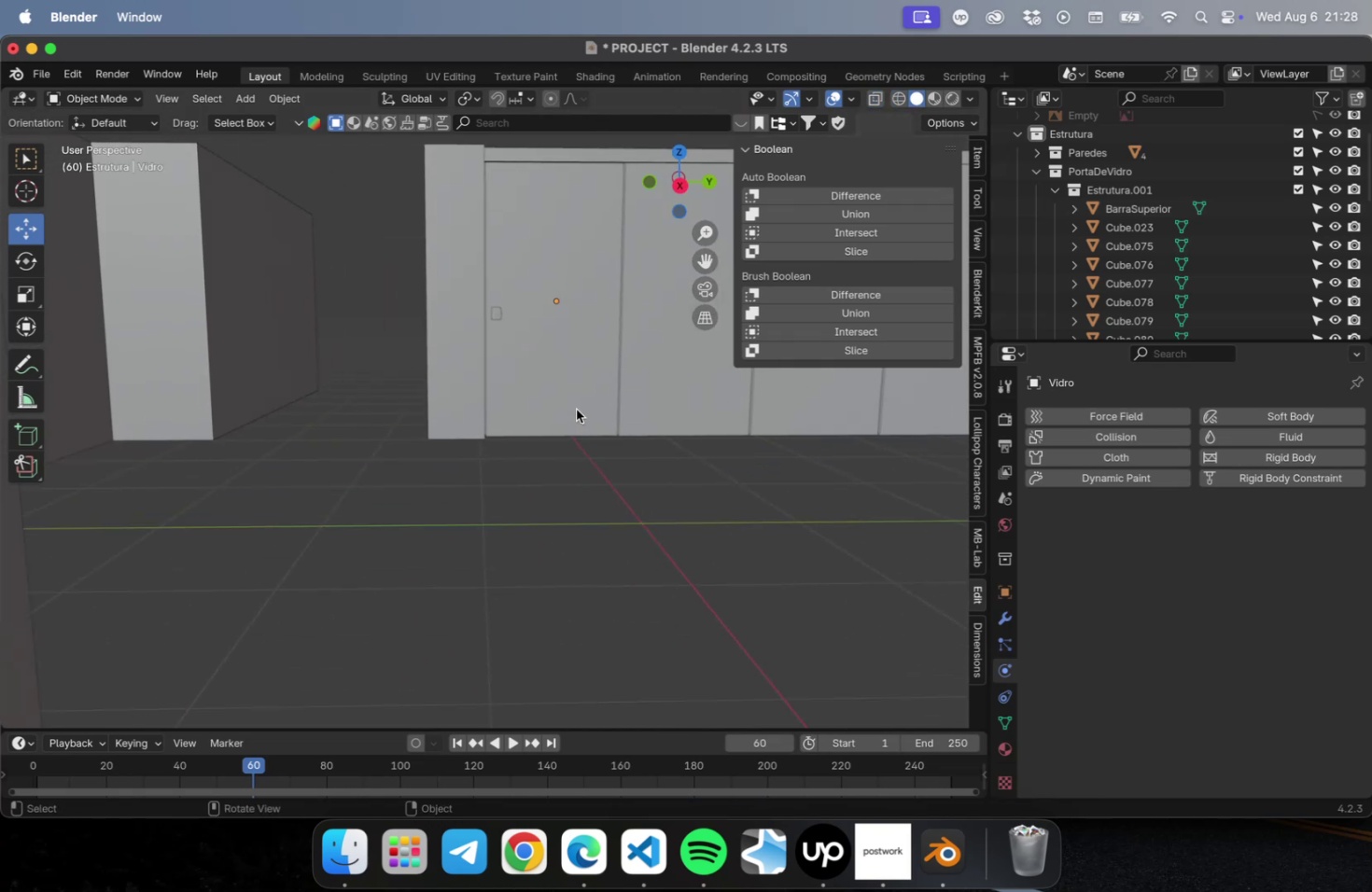 
hold_key(key=ShiftLeft, duration=0.46)
 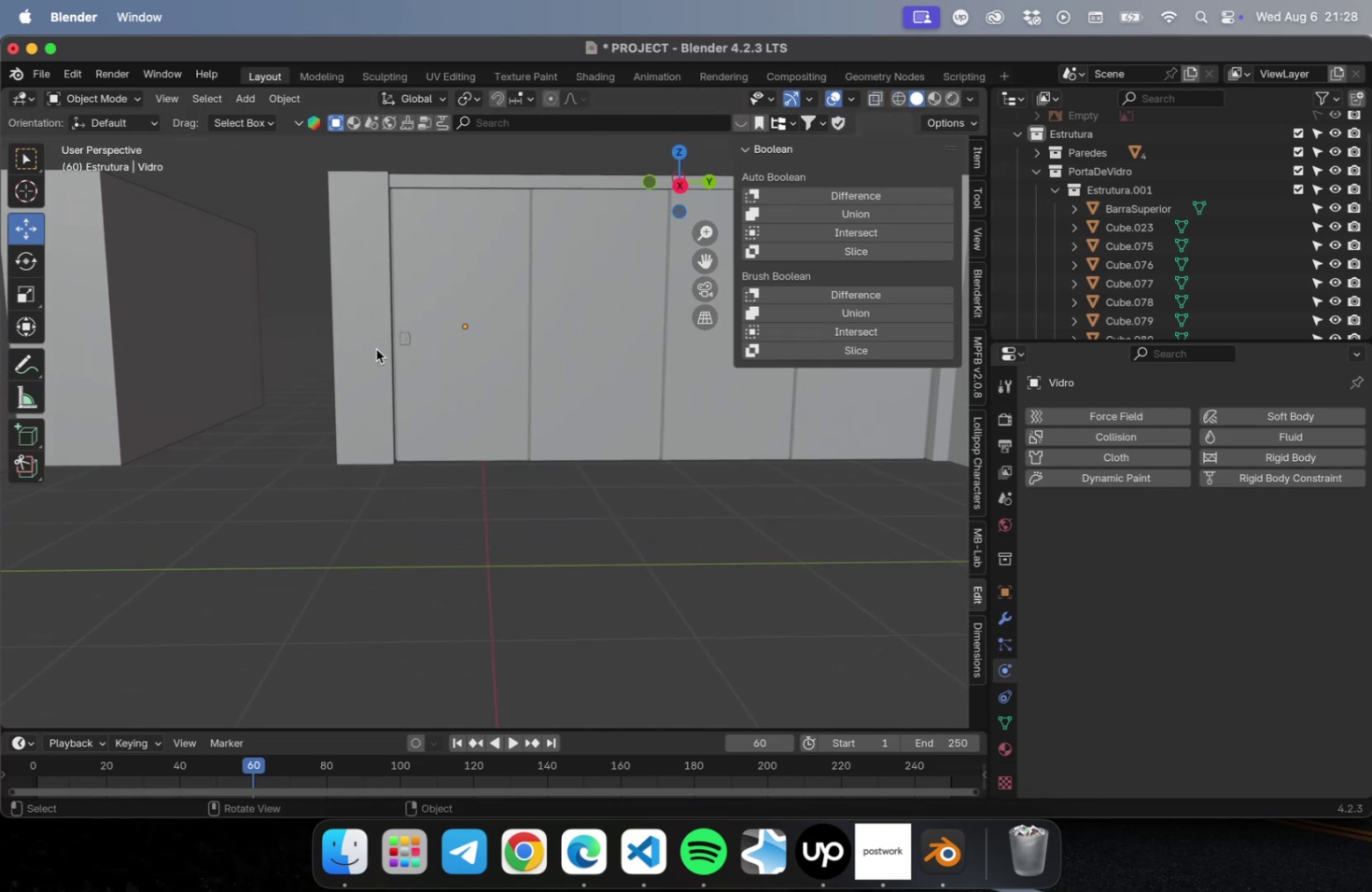 
scroll: coordinate [376, 343], scroll_direction: up, amount: 22.0
 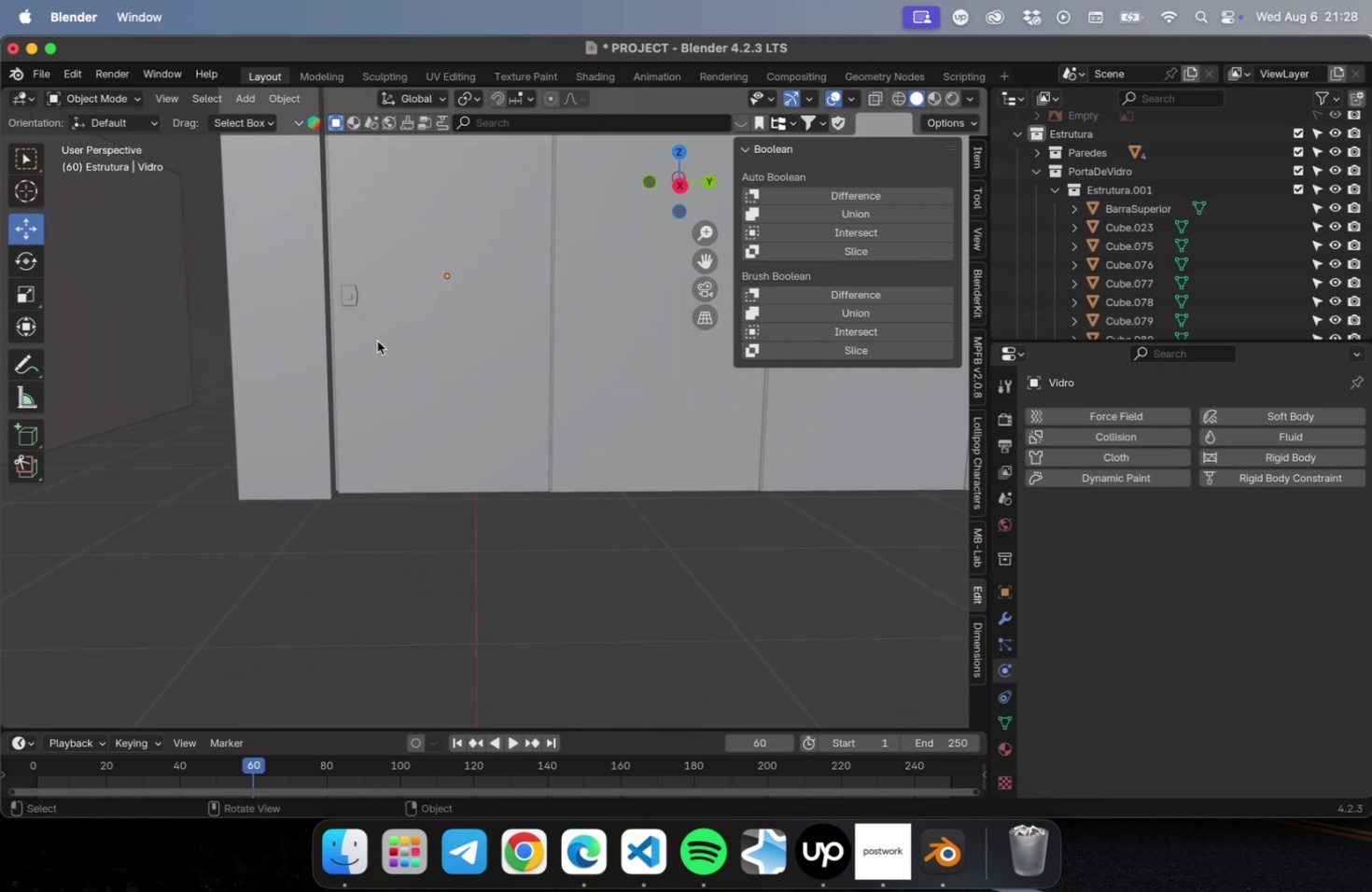 
hold_key(key=ShiftLeft, duration=0.49)
 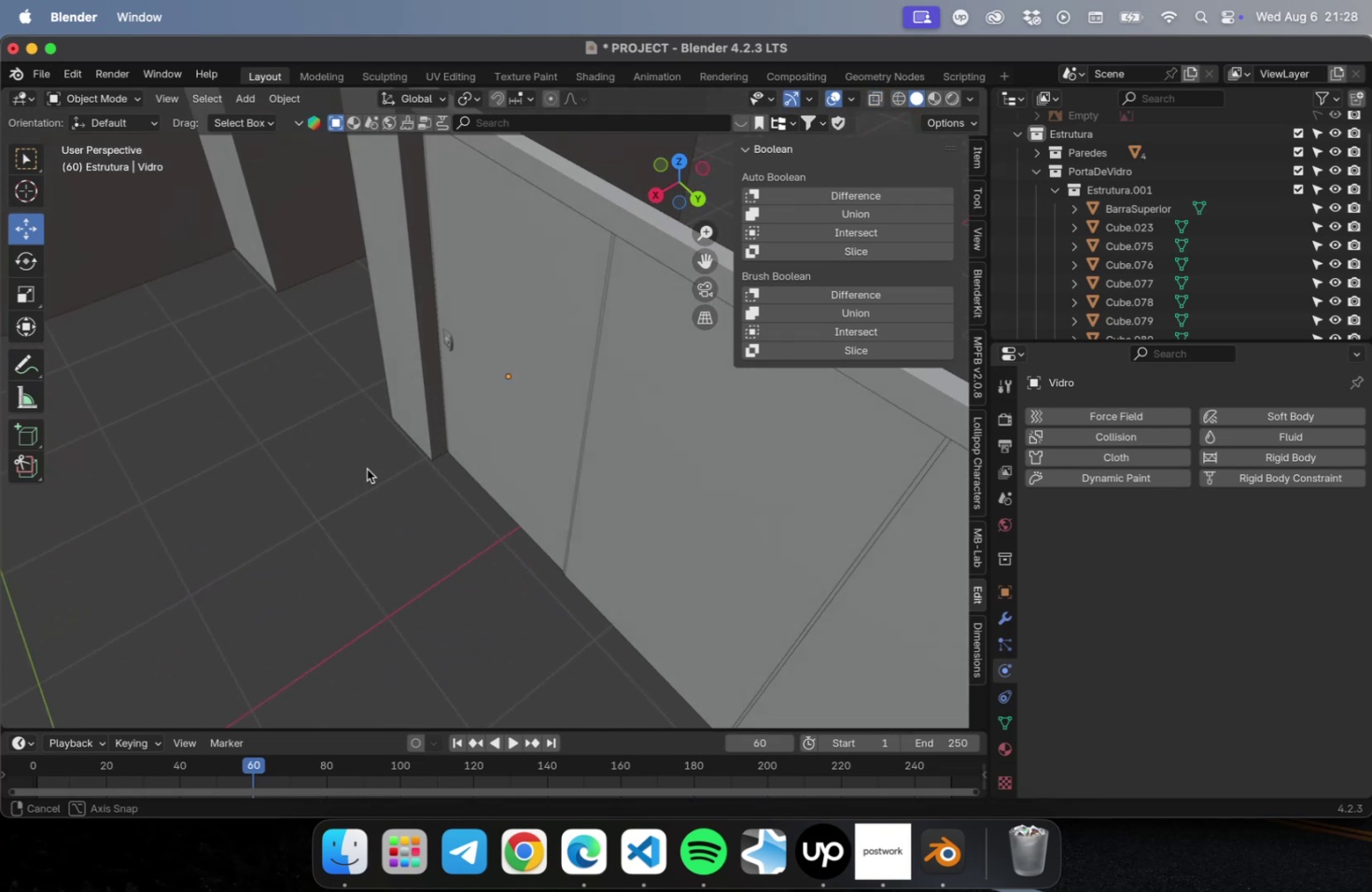 
scroll: coordinate [1338, 202], scroll_direction: up, amount: 45.0
 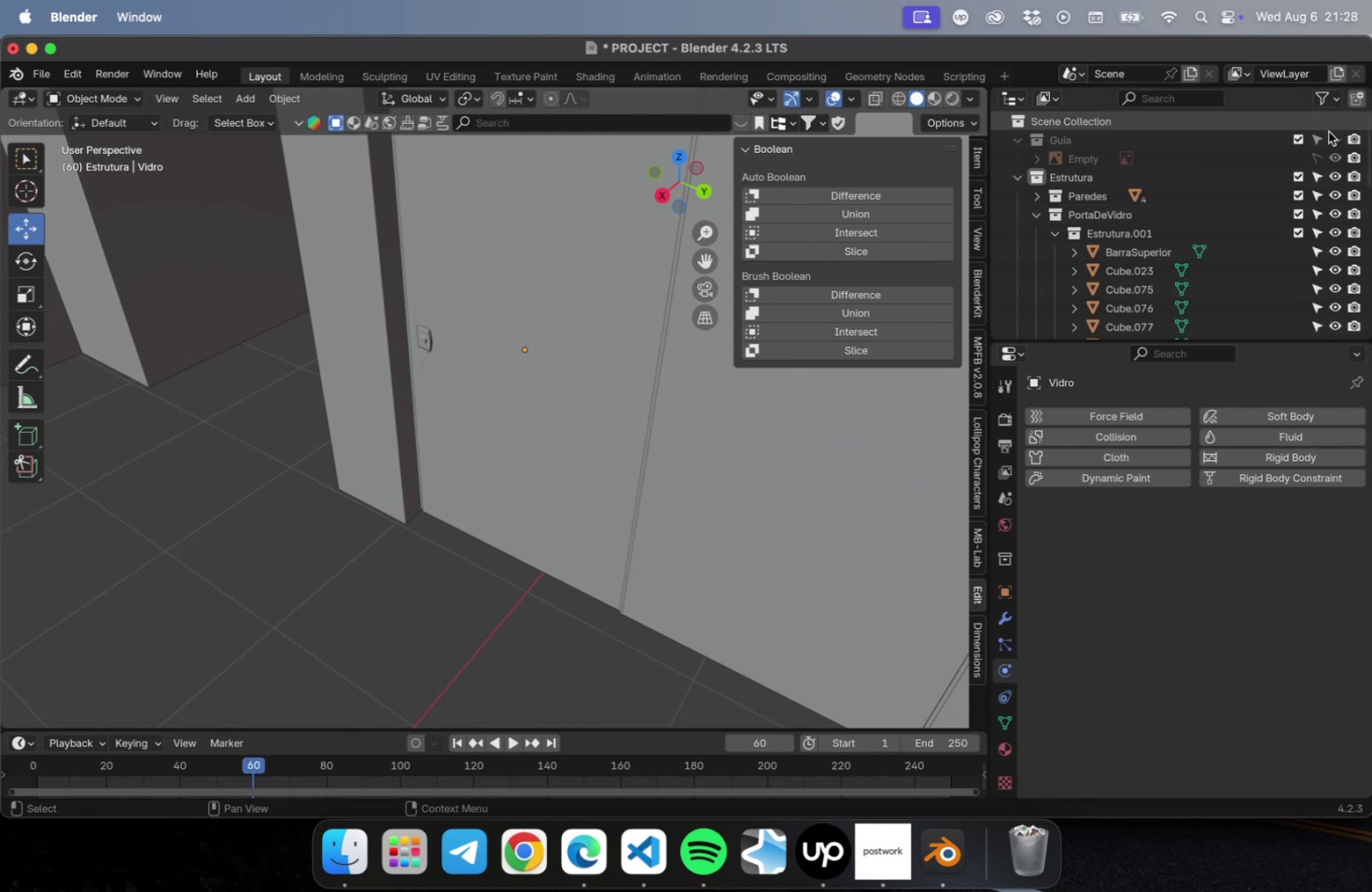 
left_click([1329, 138])
 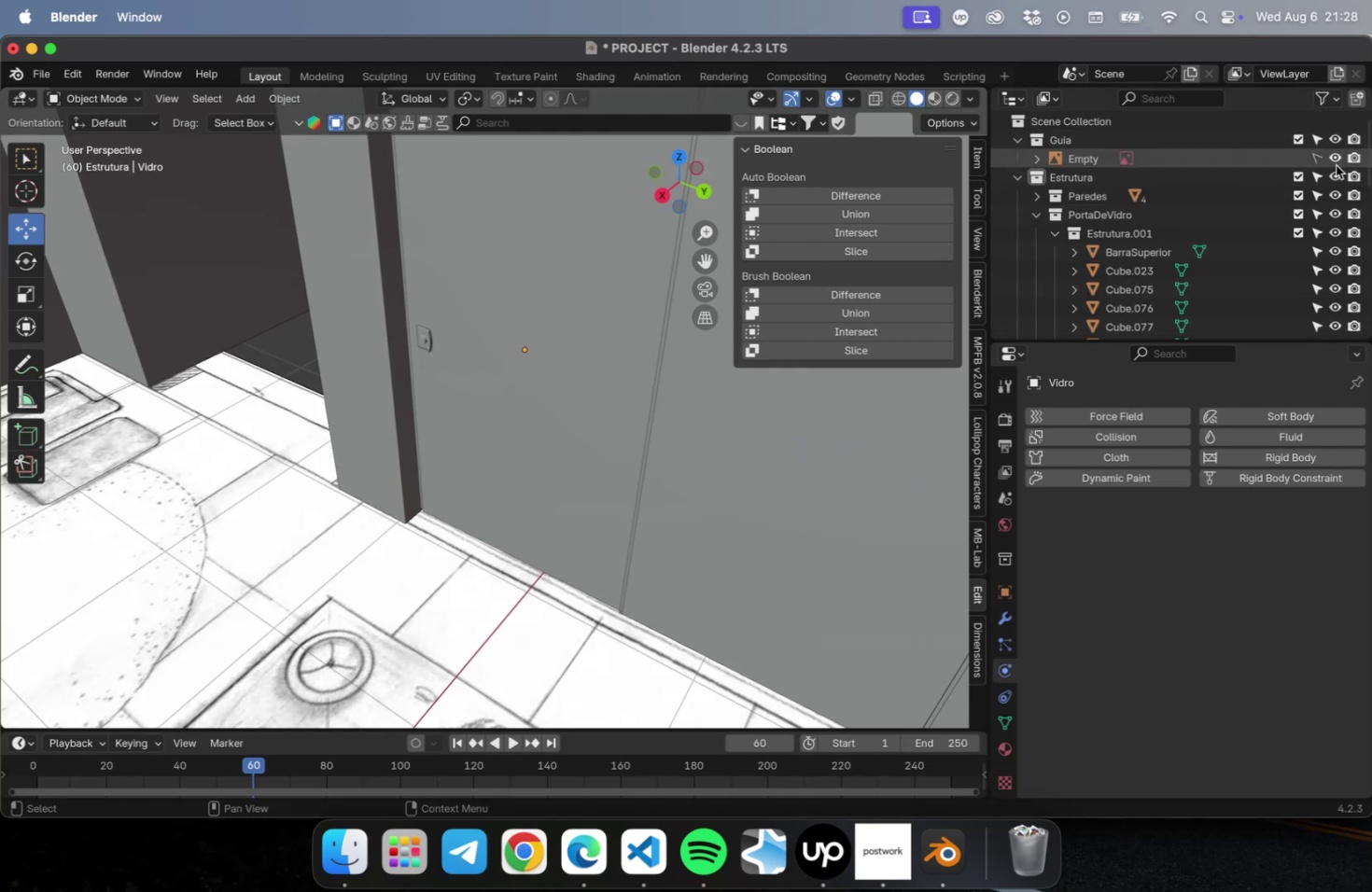 
scroll: coordinate [1339, 205], scroll_direction: down, amount: 14.0
 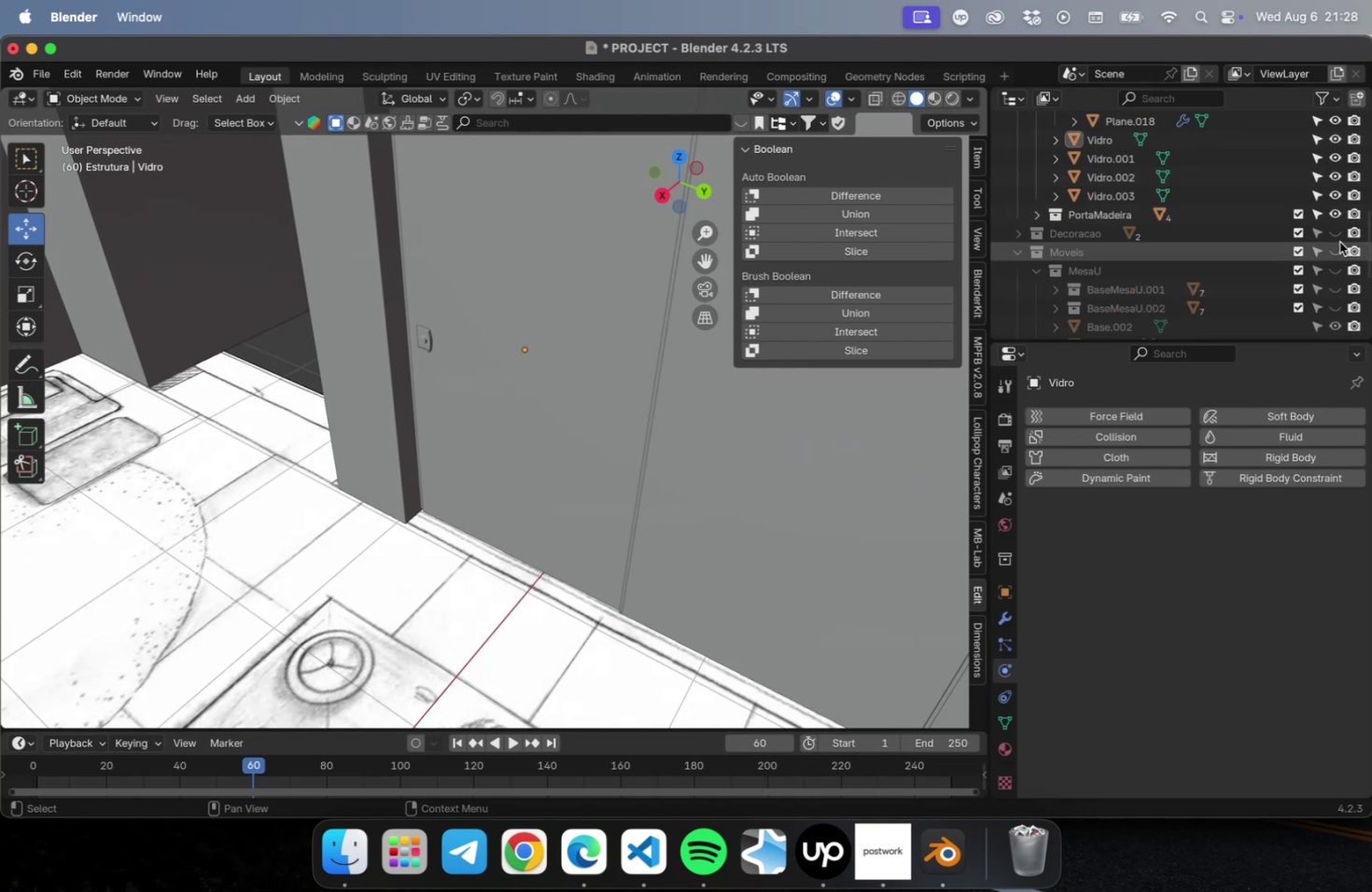 
left_click_drag(start_coordinate=[1337, 235], to_coordinate=[1335, 302])
 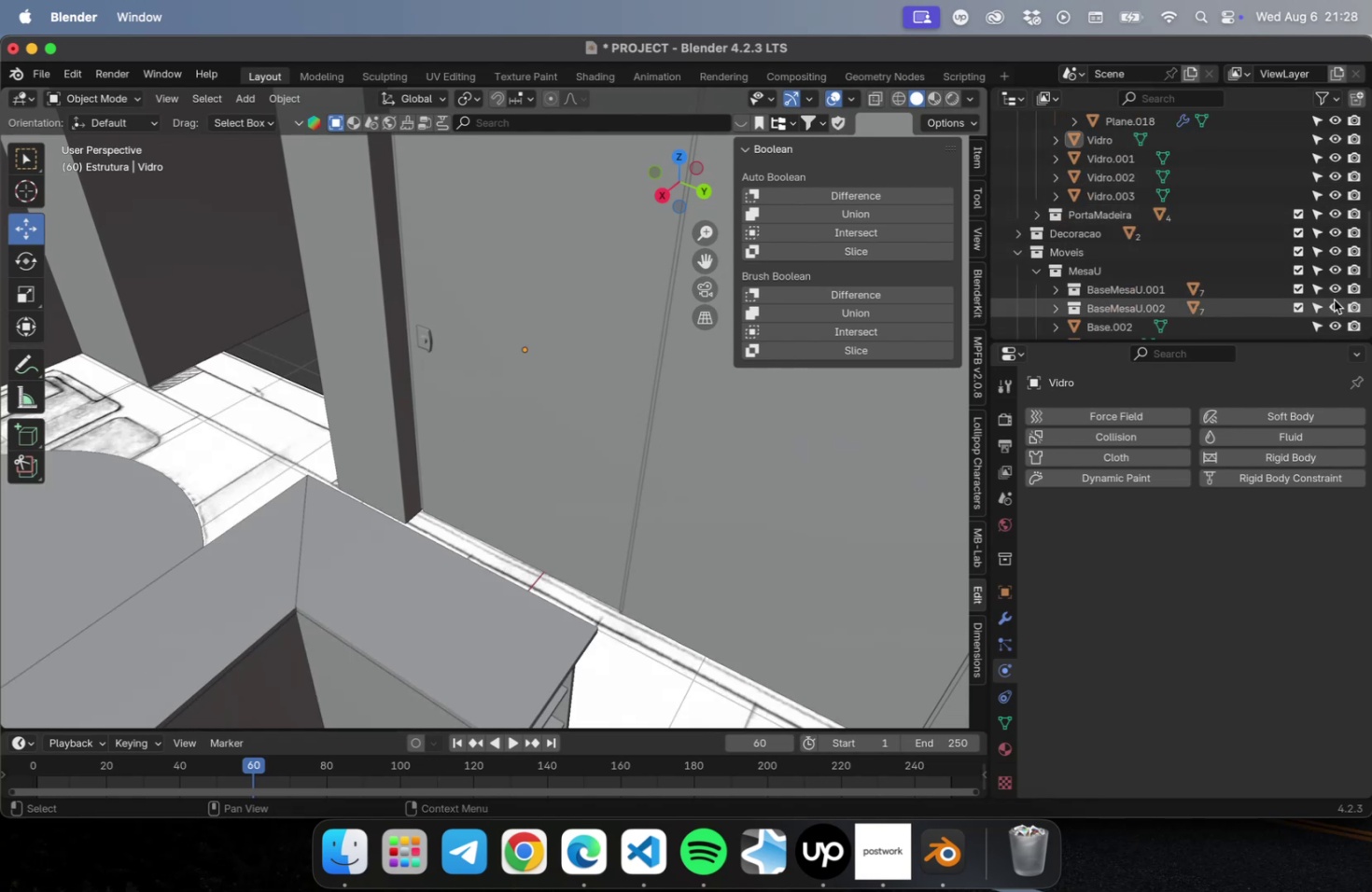 
scroll: coordinate [1338, 316], scroll_direction: down, amount: 5.0
 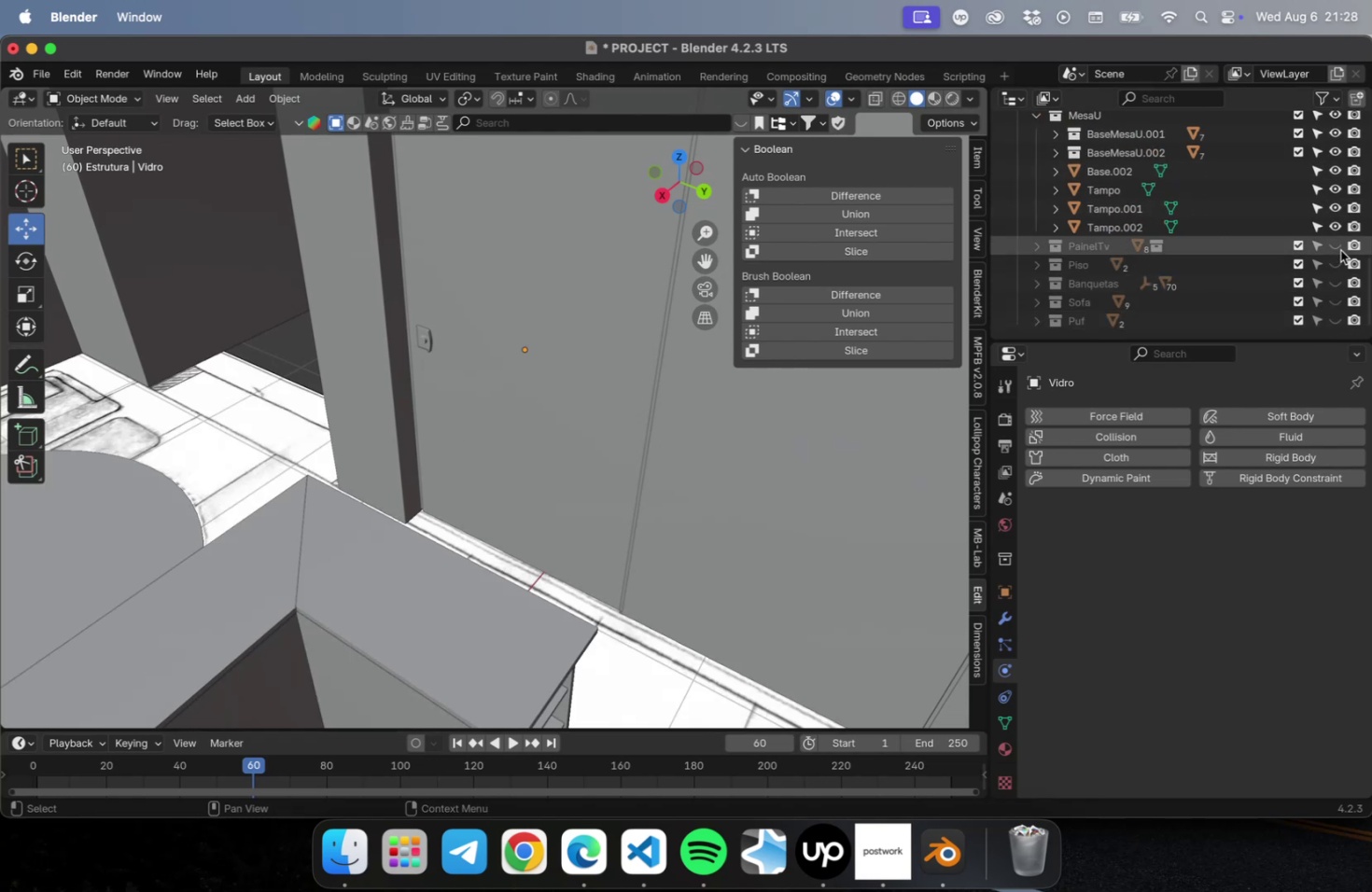 
left_click_drag(start_coordinate=[1338, 244], to_coordinate=[1337, 341])
 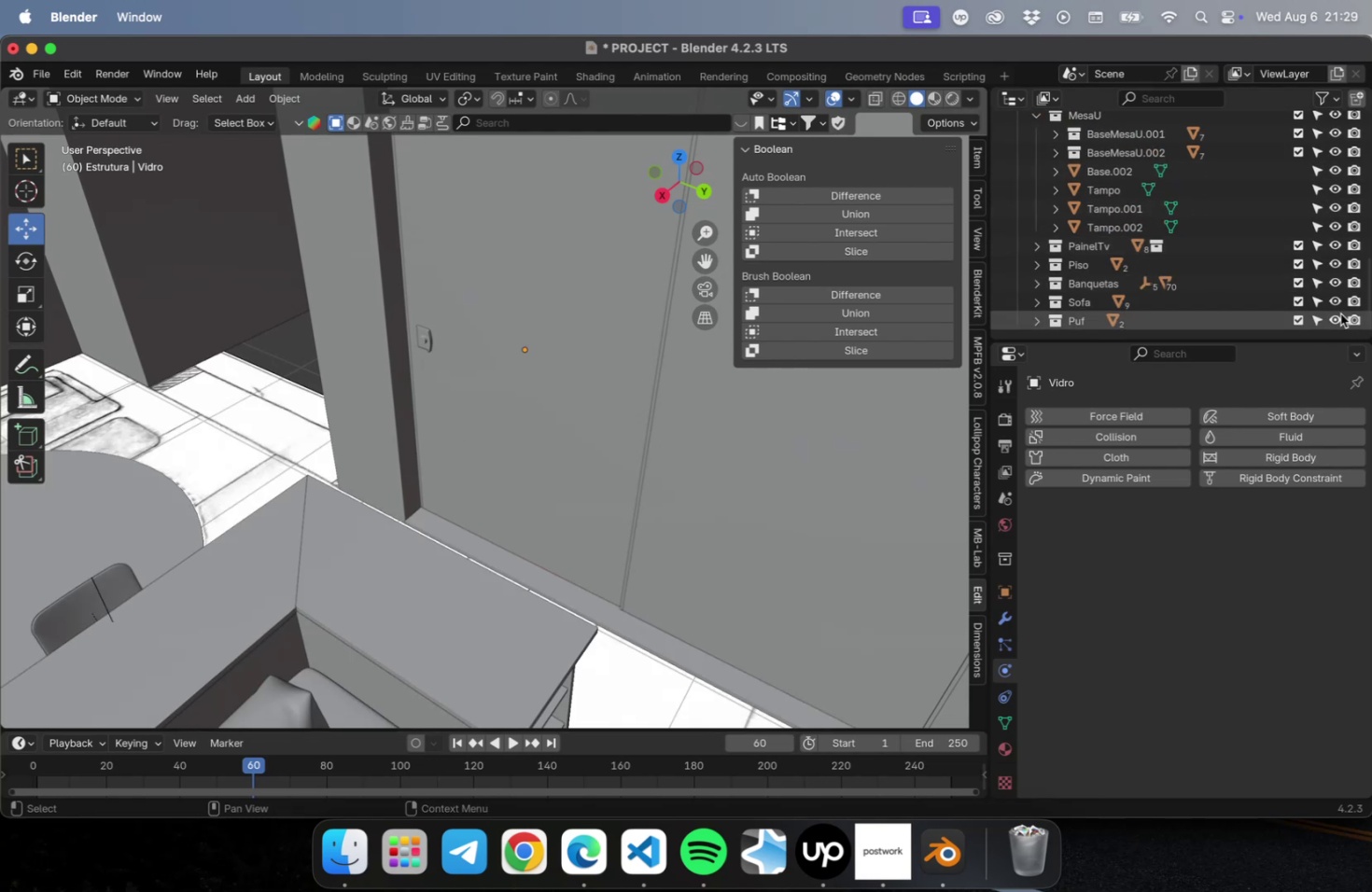 
scroll: coordinate [1339, 313], scroll_direction: down, amount: 18.0
 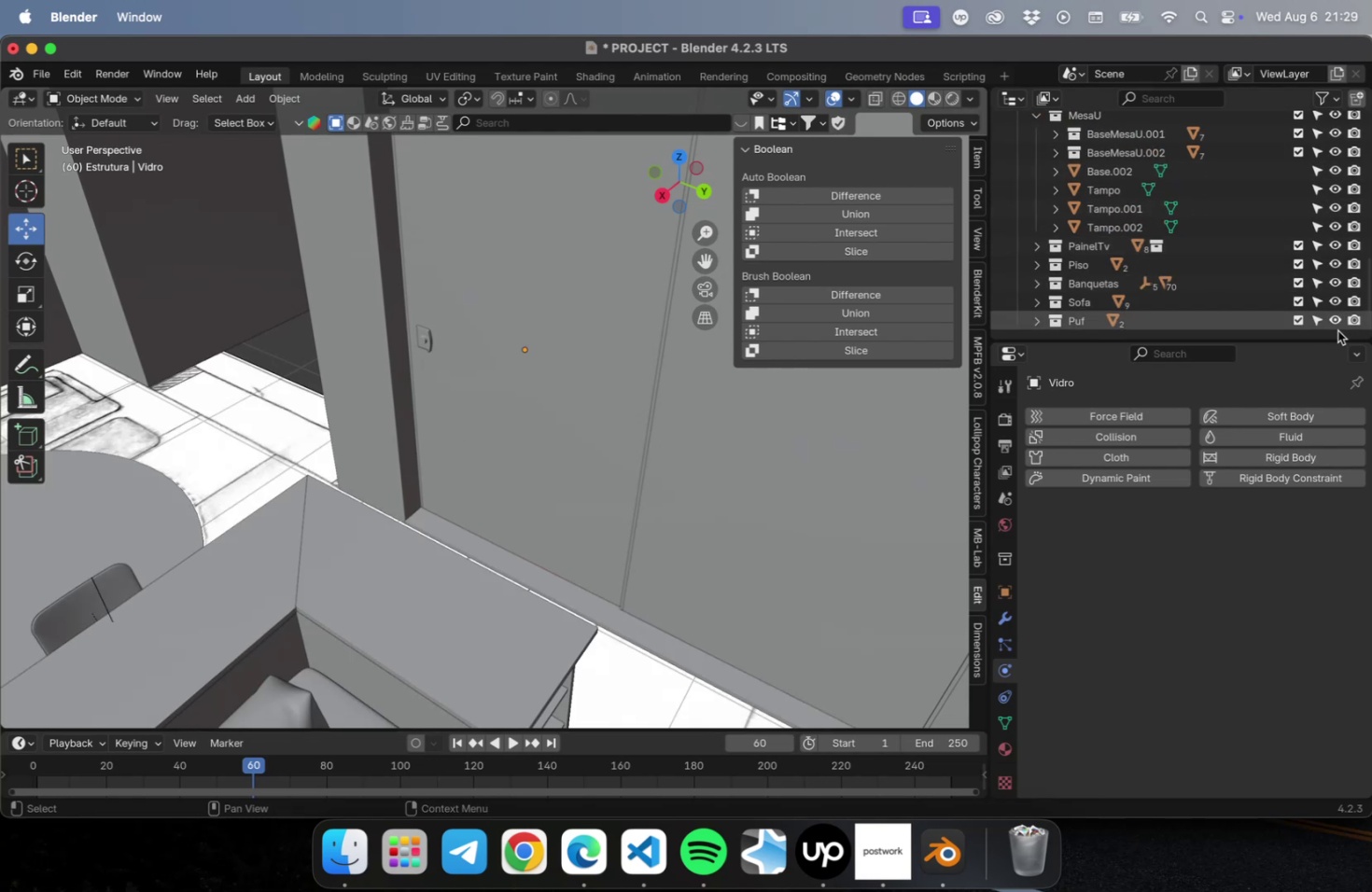 
key(Meta+S)
 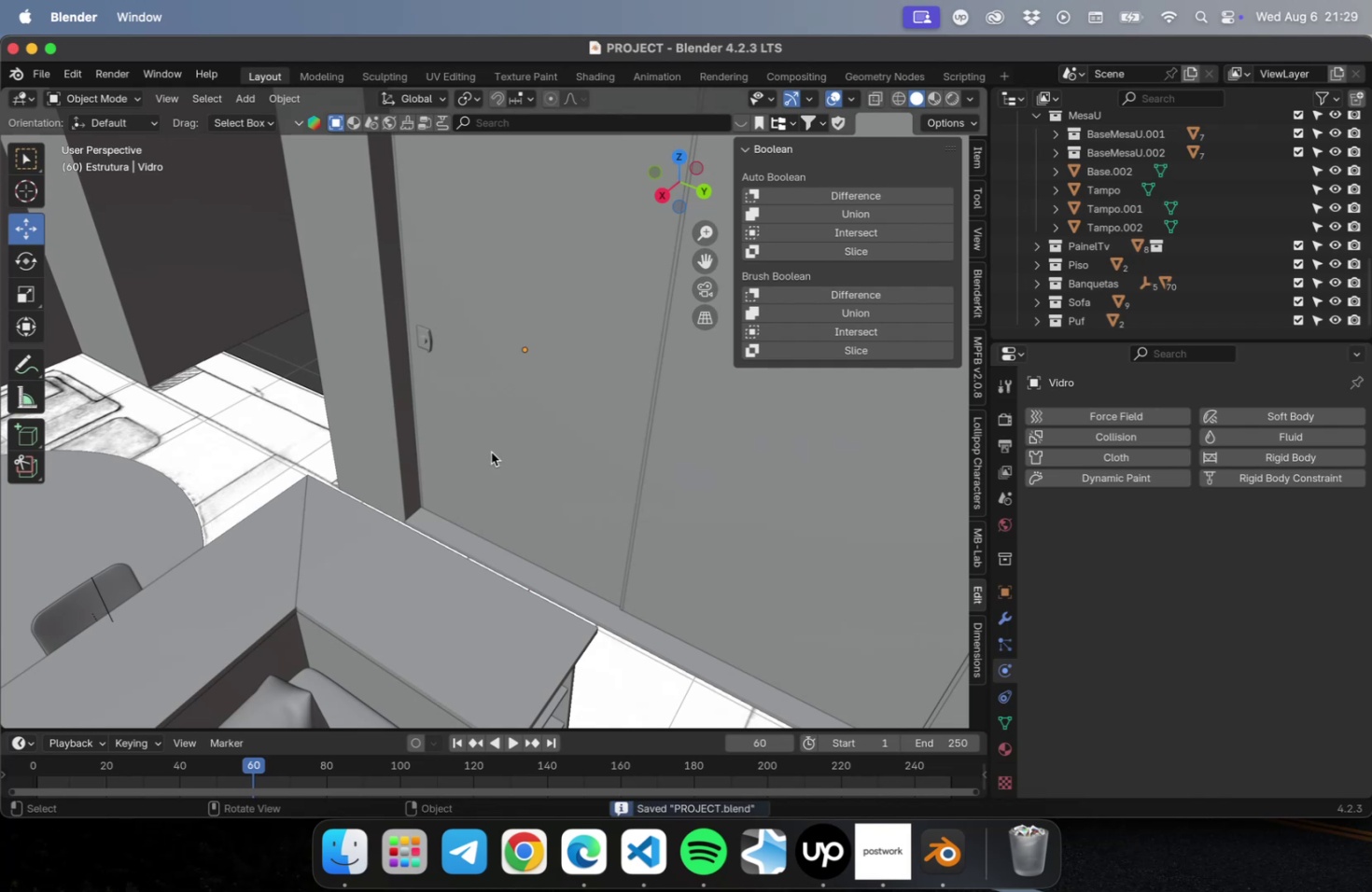 
scroll: coordinate [503, 436], scroll_direction: down, amount: 76.0
 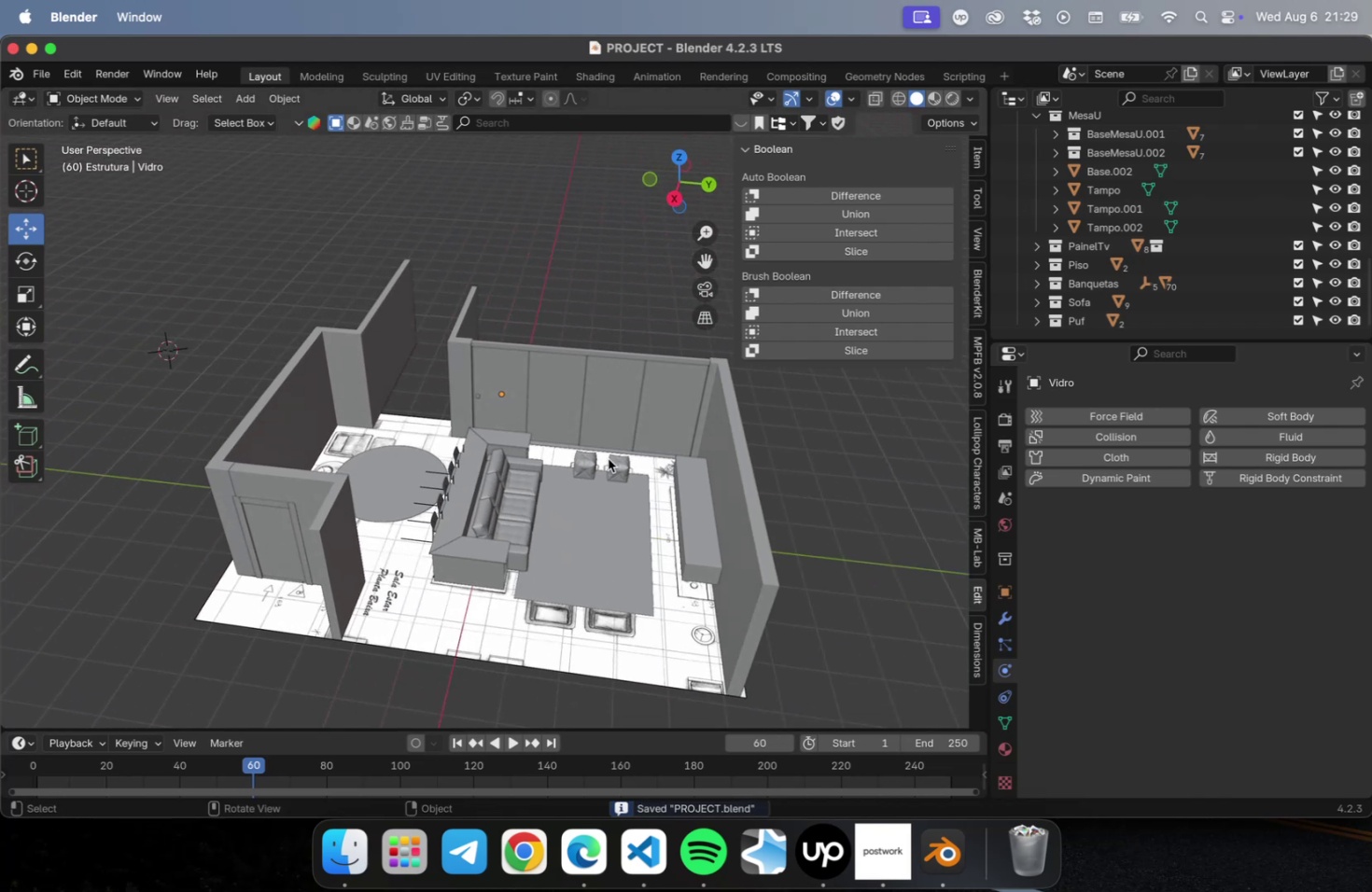 
scroll: coordinate [605, 457], scroll_direction: up, amount: 10.0
 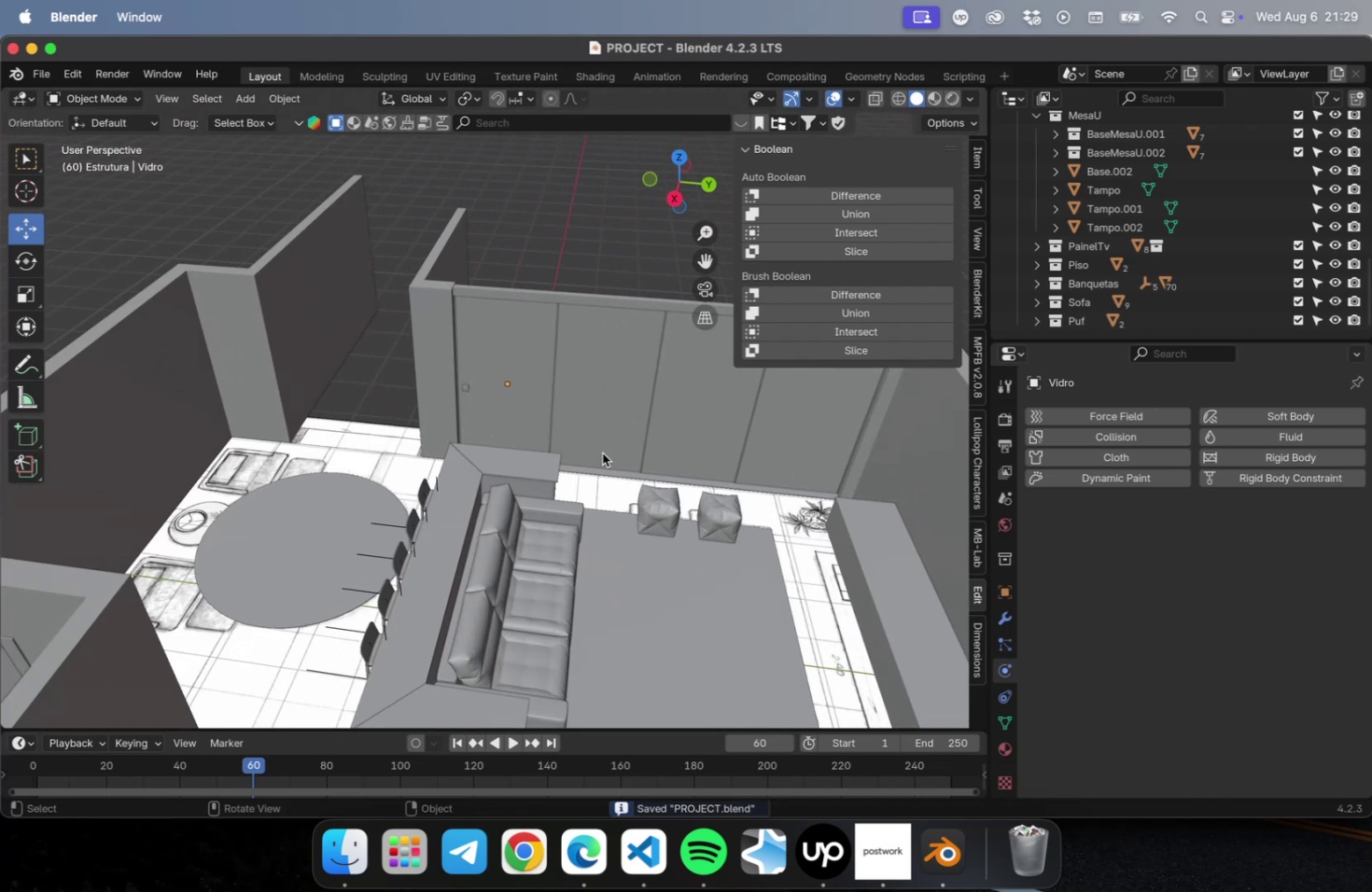 
hold_key(key=ShiftLeft, duration=0.37)
 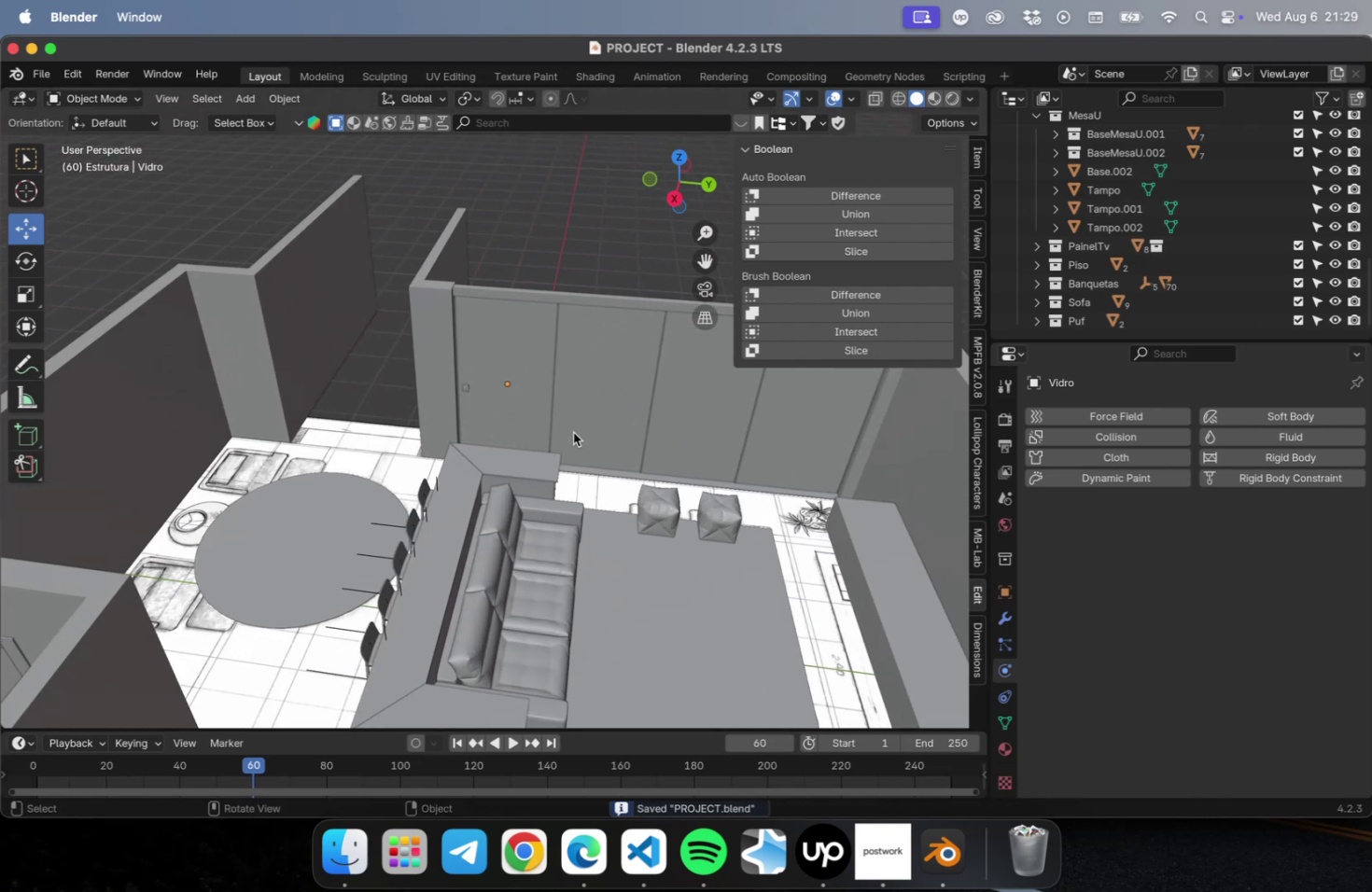 
key(Meta+S)
 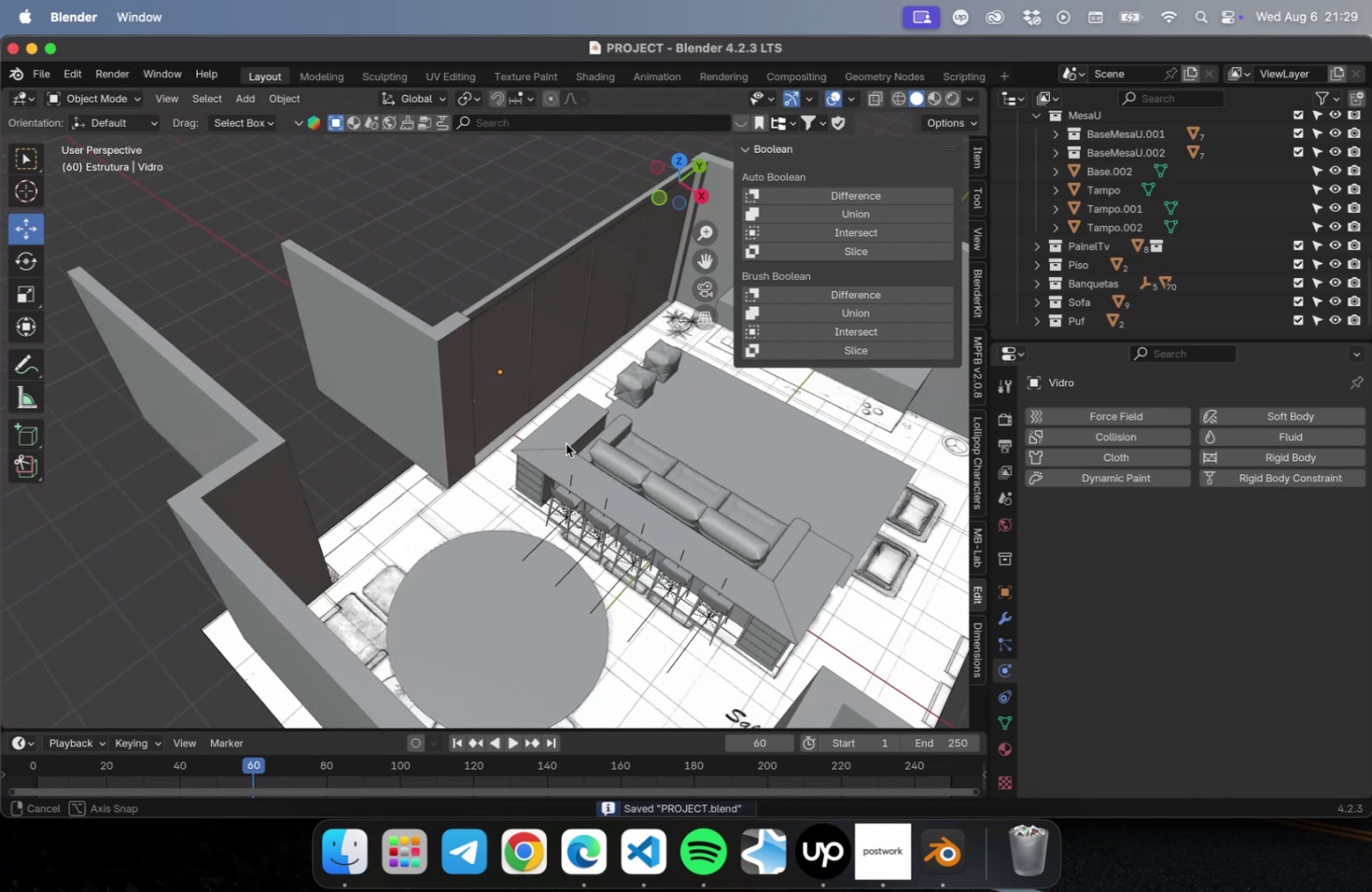 
hold_key(key=ShiftLeft, duration=0.5)
 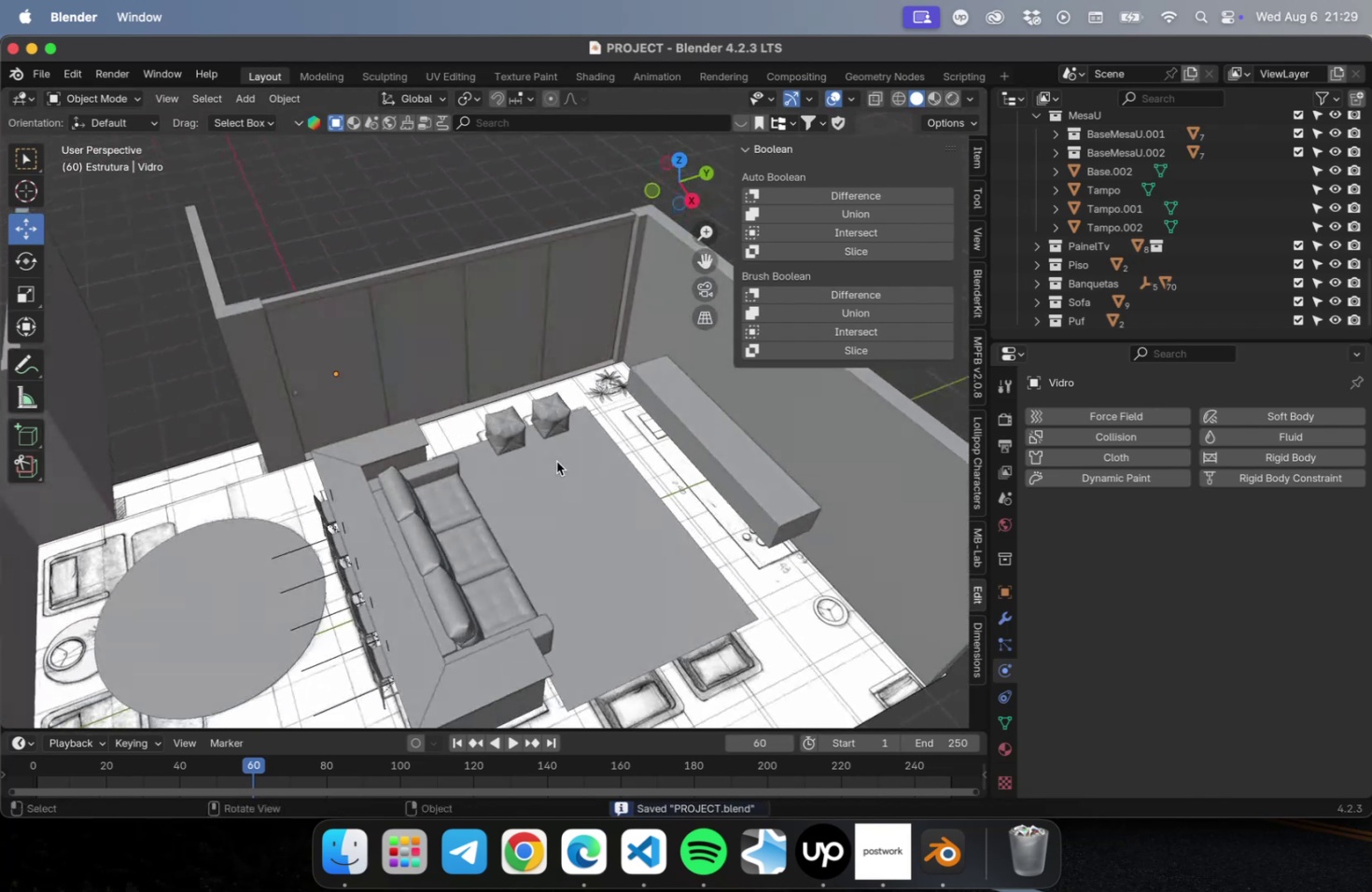 
hold_key(key=ShiftLeft, duration=0.45)
 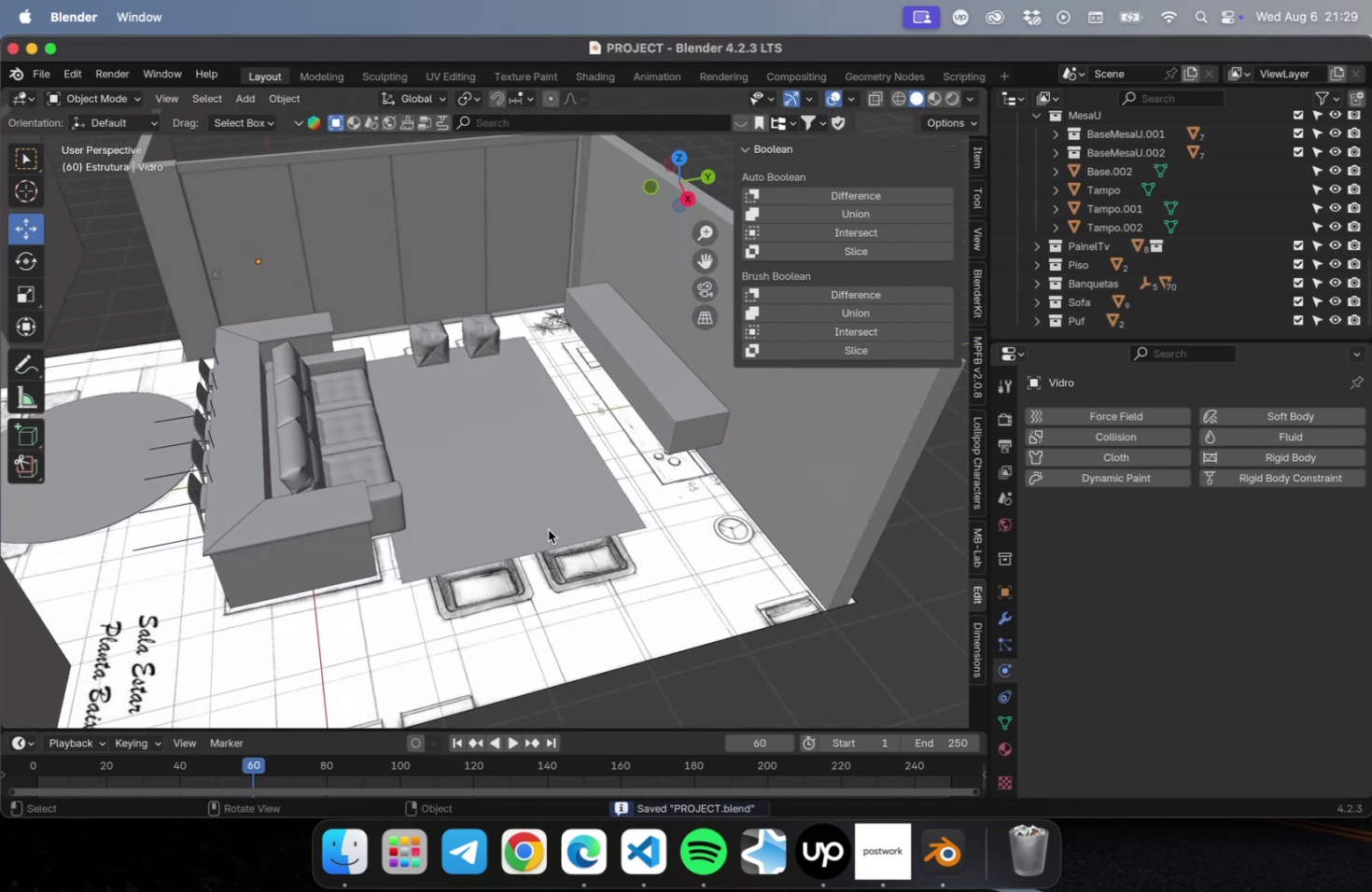 
hold_key(key=ShiftLeft, duration=0.64)
 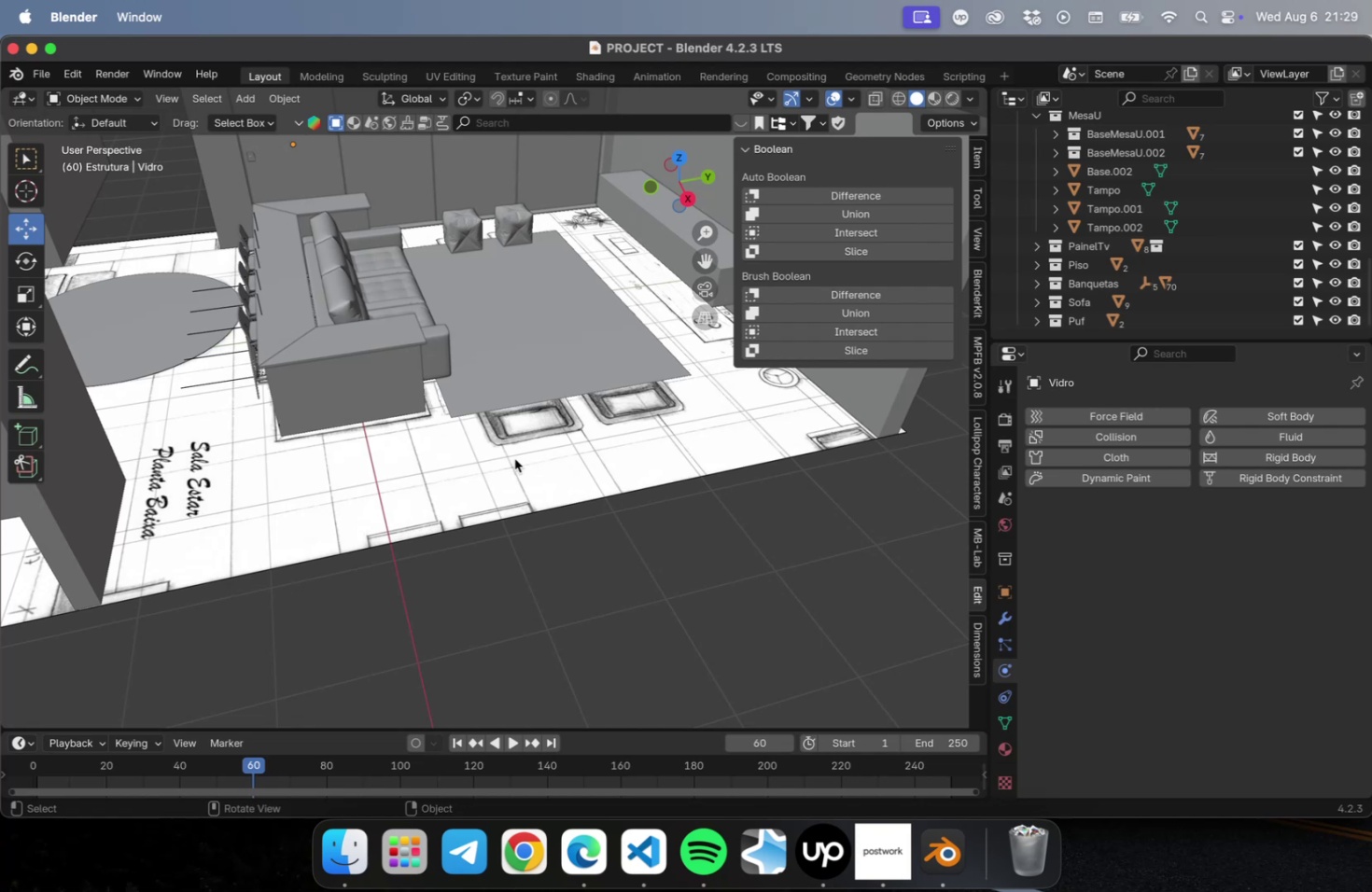 
left_click([514, 458])
 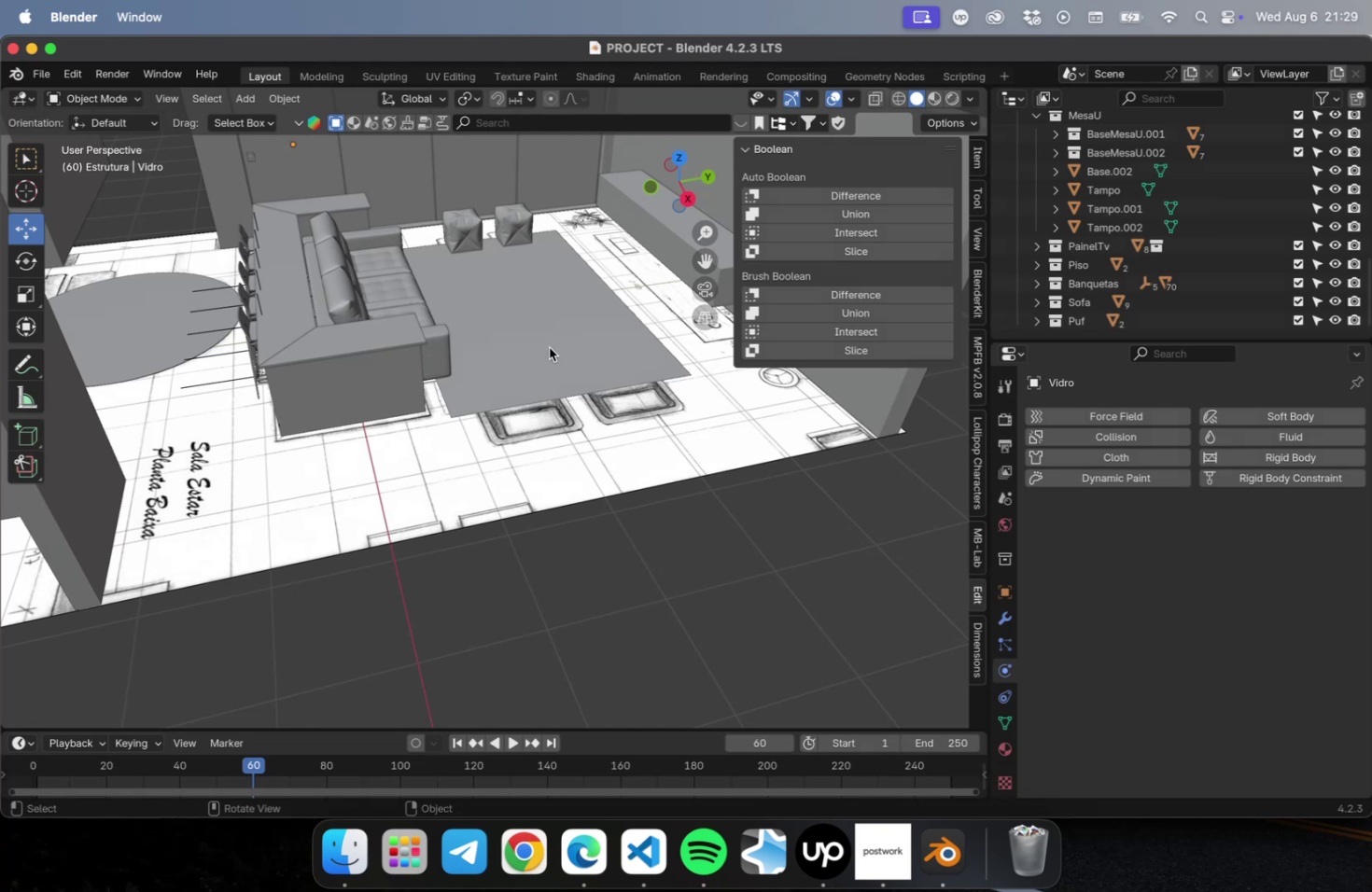 
left_click([549, 347])
 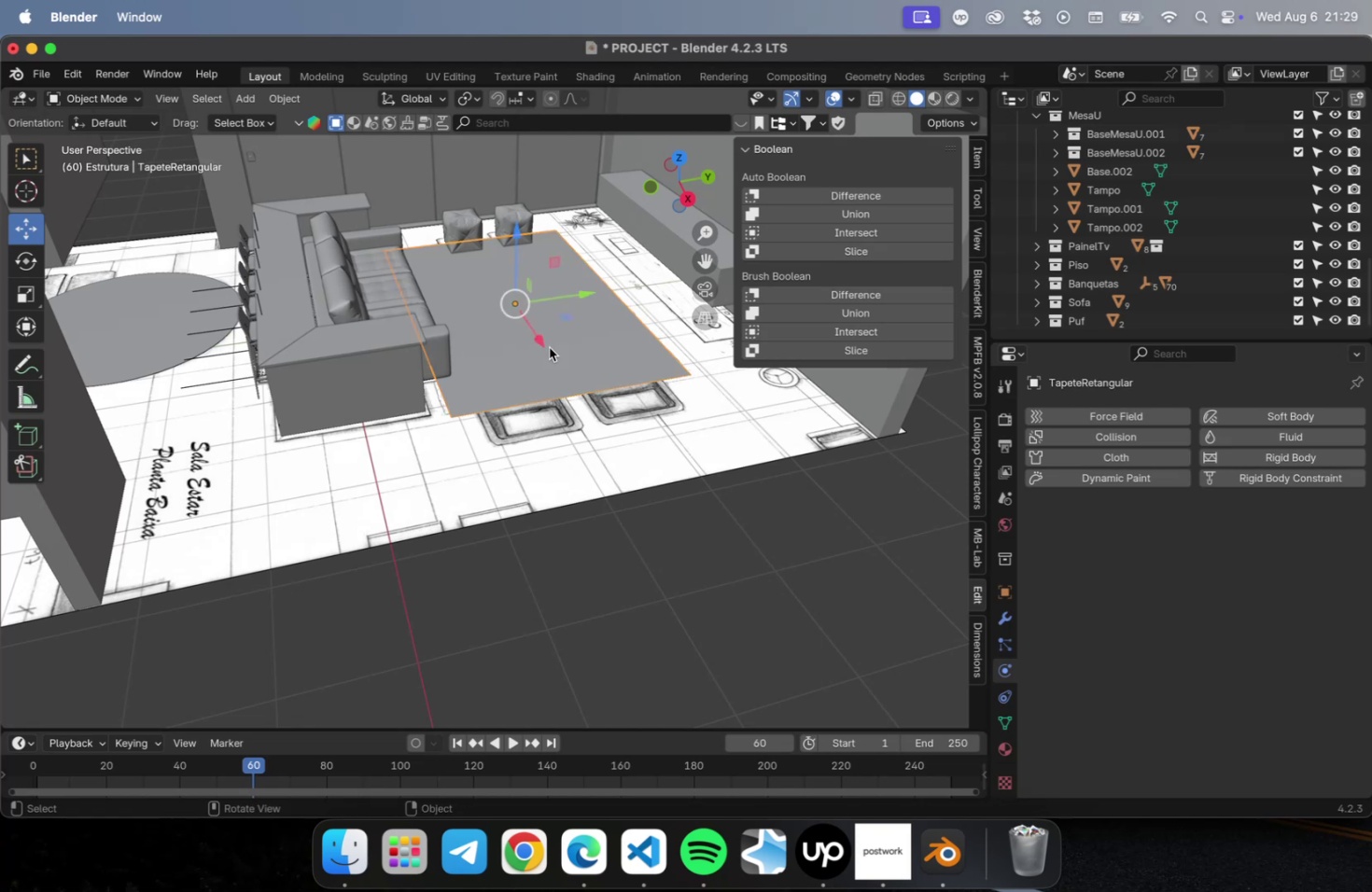 
hold_key(key=ShiftLeft, duration=0.61)
 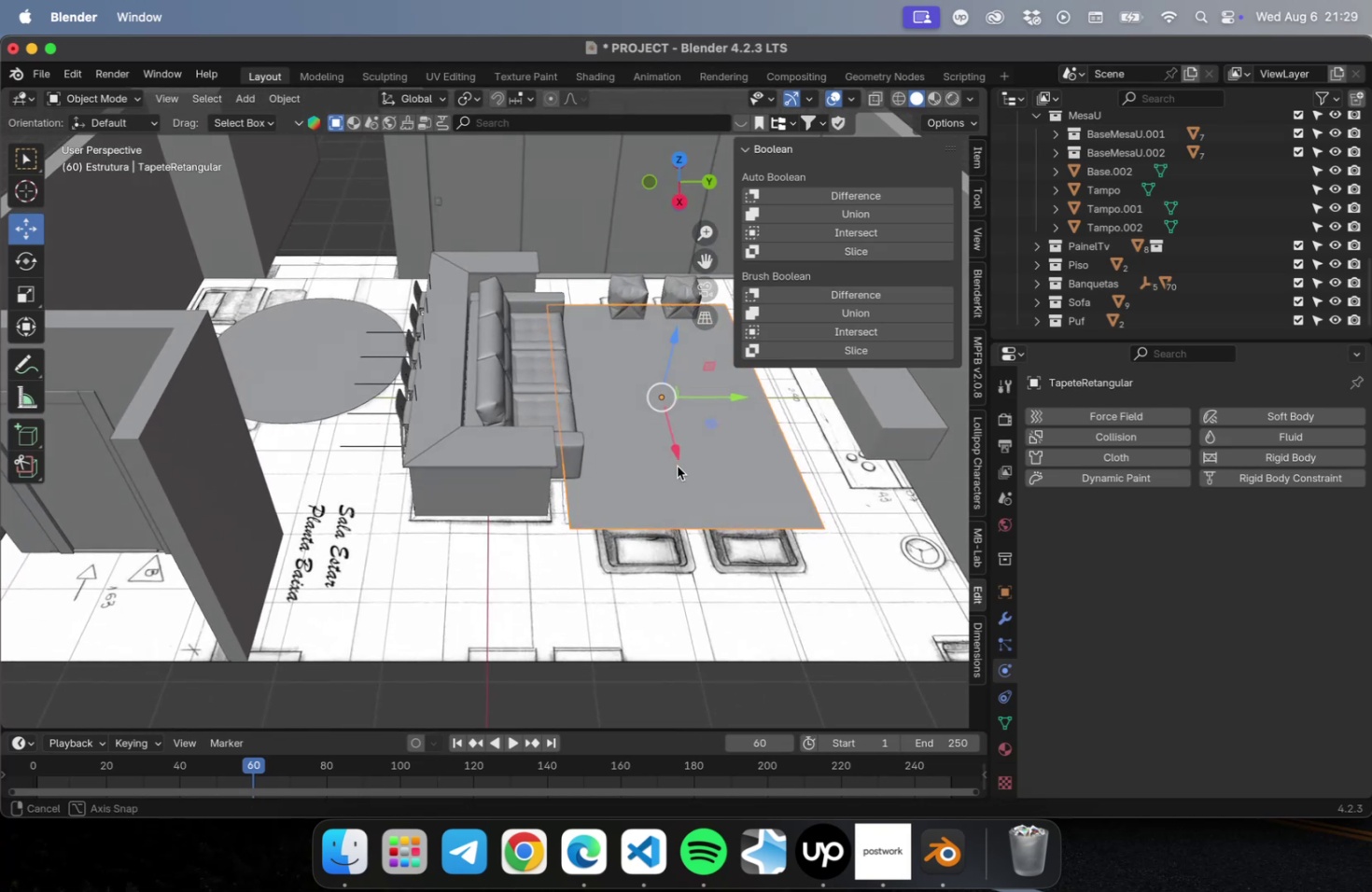 
hold_key(key=ShiftLeft, duration=0.81)
 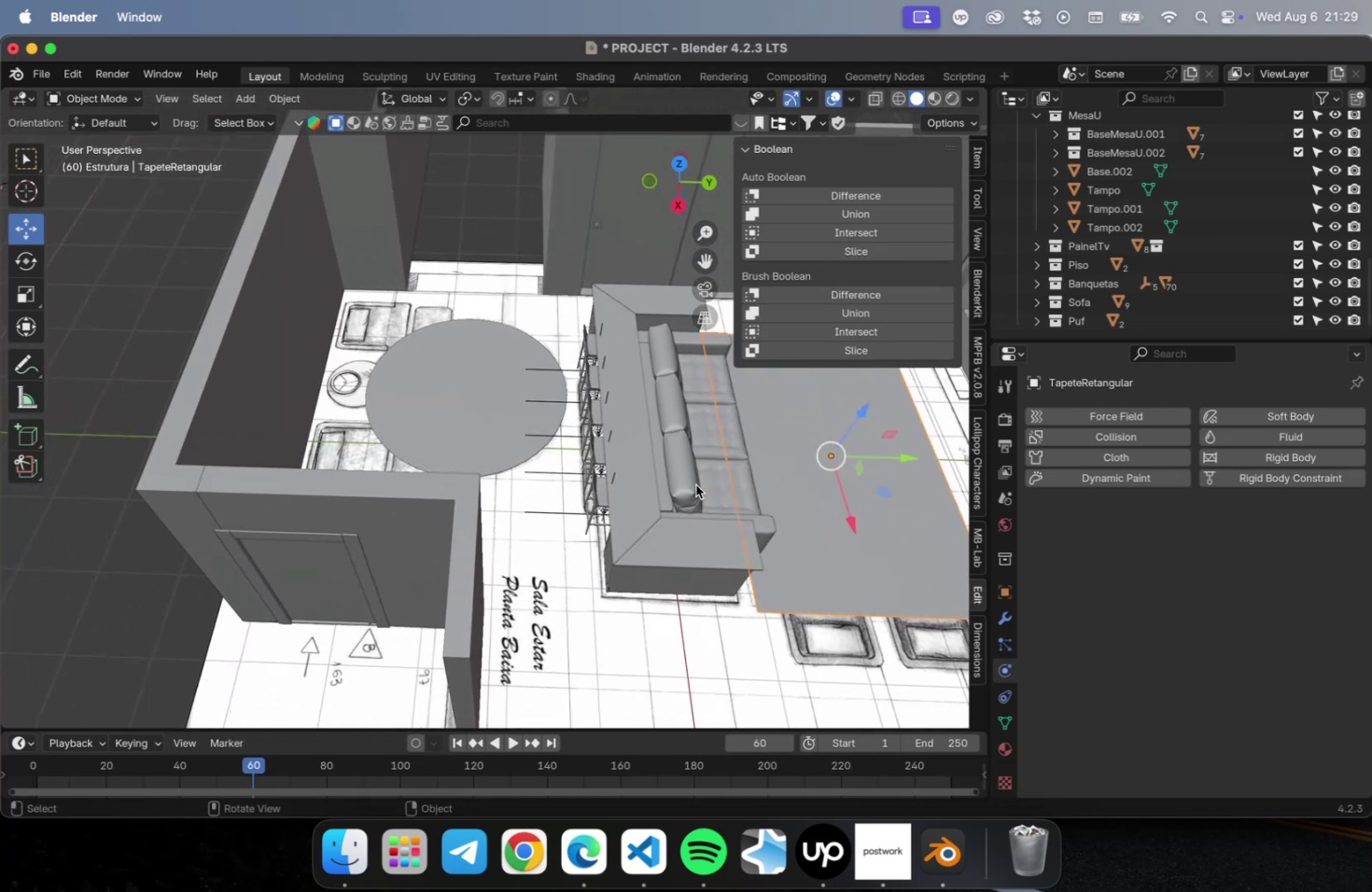 
key(Meta+S)
 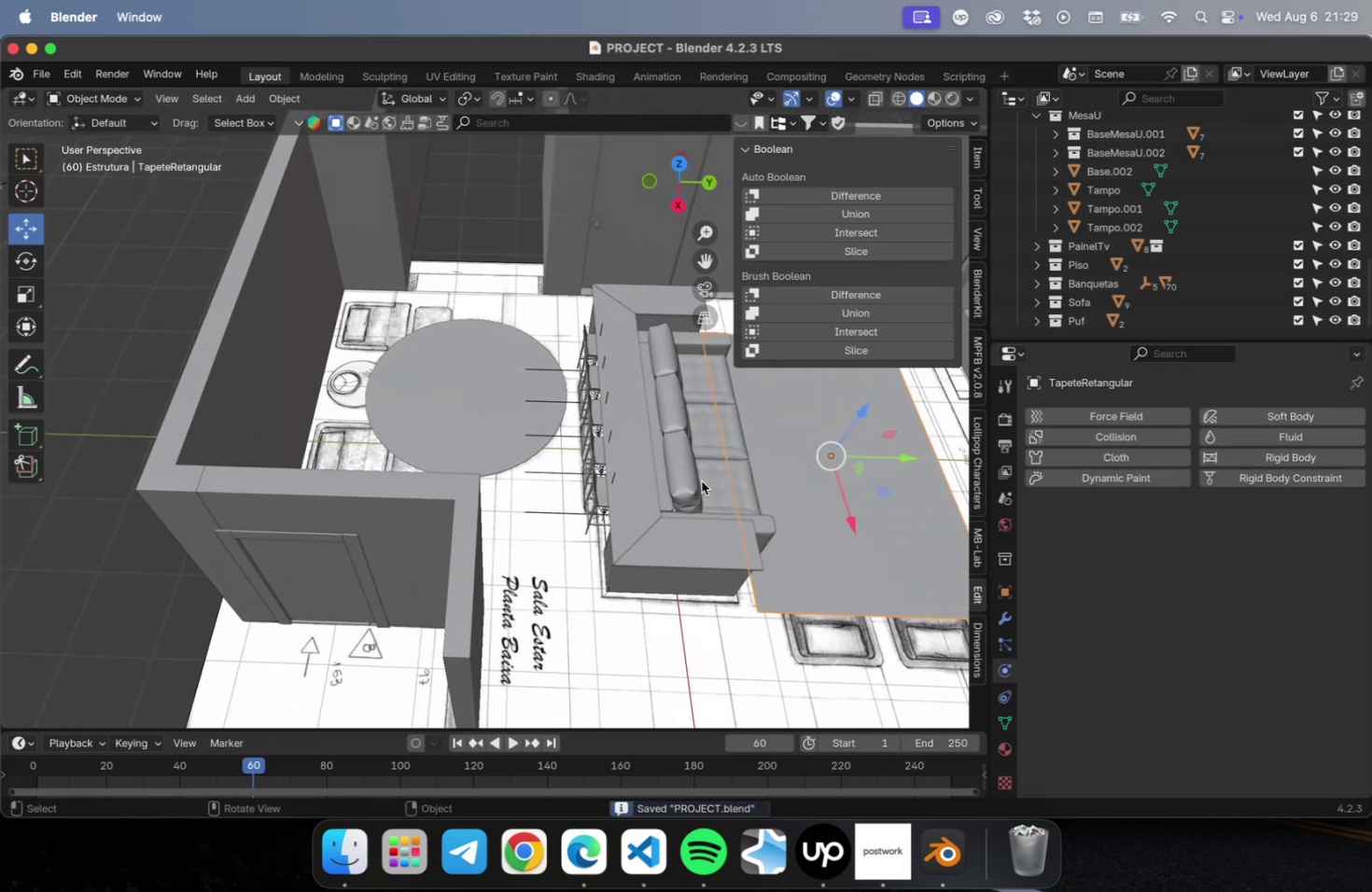 
hold_key(key=ShiftLeft, duration=0.78)
 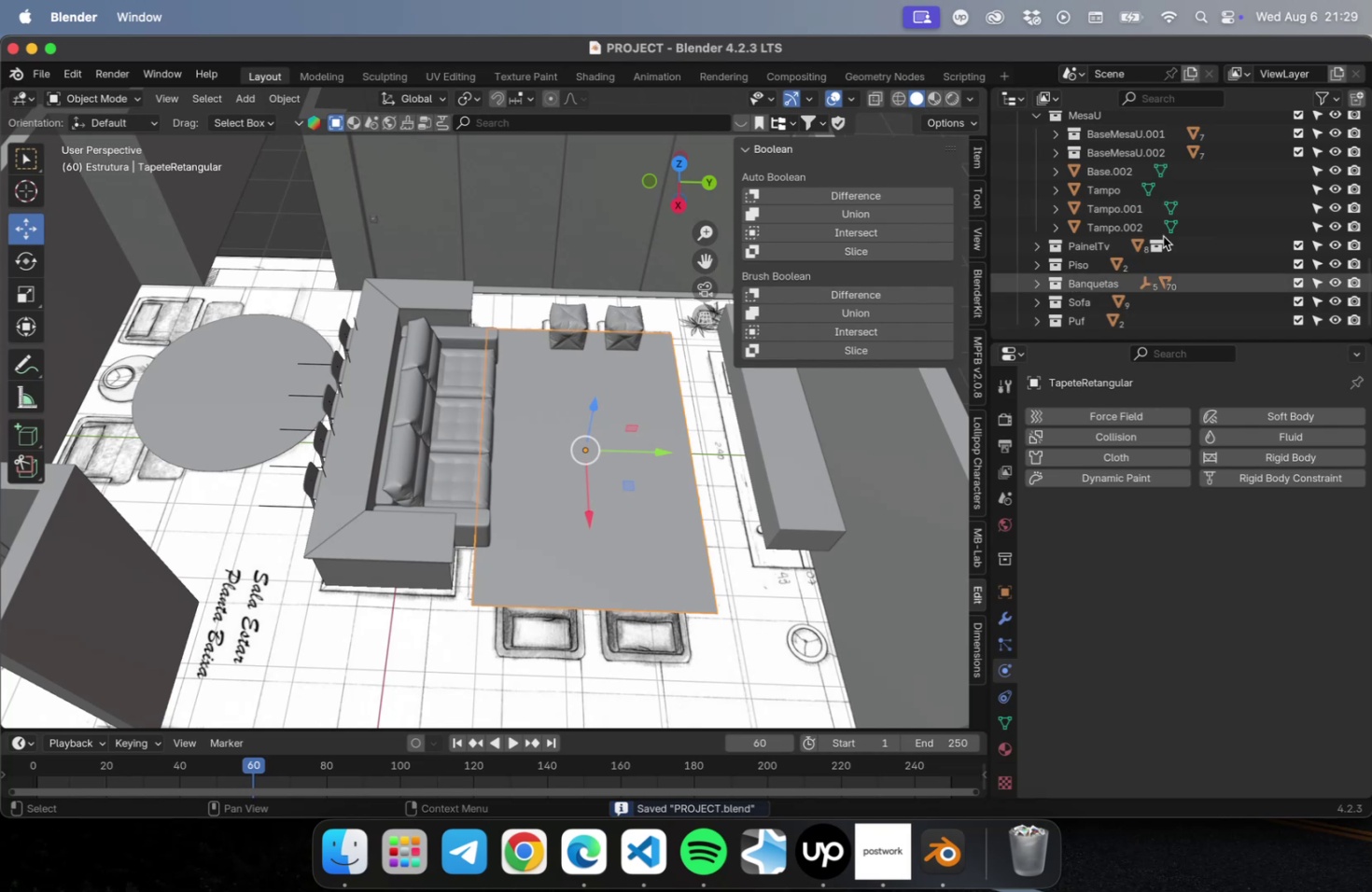 
scroll: coordinate [1120, 248], scroll_direction: up, amount: 5.0
 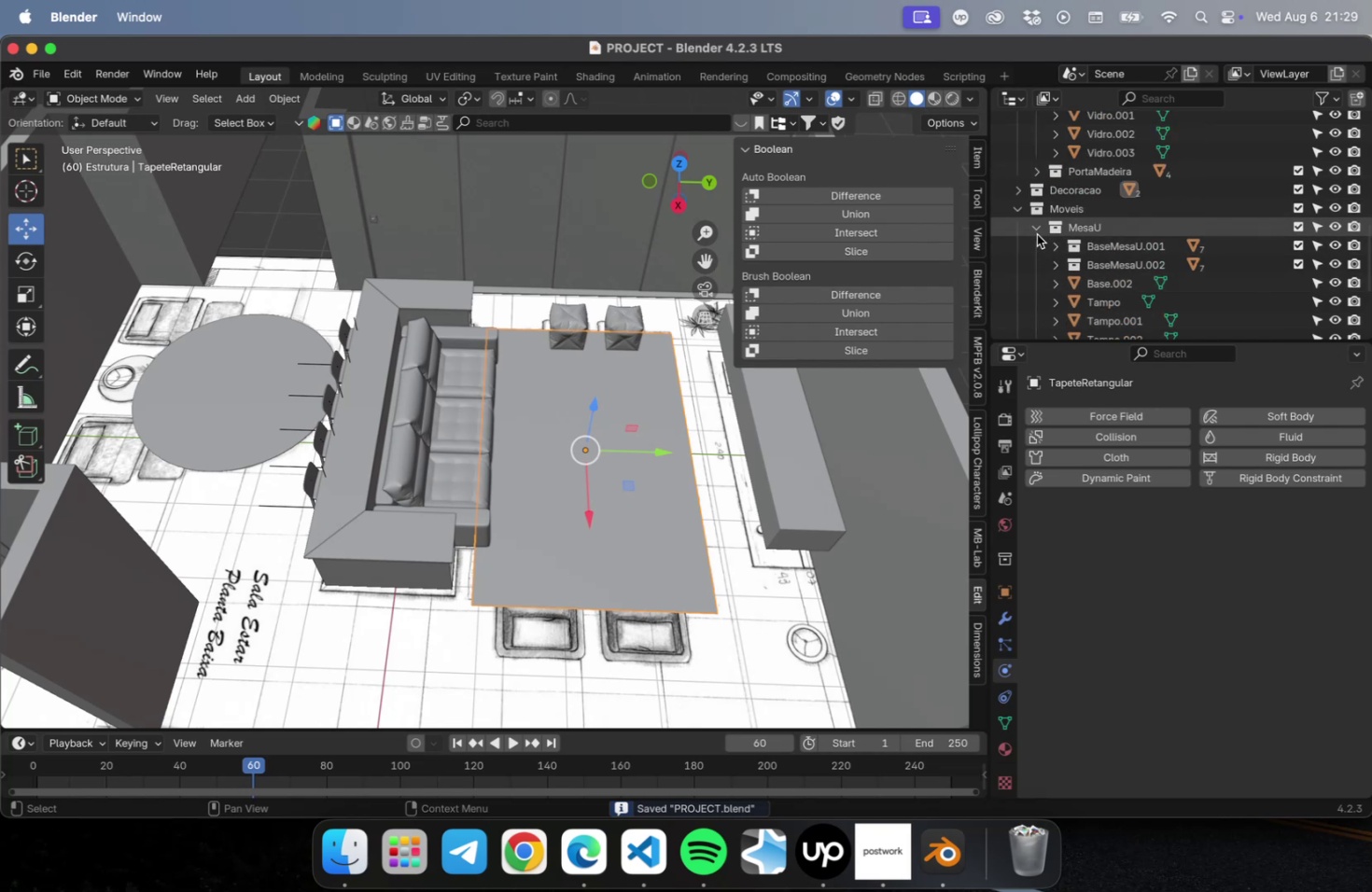 
left_click([1033, 233])
 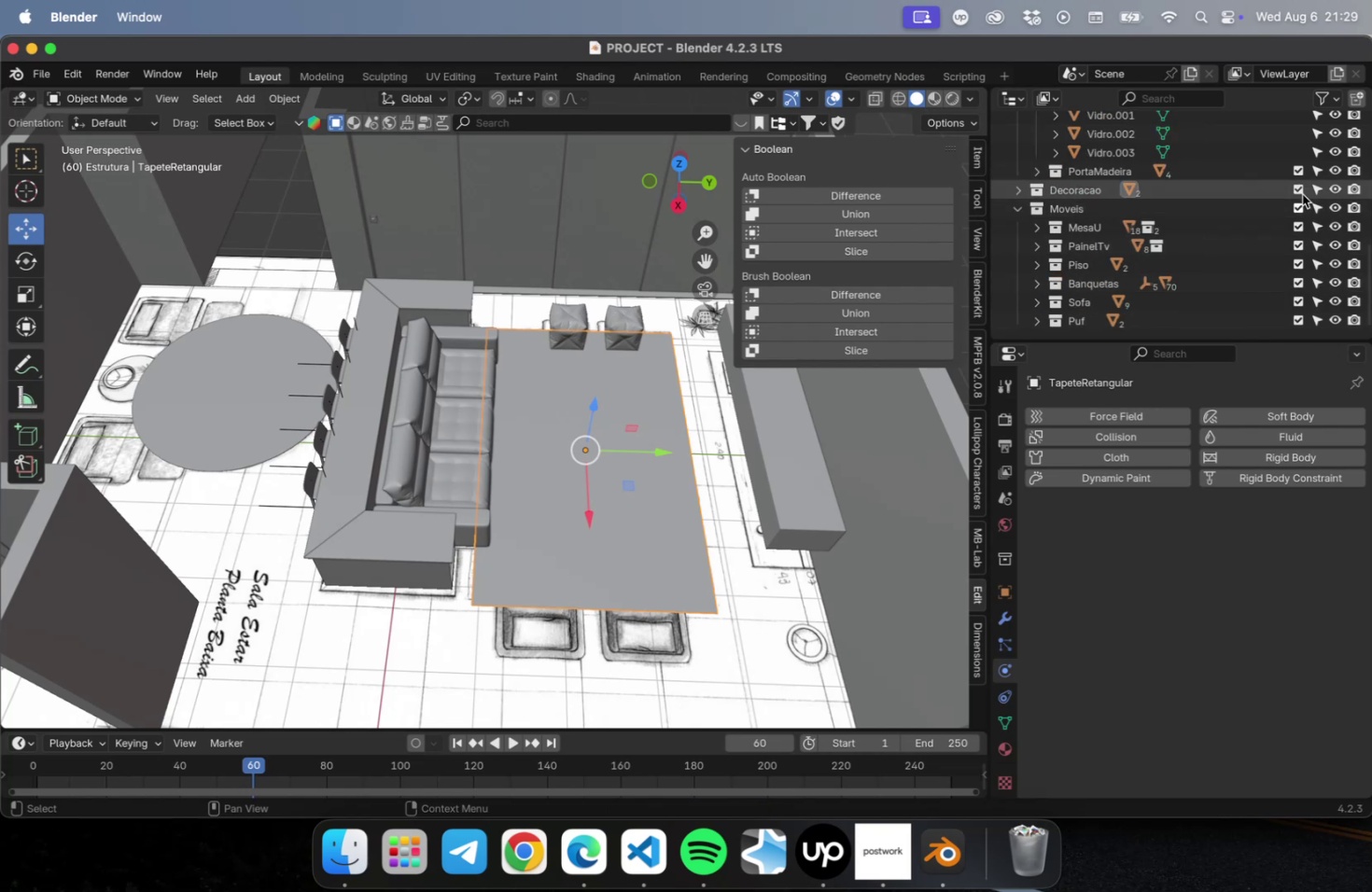 
left_click([1297, 189])
 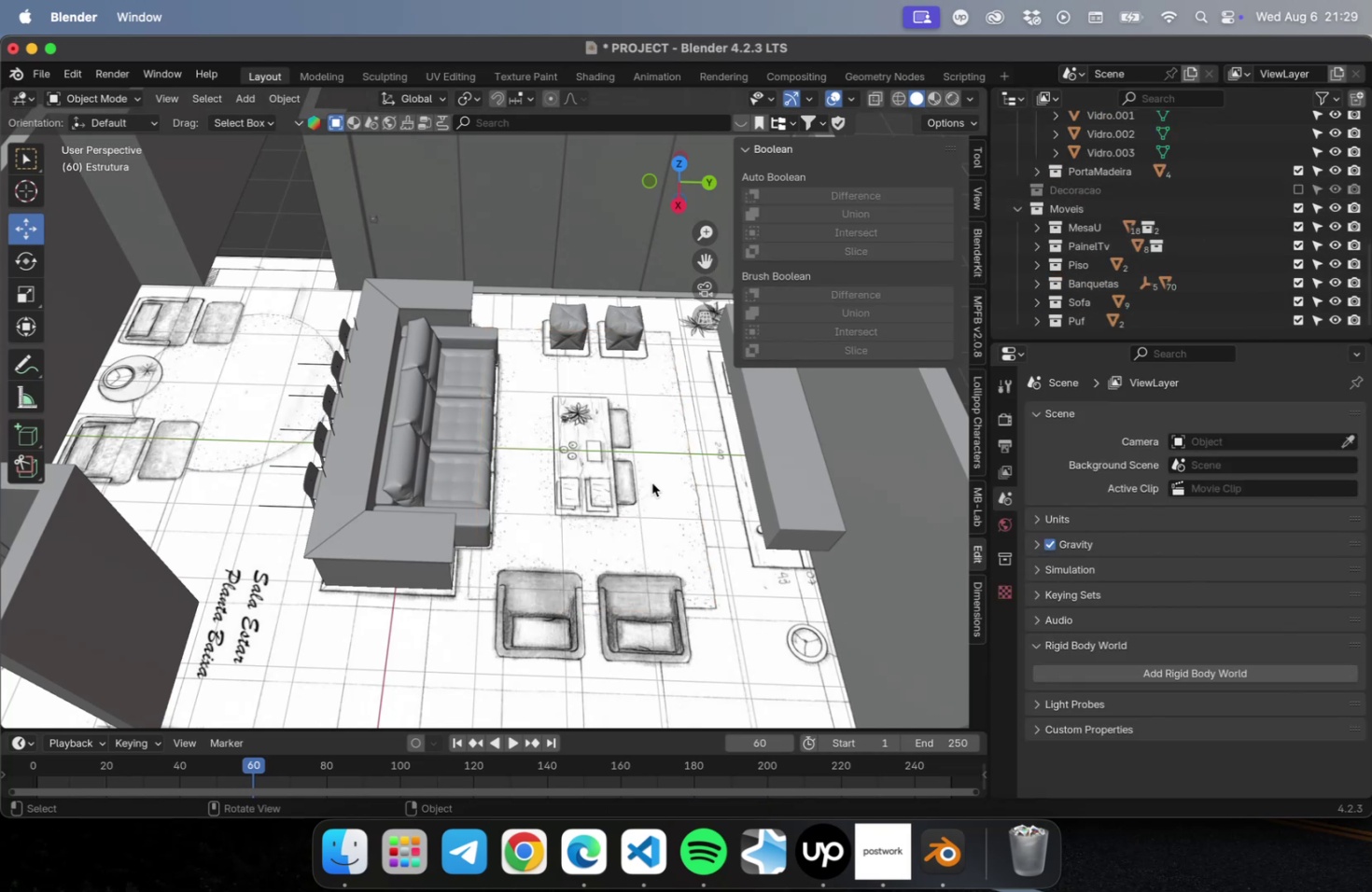 
scroll: coordinate [637, 490], scroll_direction: up, amount: 15.0
 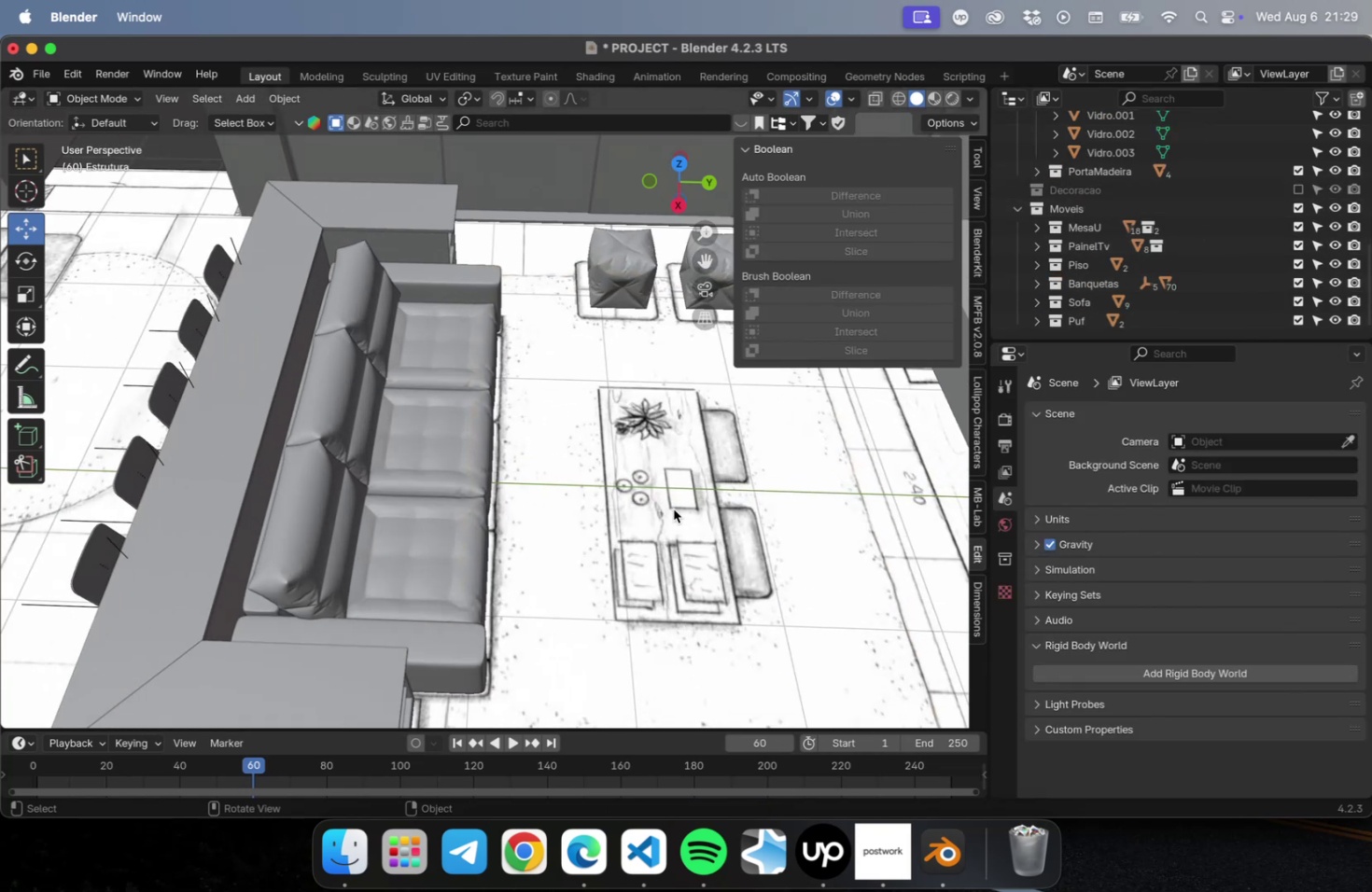 
hold_key(key=ShiftLeft, duration=0.43)
 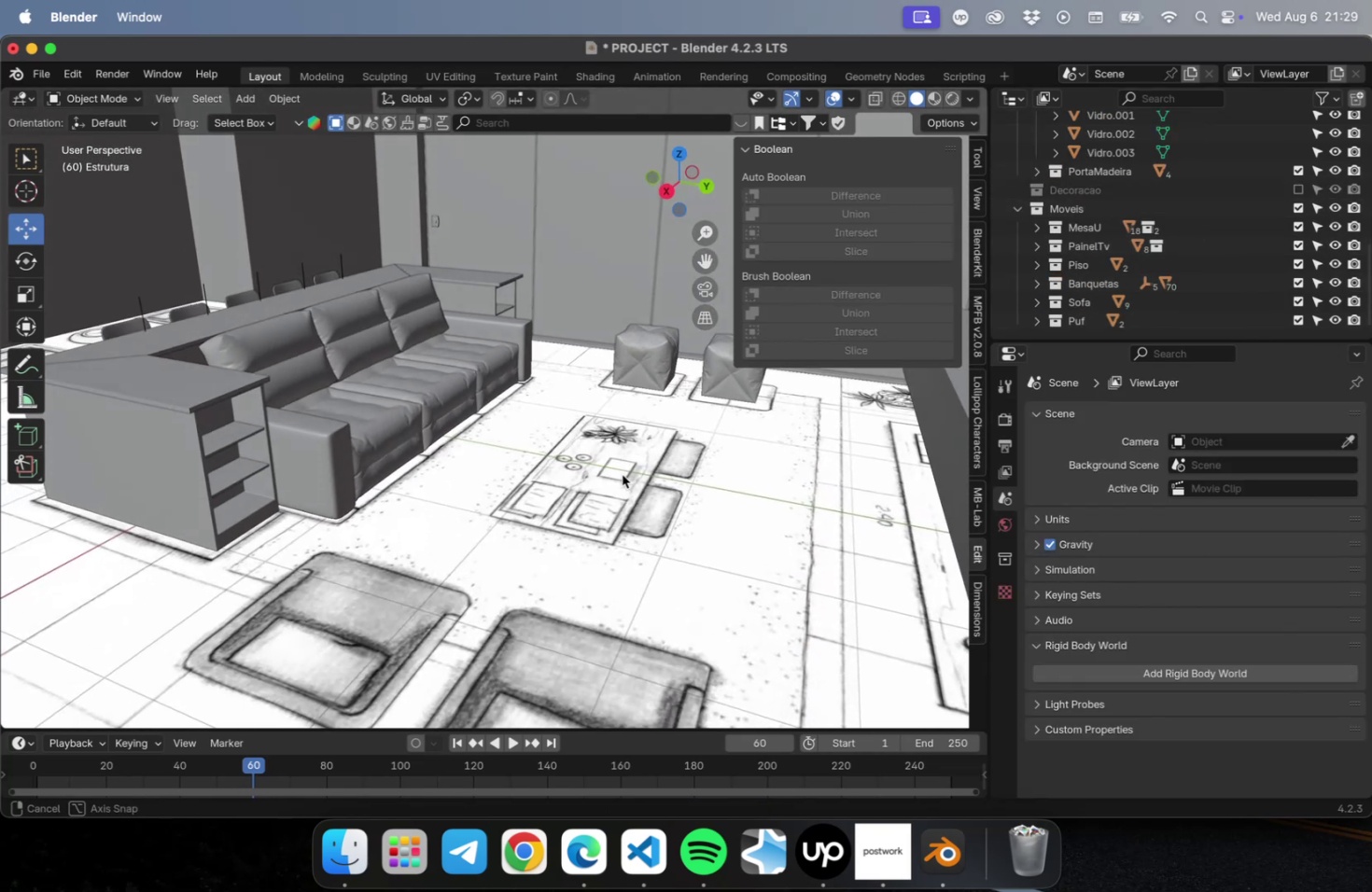 
key(Meta+S)
 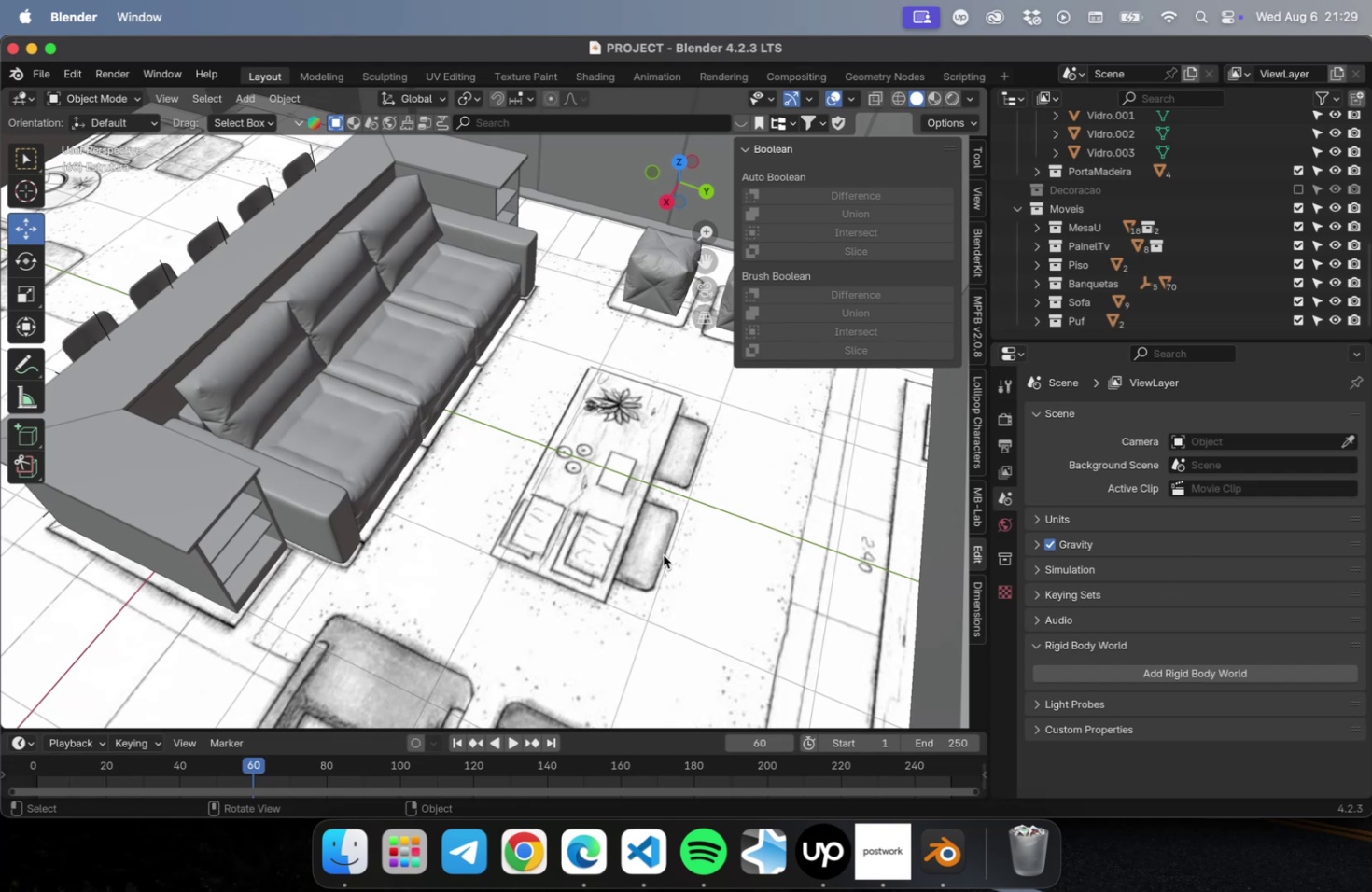 
wait(21.97)
 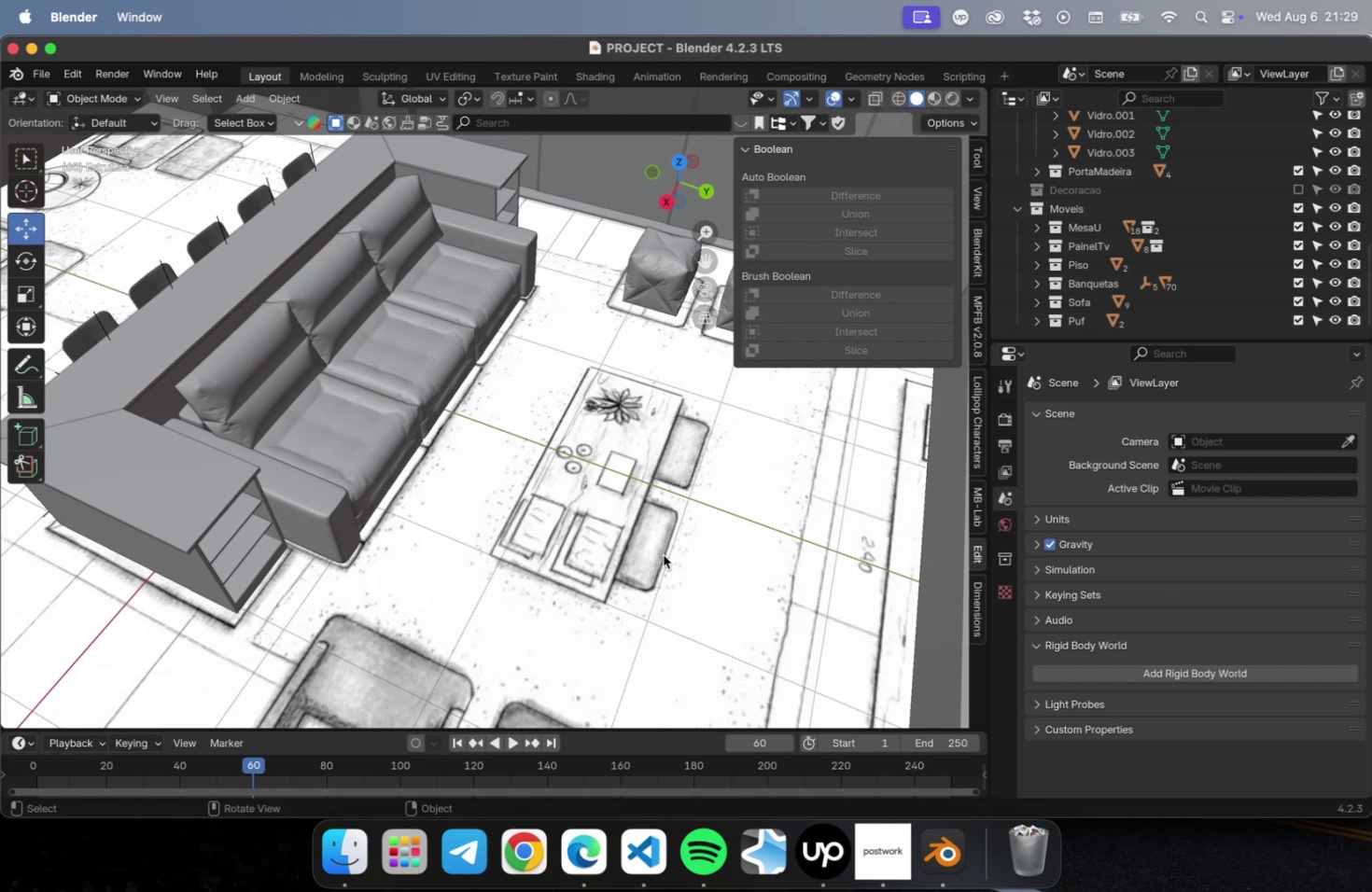 
scroll: coordinate [794, 566], scroll_direction: down, amount: 2.0
 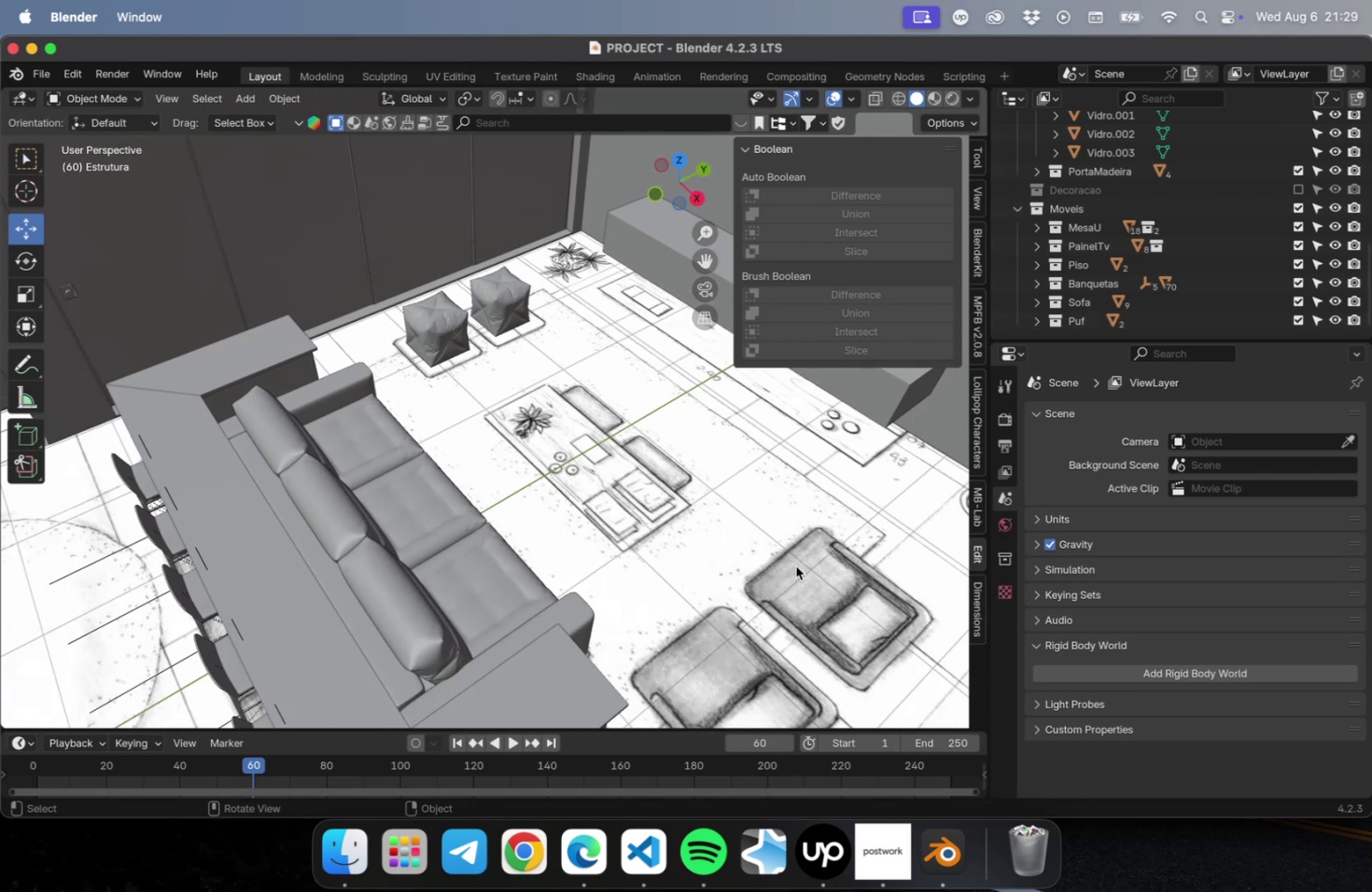 
hold_key(key=ShiftLeft, duration=0.7)
 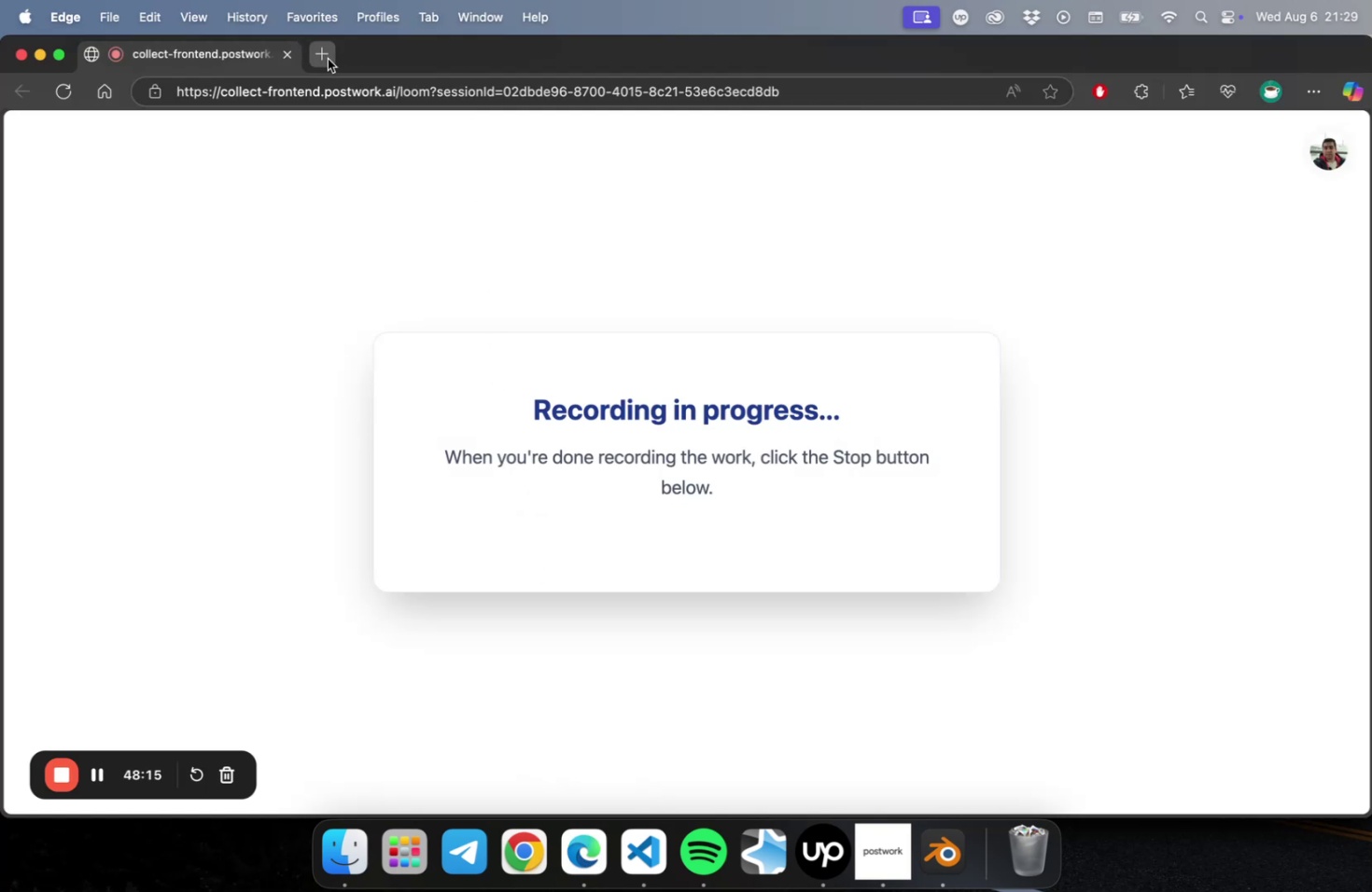 
type(poltrona)
 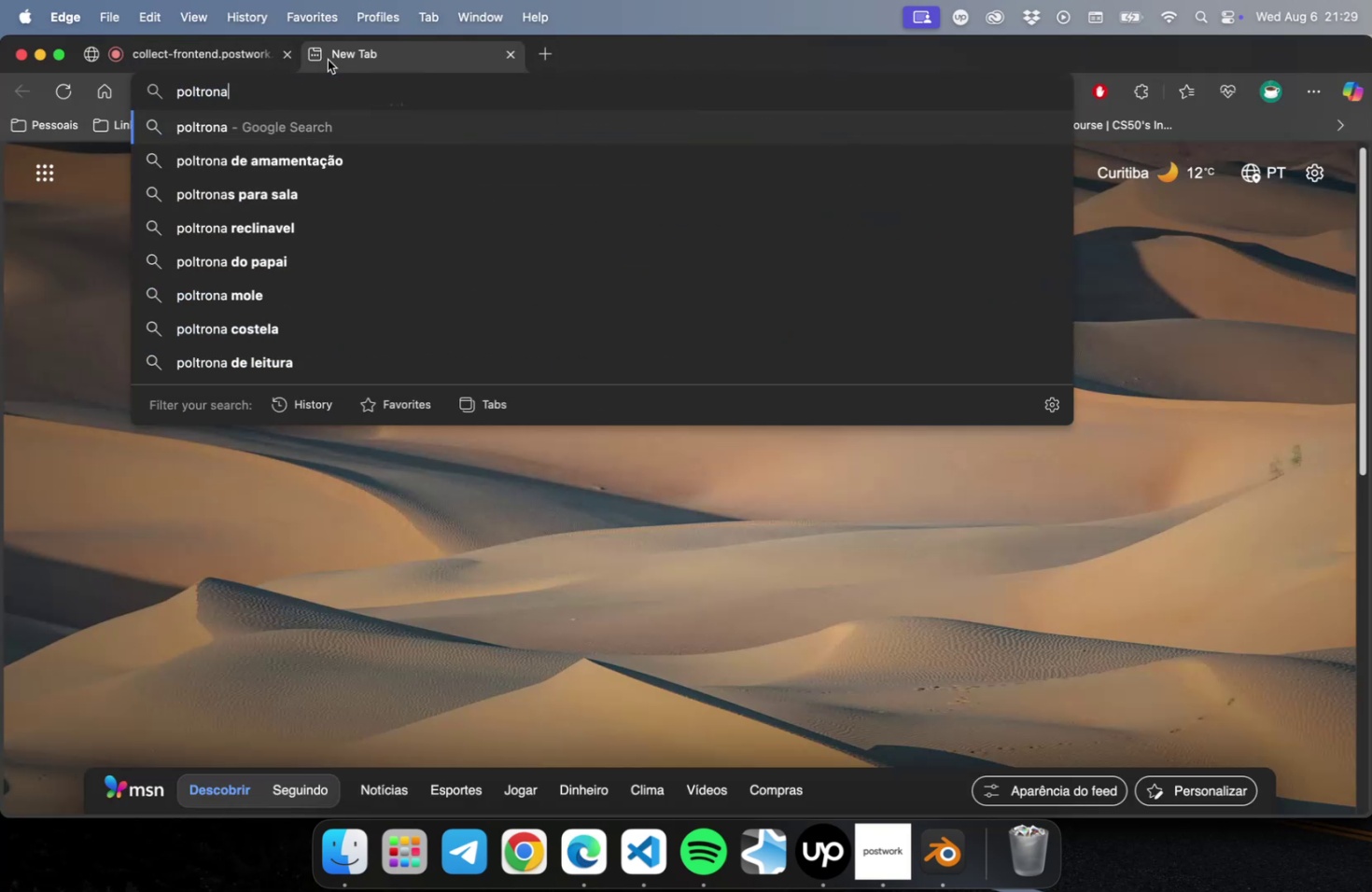 
key(Enter)
 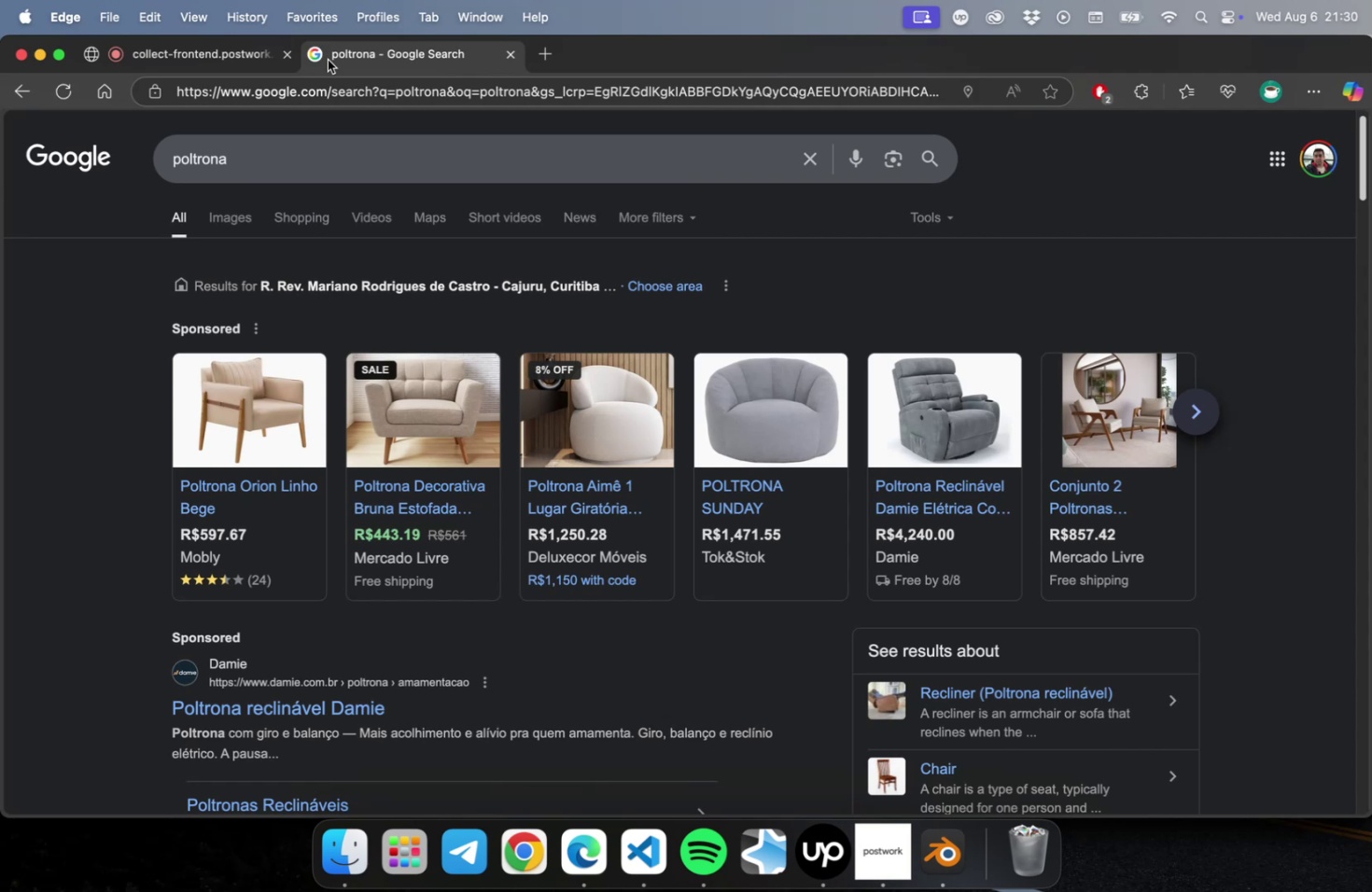 
wait(6.85)
 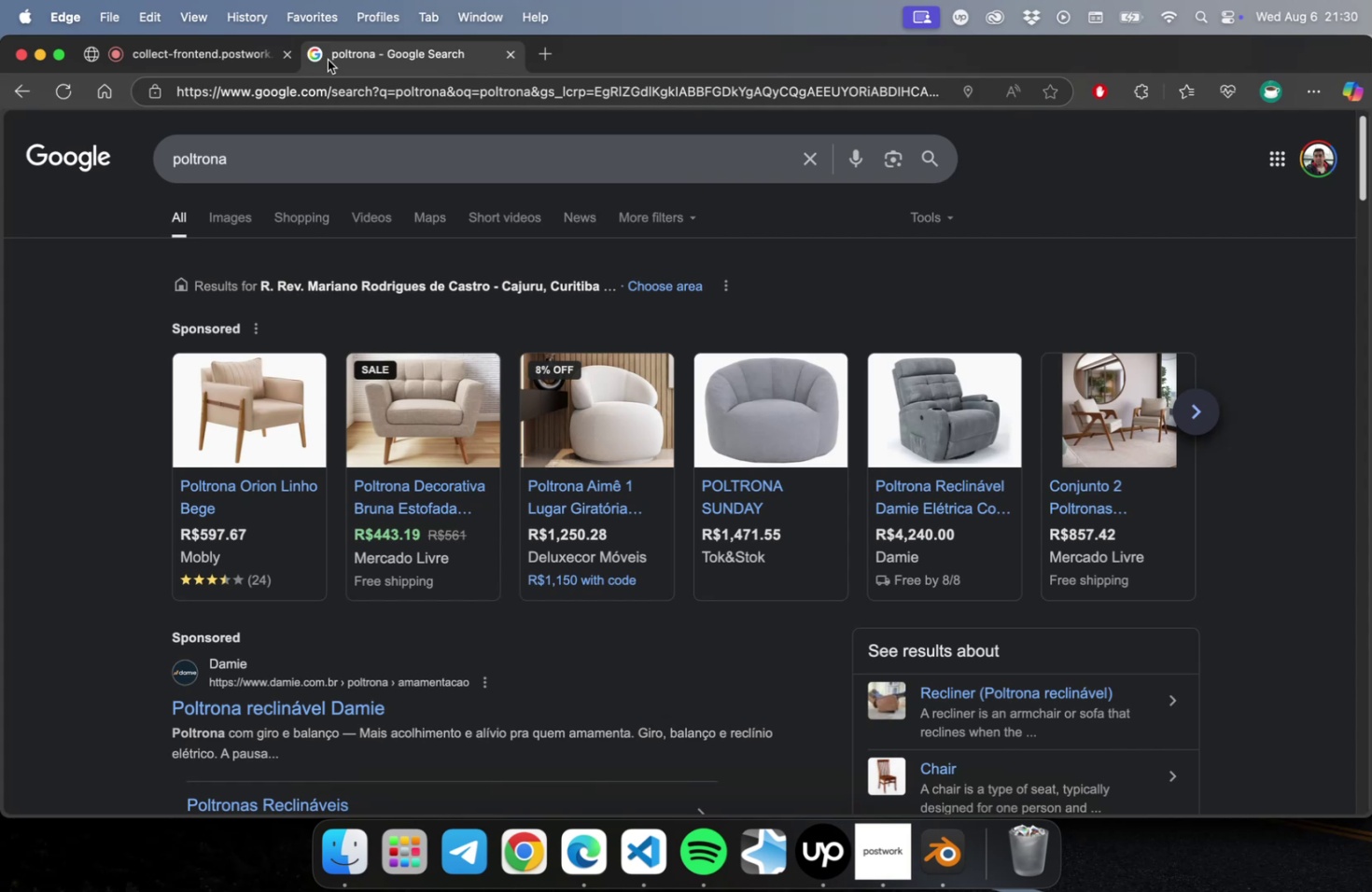 
mouse_move([233, 241])
 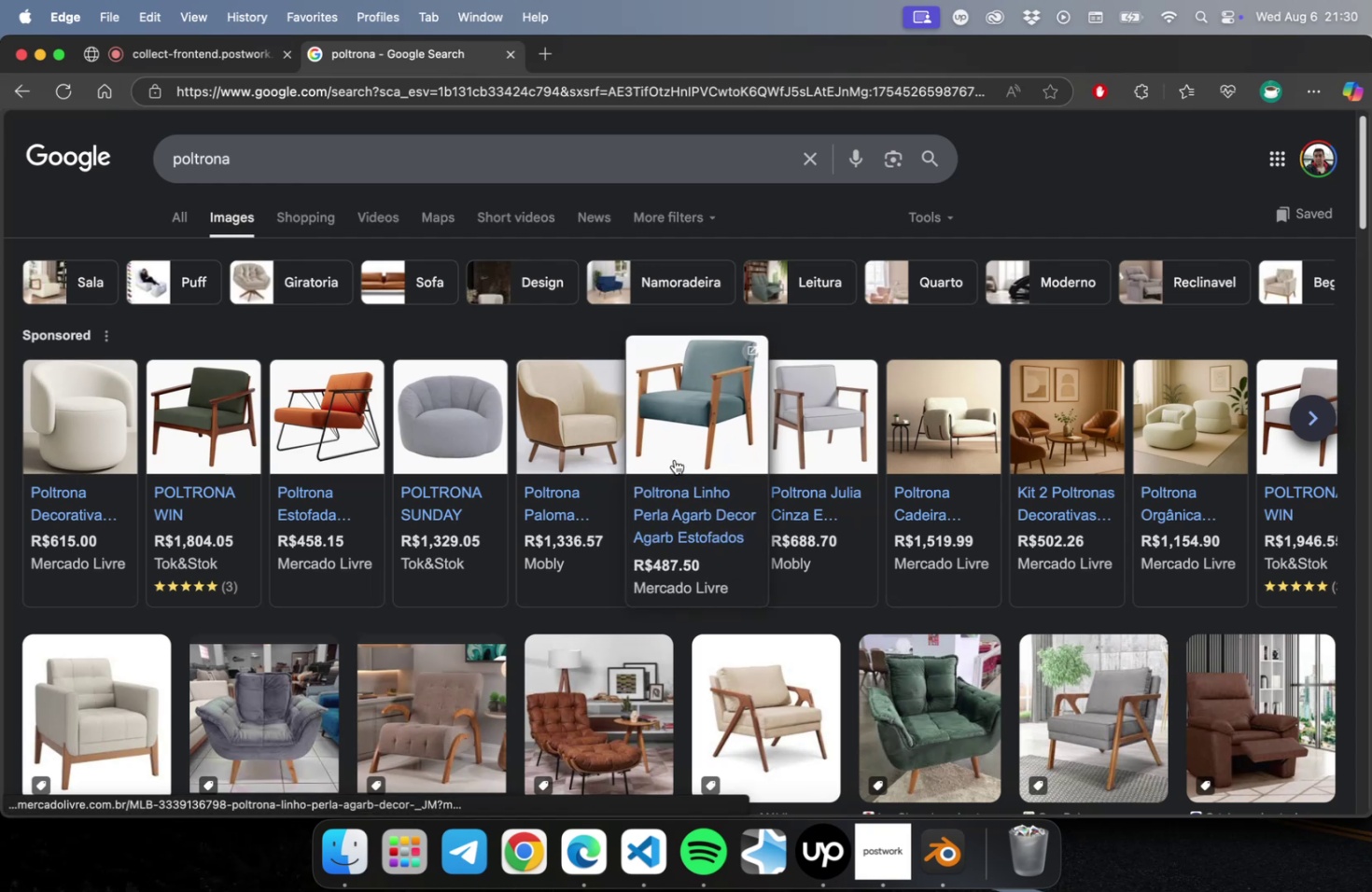 
scroll: coordinate [496, 459], scroll_direction: down, amount: 18.0
 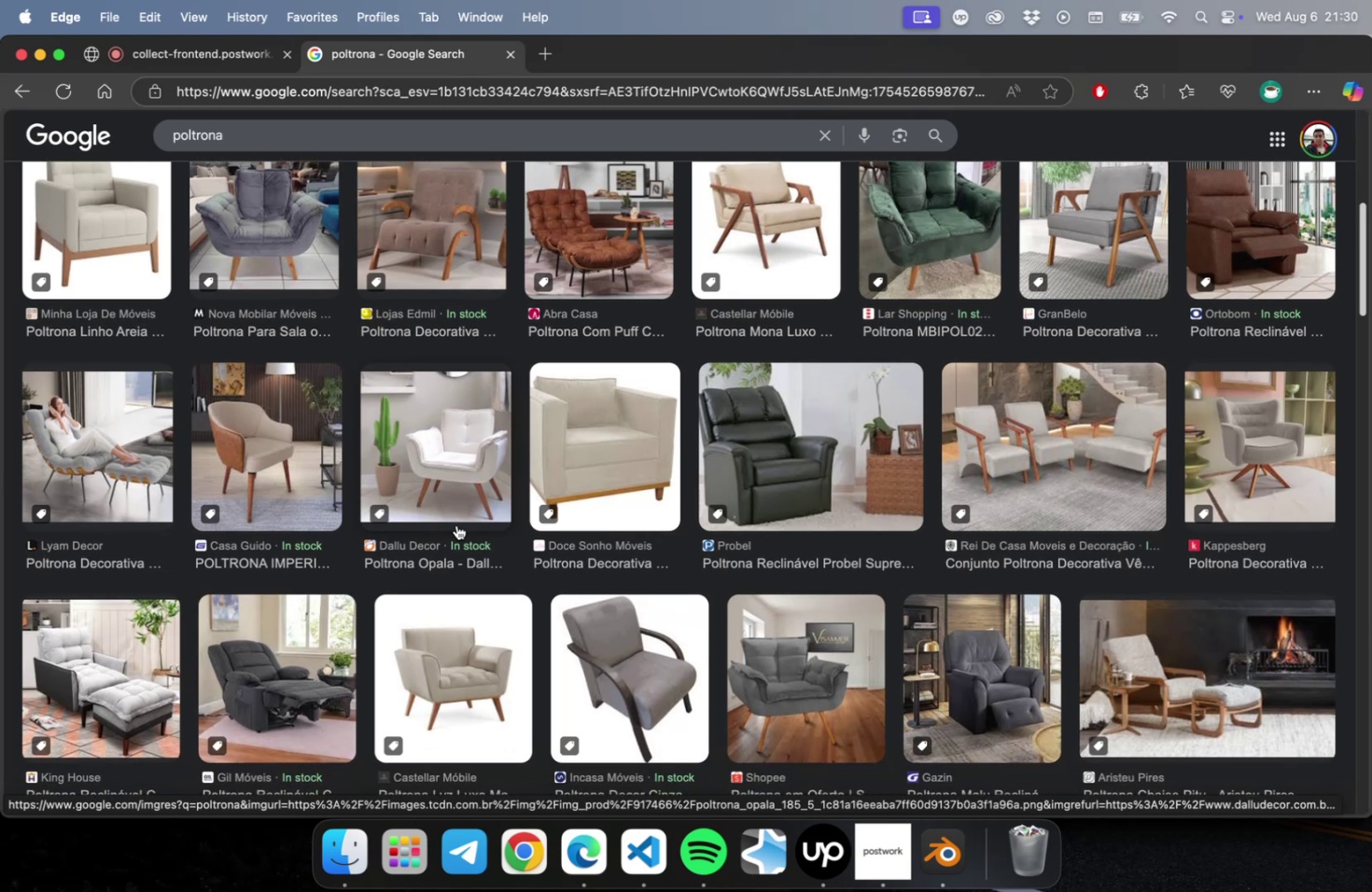 
scroll: coordinate [885, 491], scroll_direction: up, amount: 2.0
 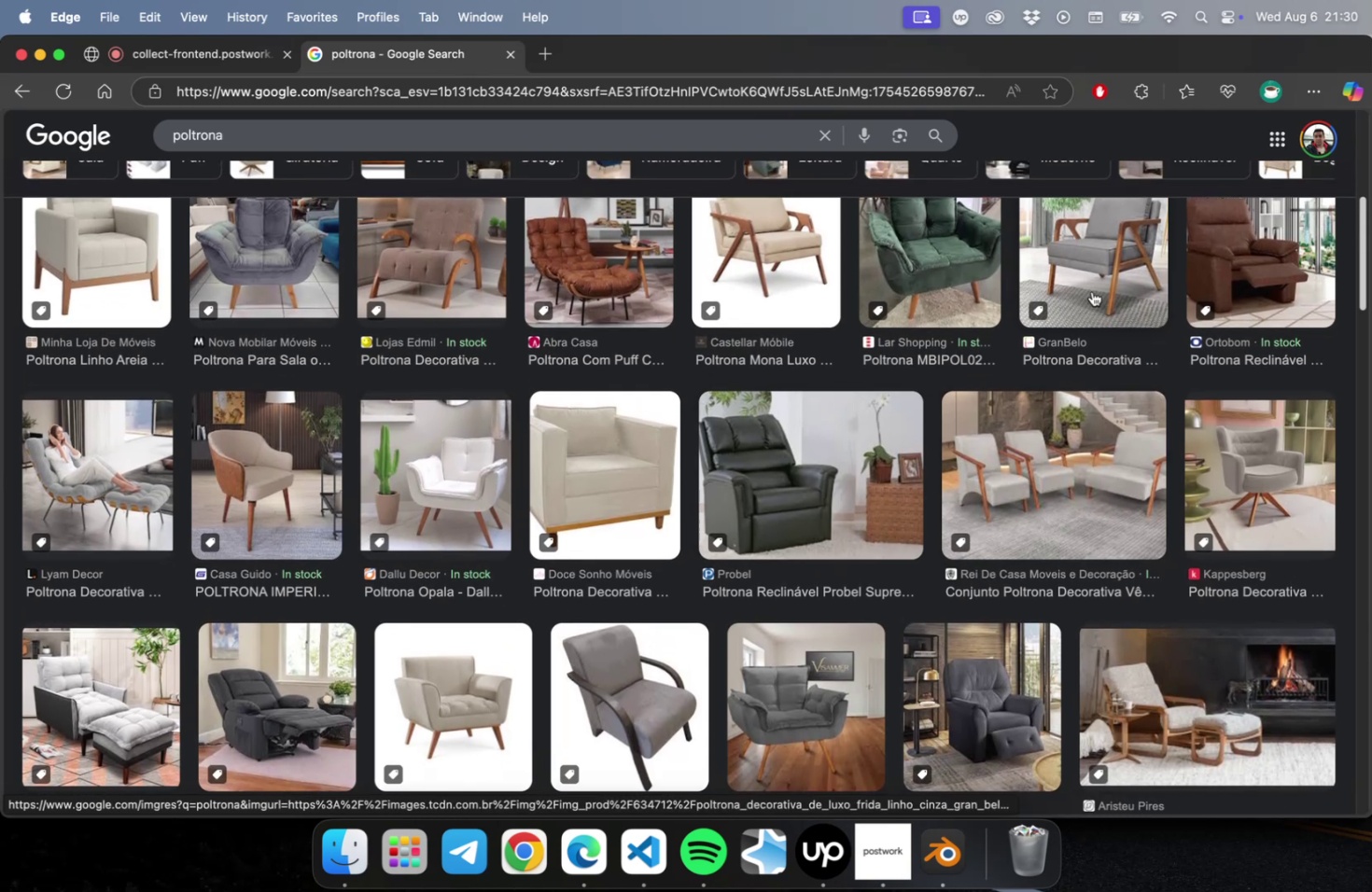 
left_click([1091, 287])
 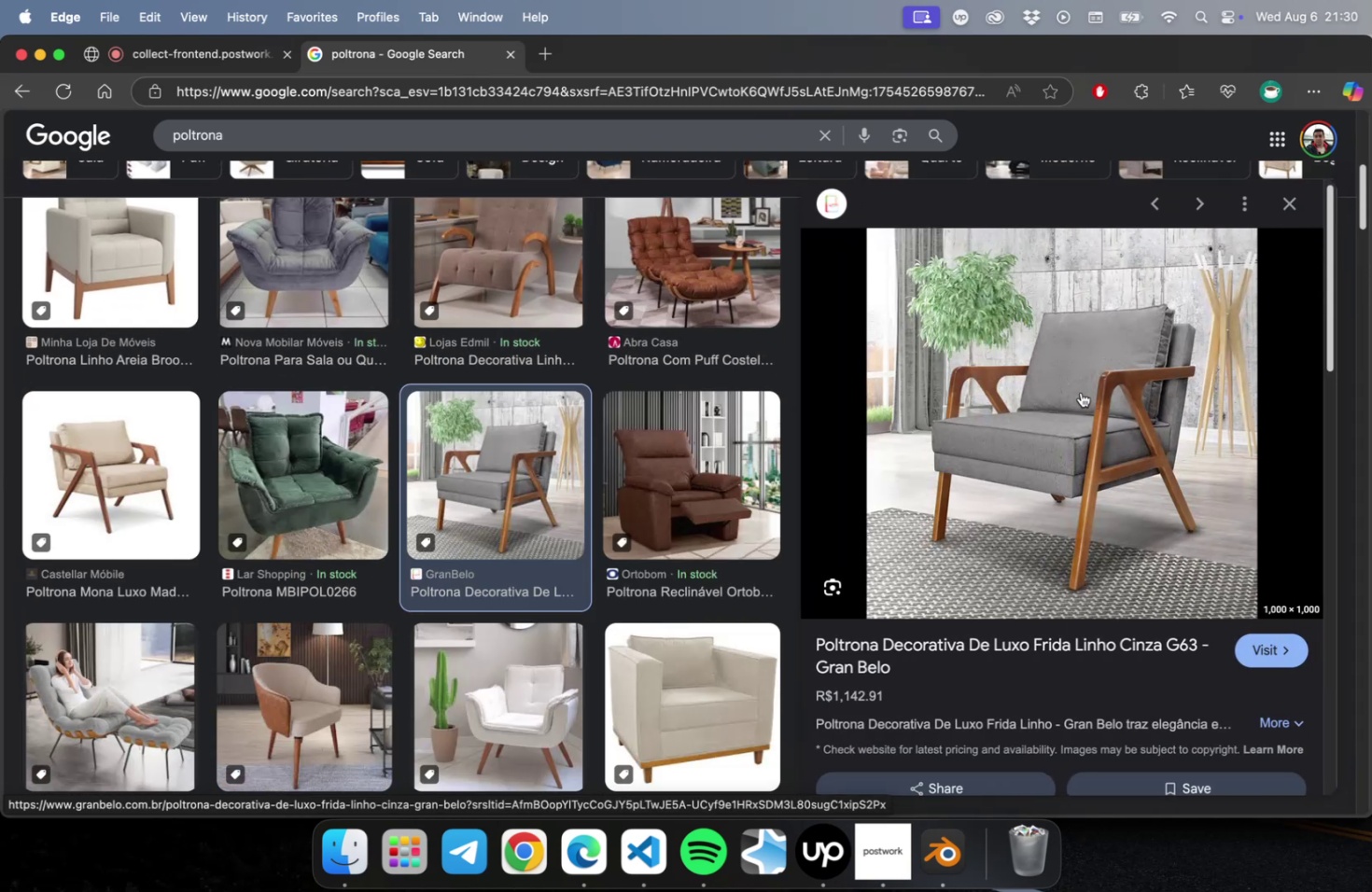 
wait(5.57)
 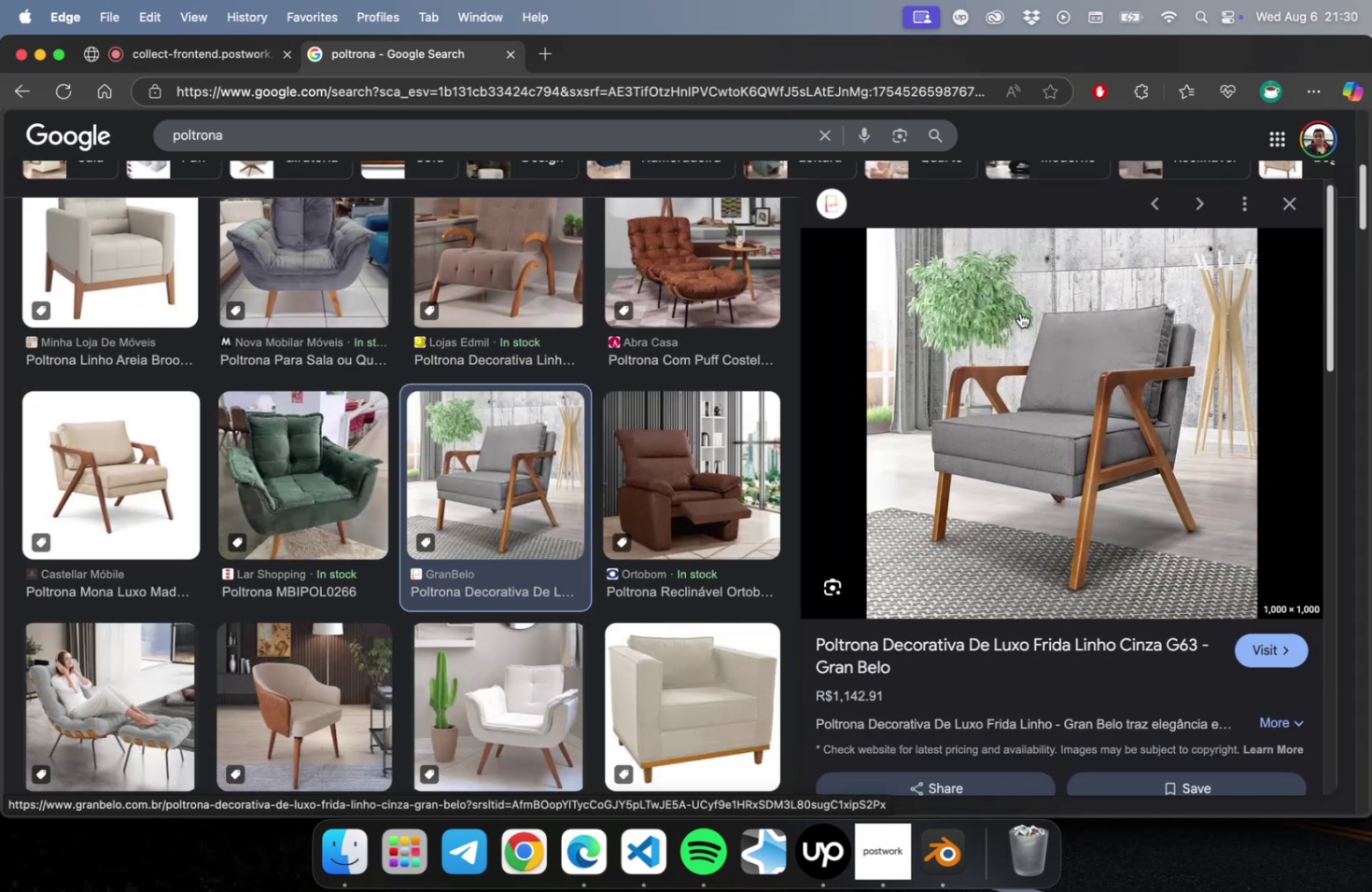 
right_click([1080, 392])
 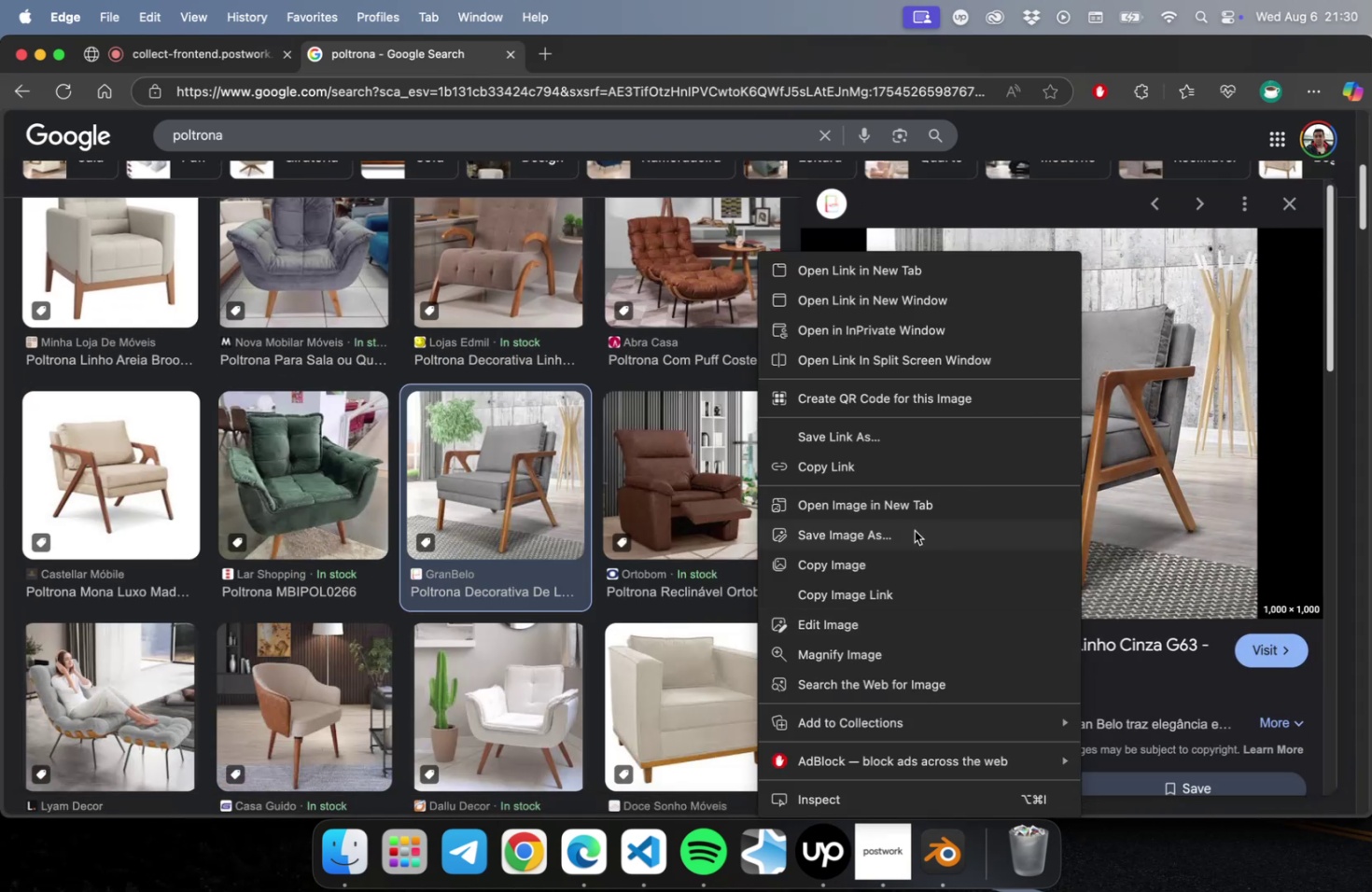 
left_click([914, 530])
 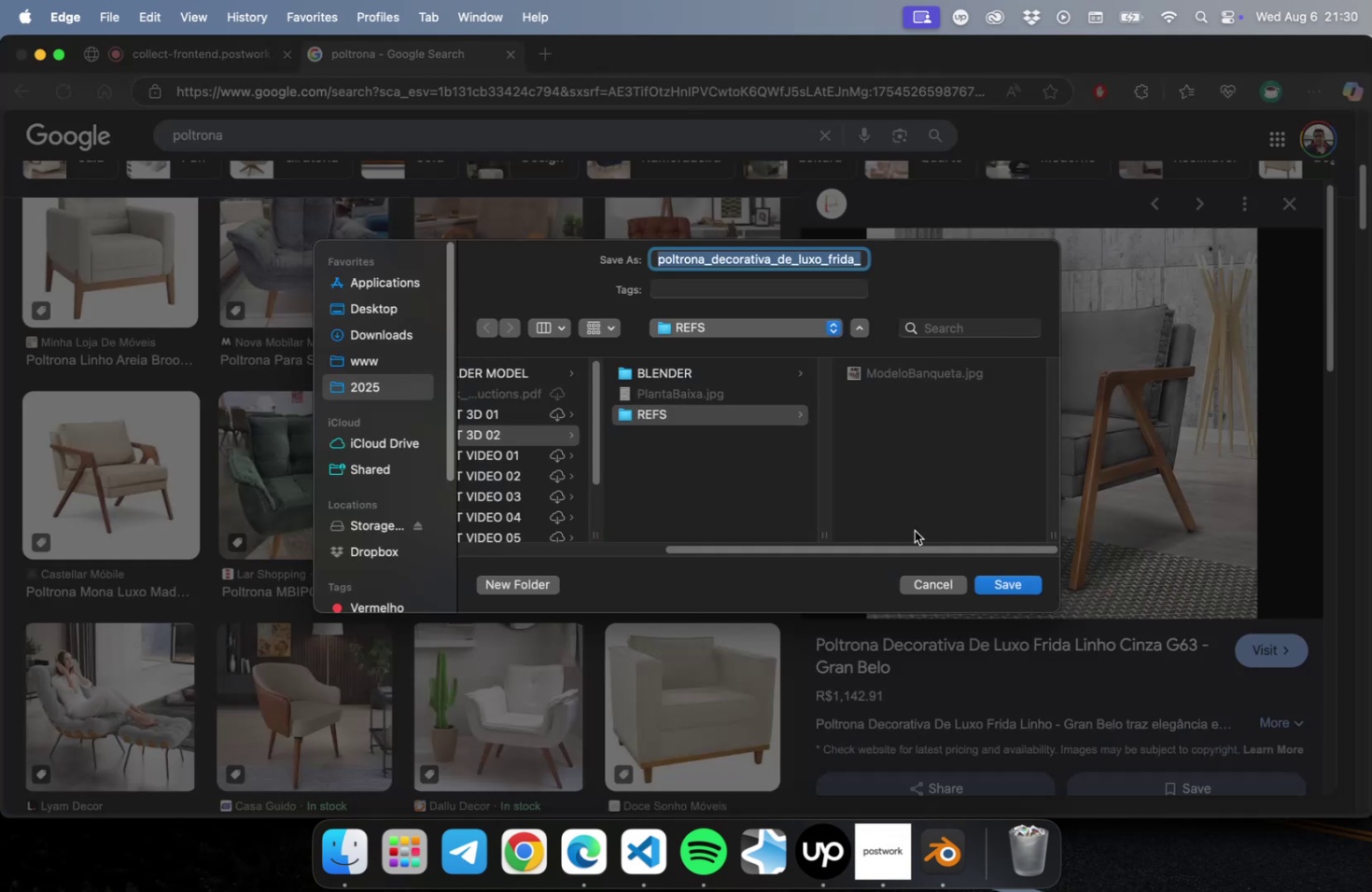 
type(Poltro)
key(Backspace)
key(Backspace)
key(Backspace)
key(Backspace)
key(Backspace)
key(Backspace)
type(ModeloPoltrona)
 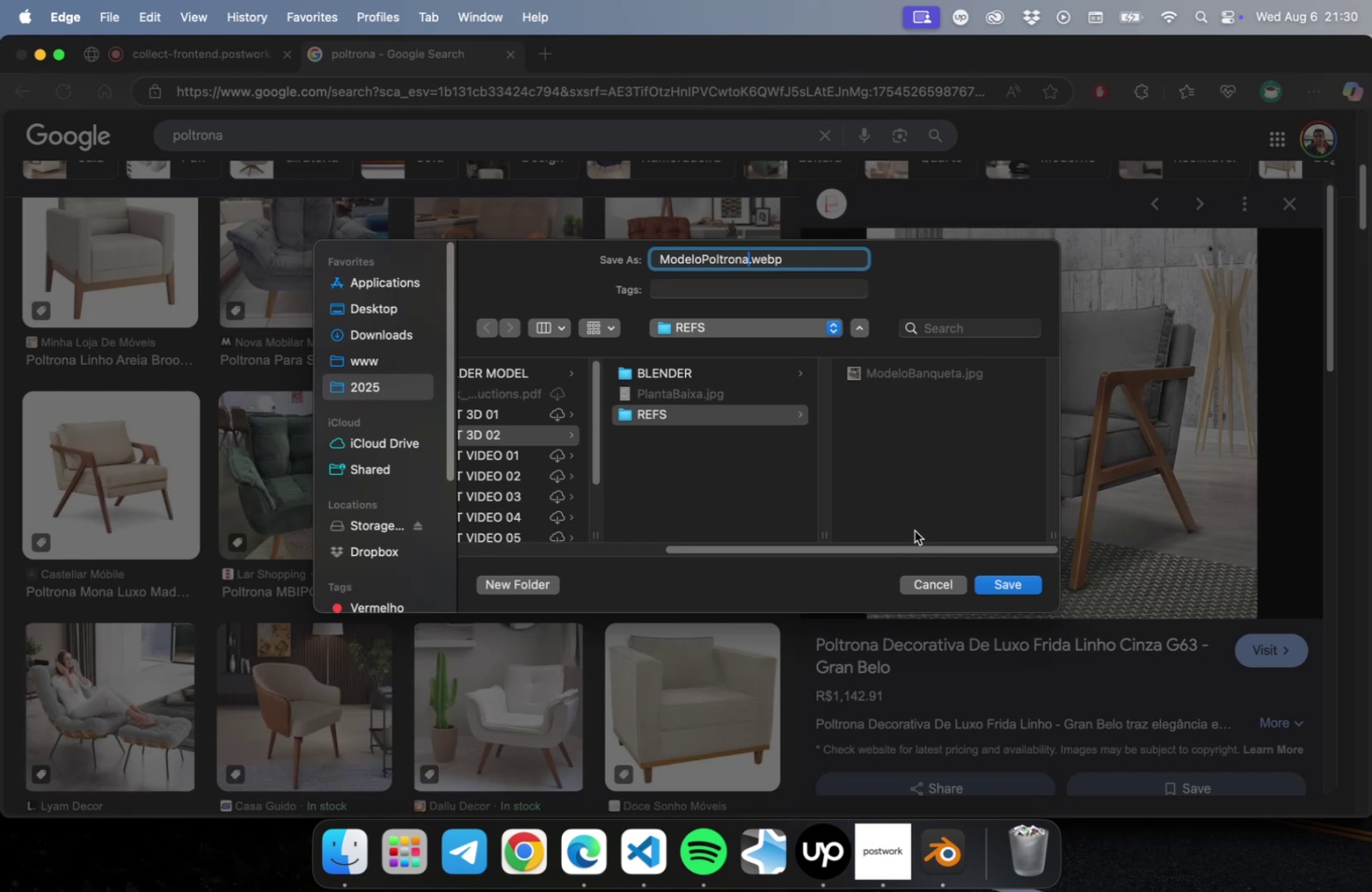 
key(ArrowRight)
 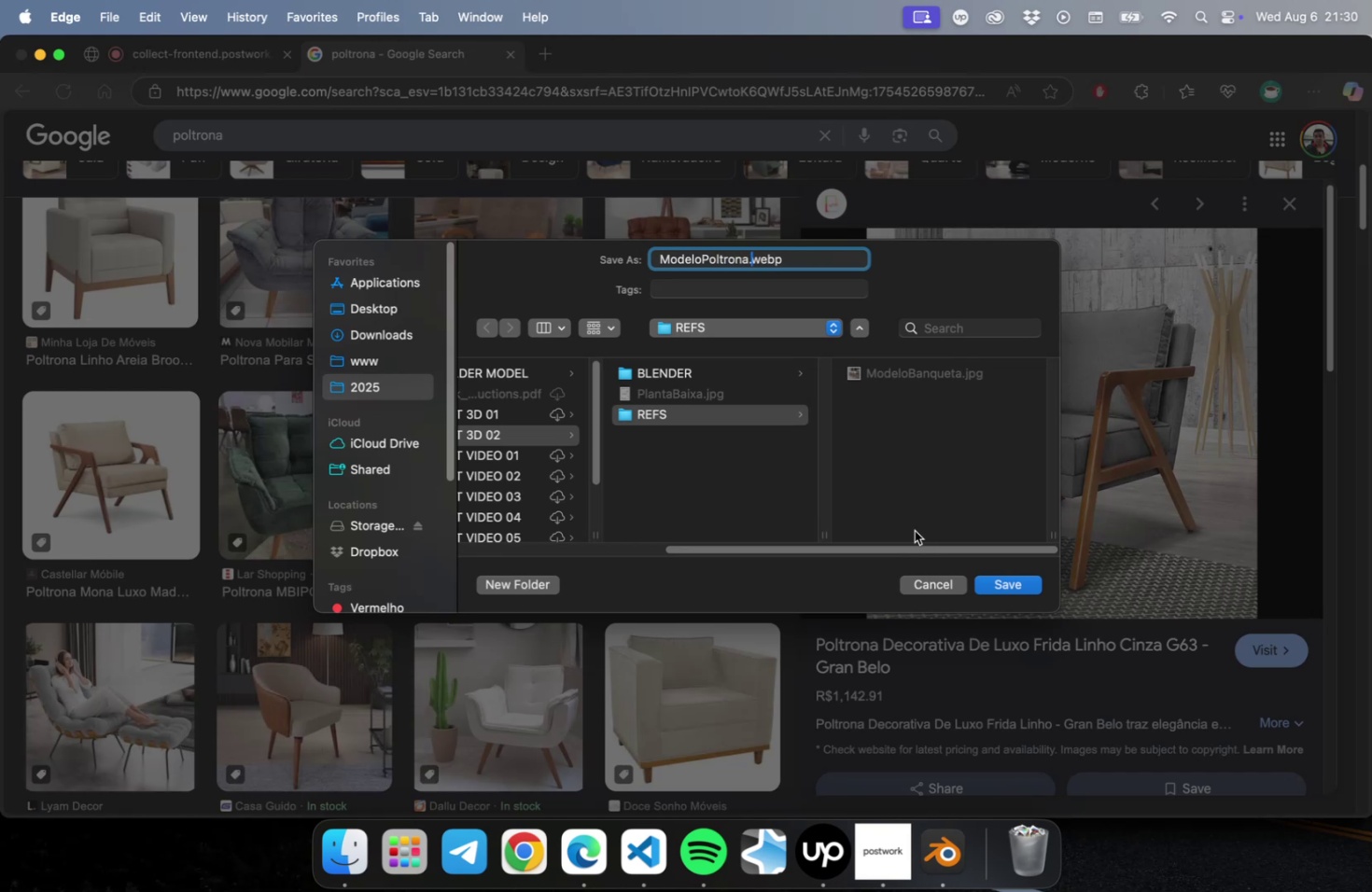 
hold_key(key=ShiftRight, duration=1.06)
 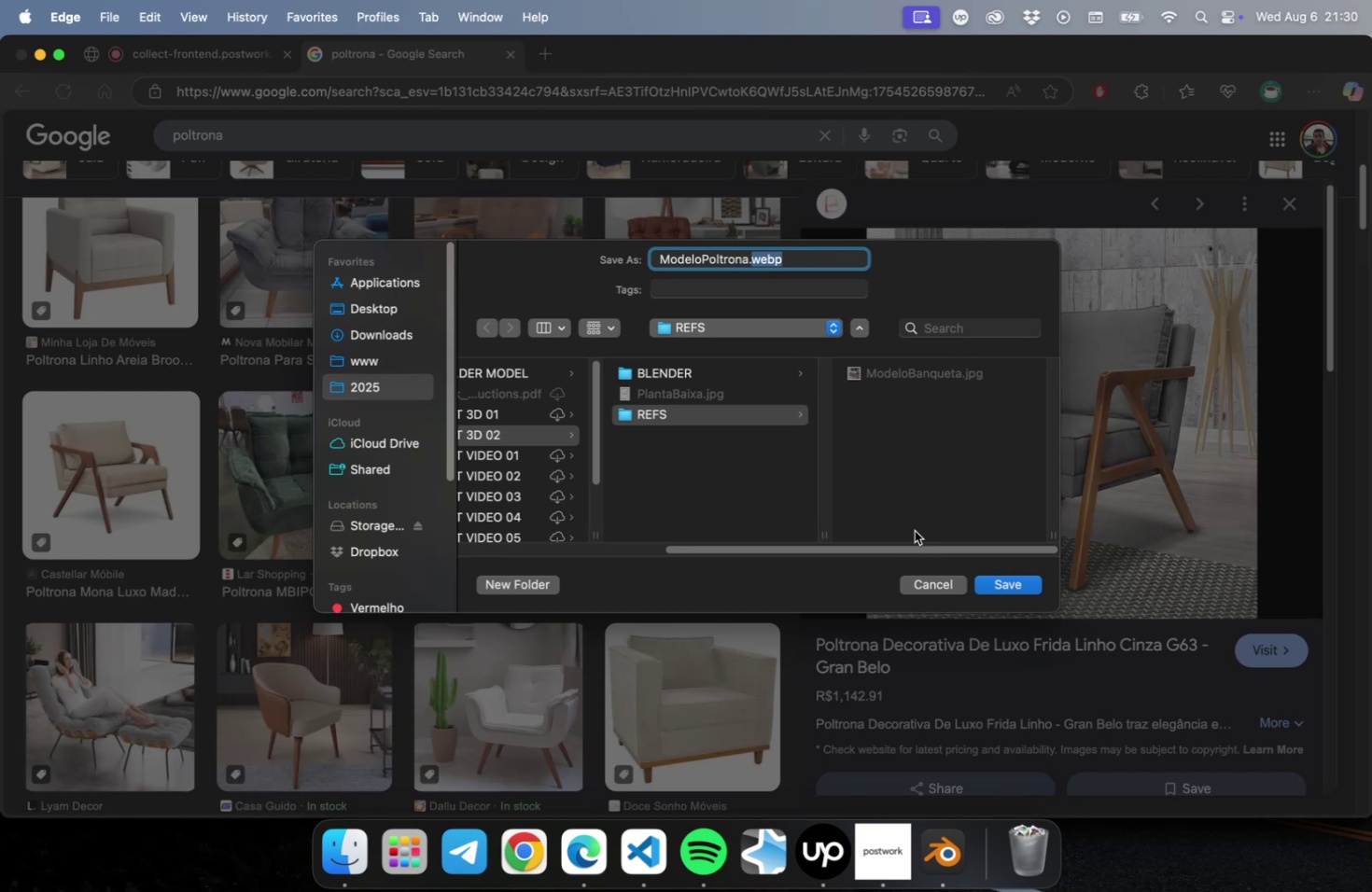 
hold_key(key=ArrowRight, duration=1.04)
 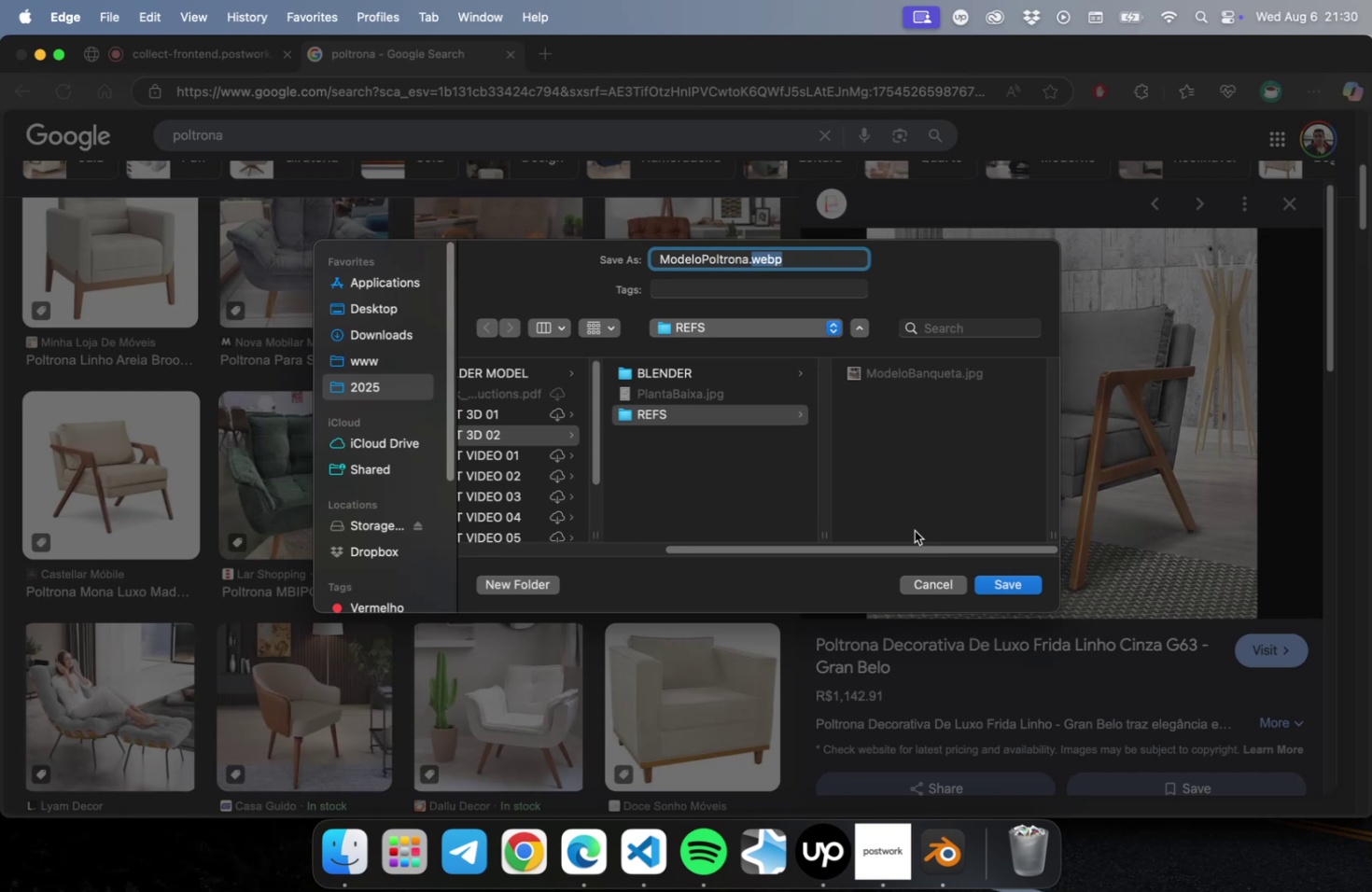 
type(jpg)
 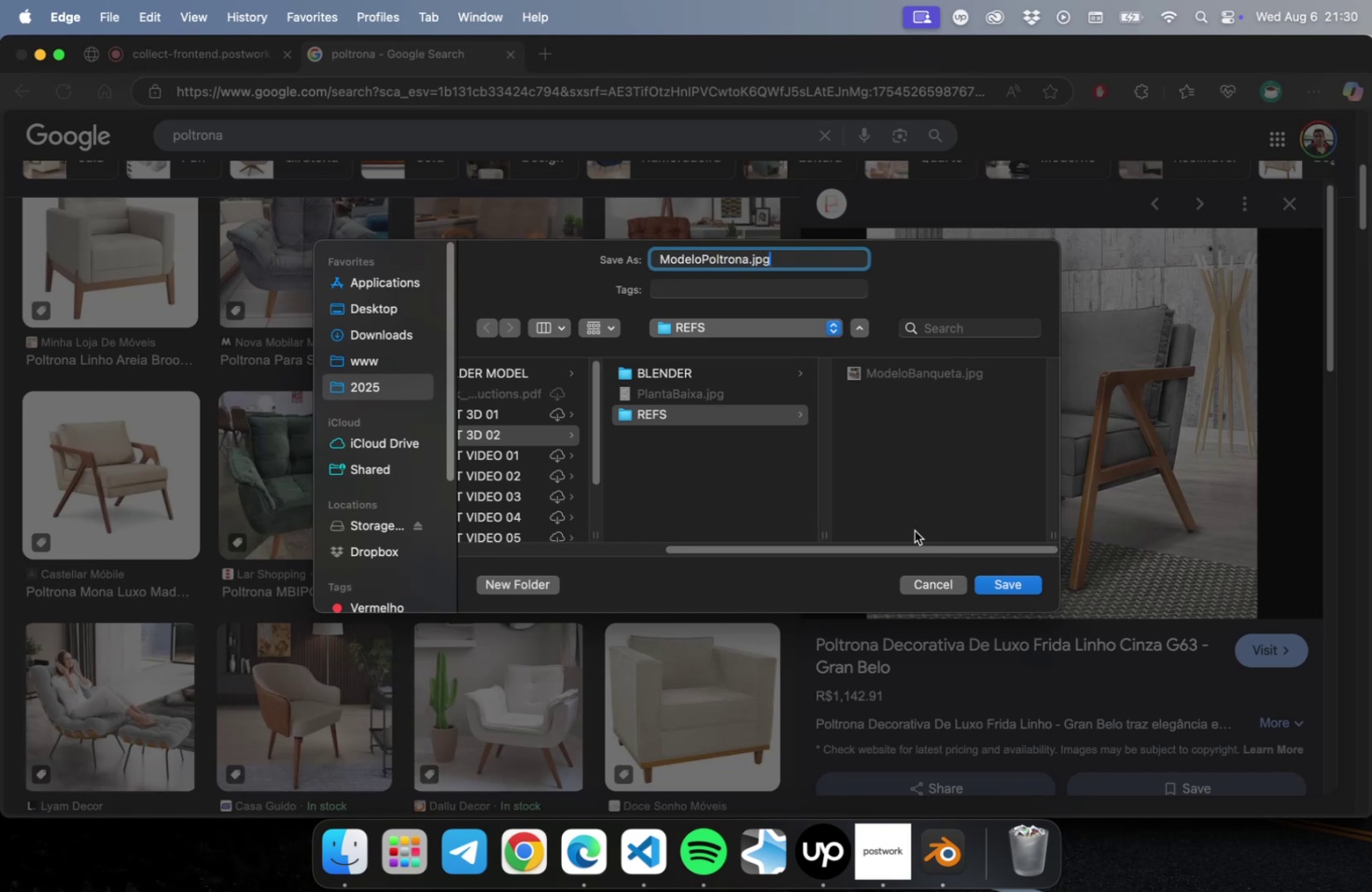 
key(Enter)
 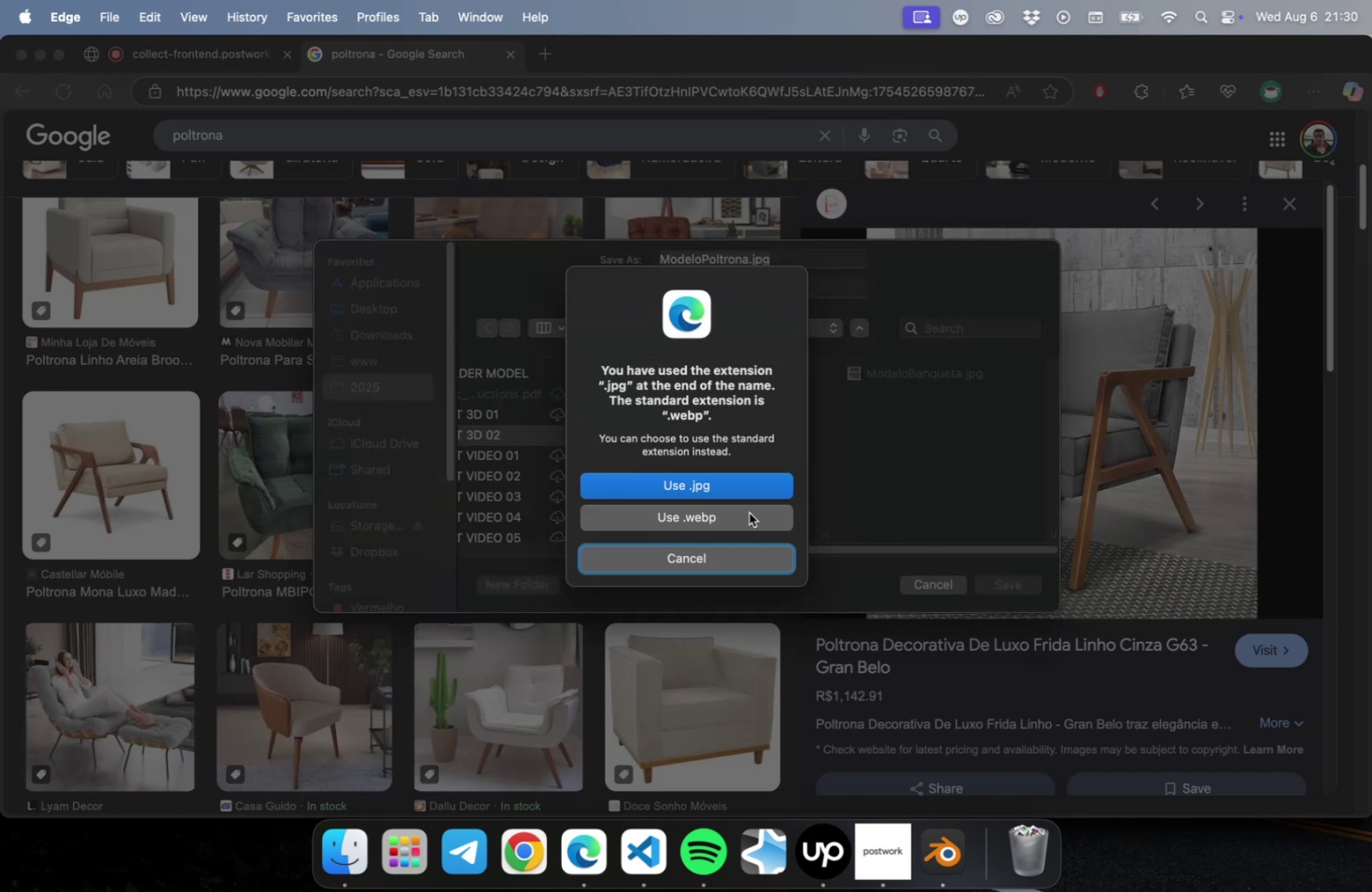 
left_click([735, 495])
 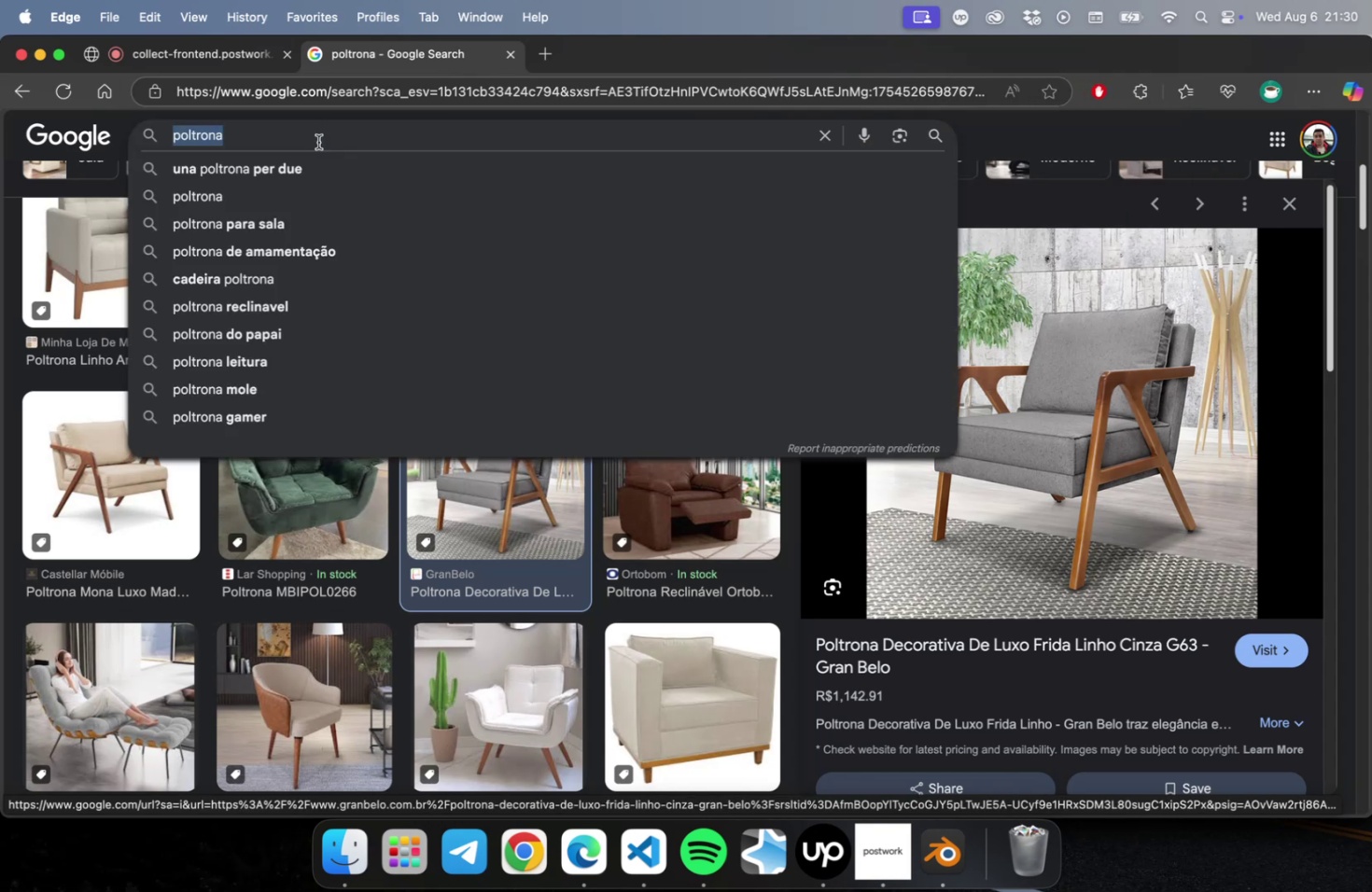 
type(mesa centro)
 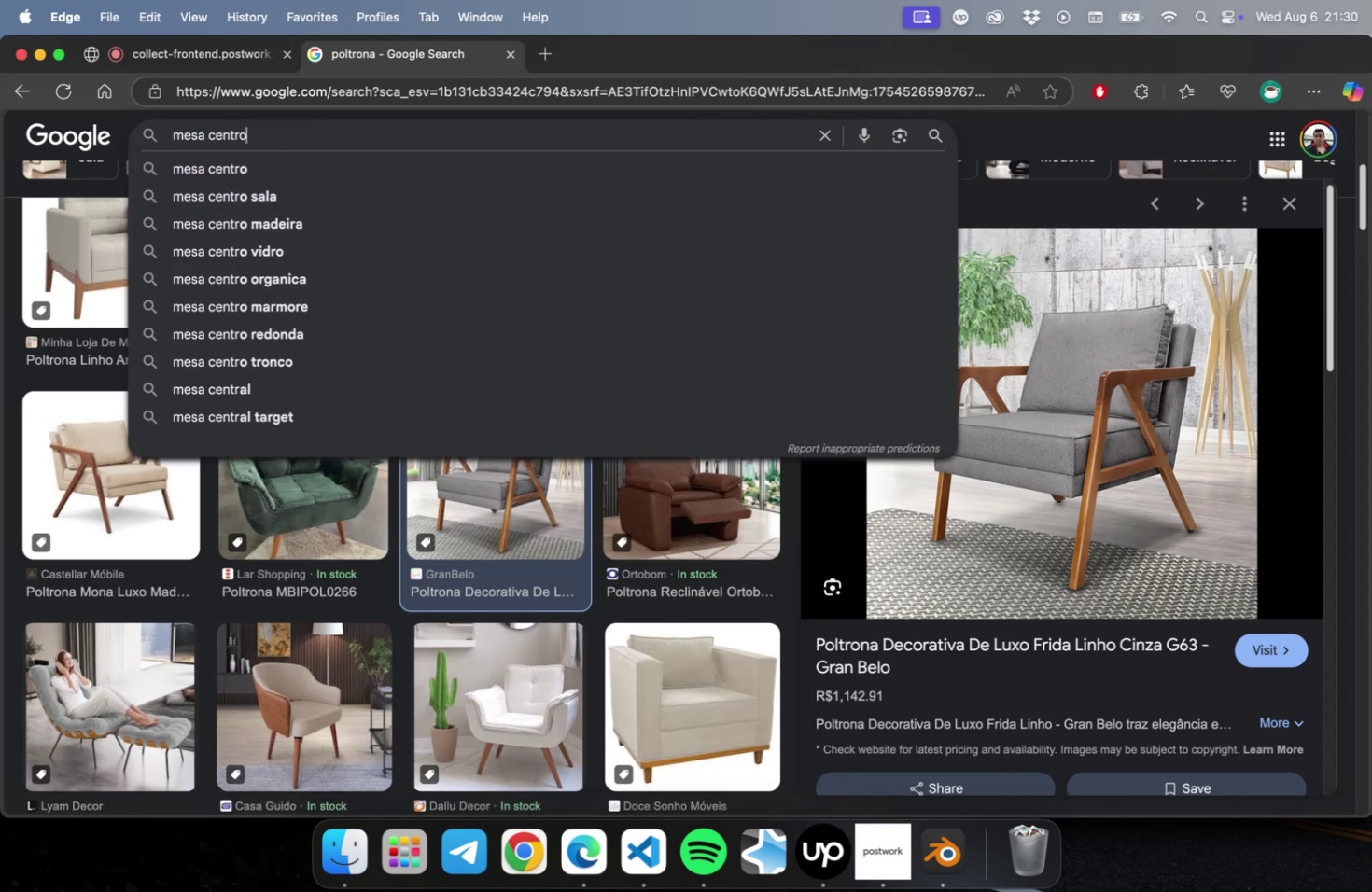 
key(Enter)
 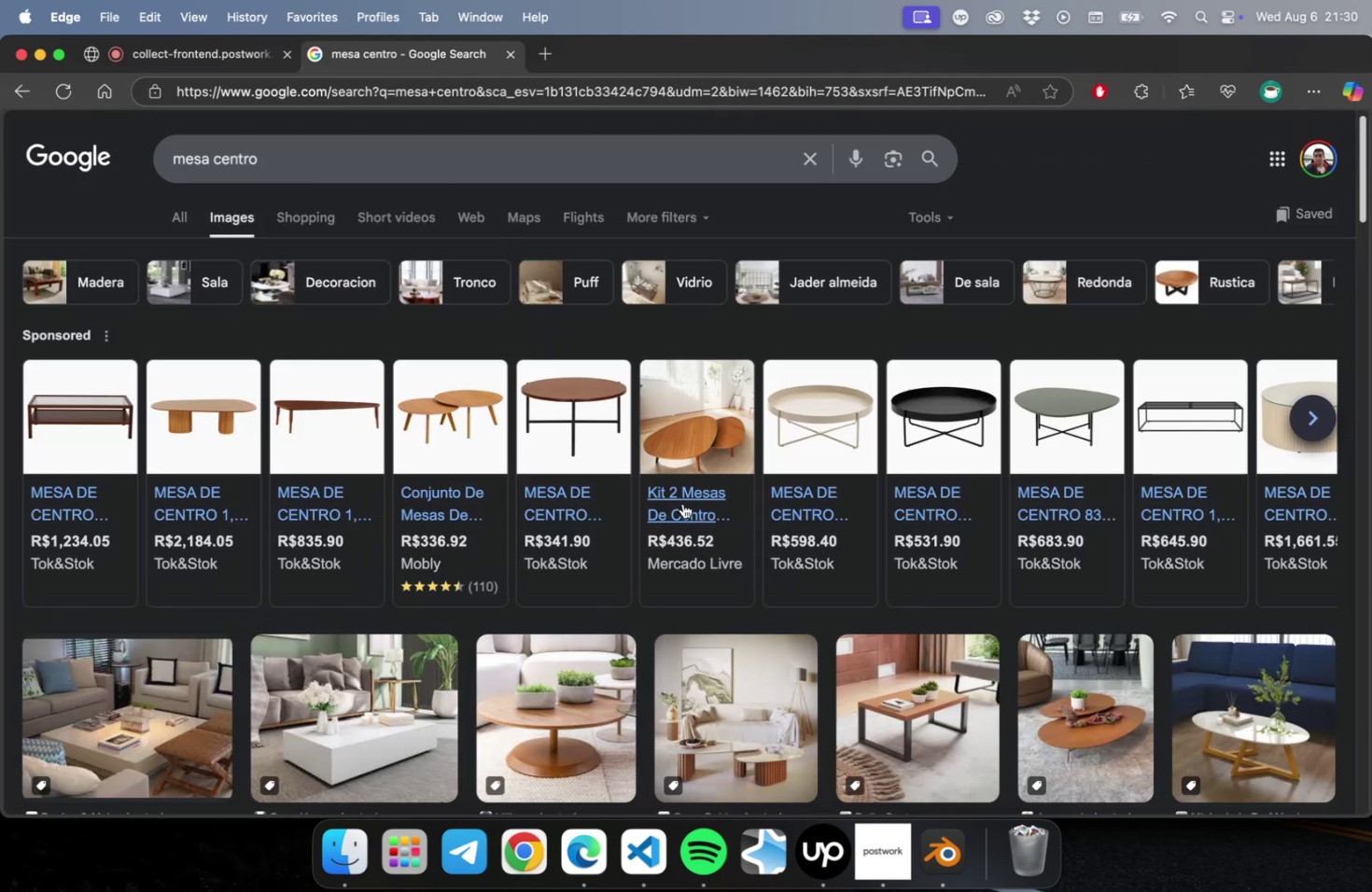 
scroll: coordinate [699, 504], scroll_direction: down, amount: 4.0
 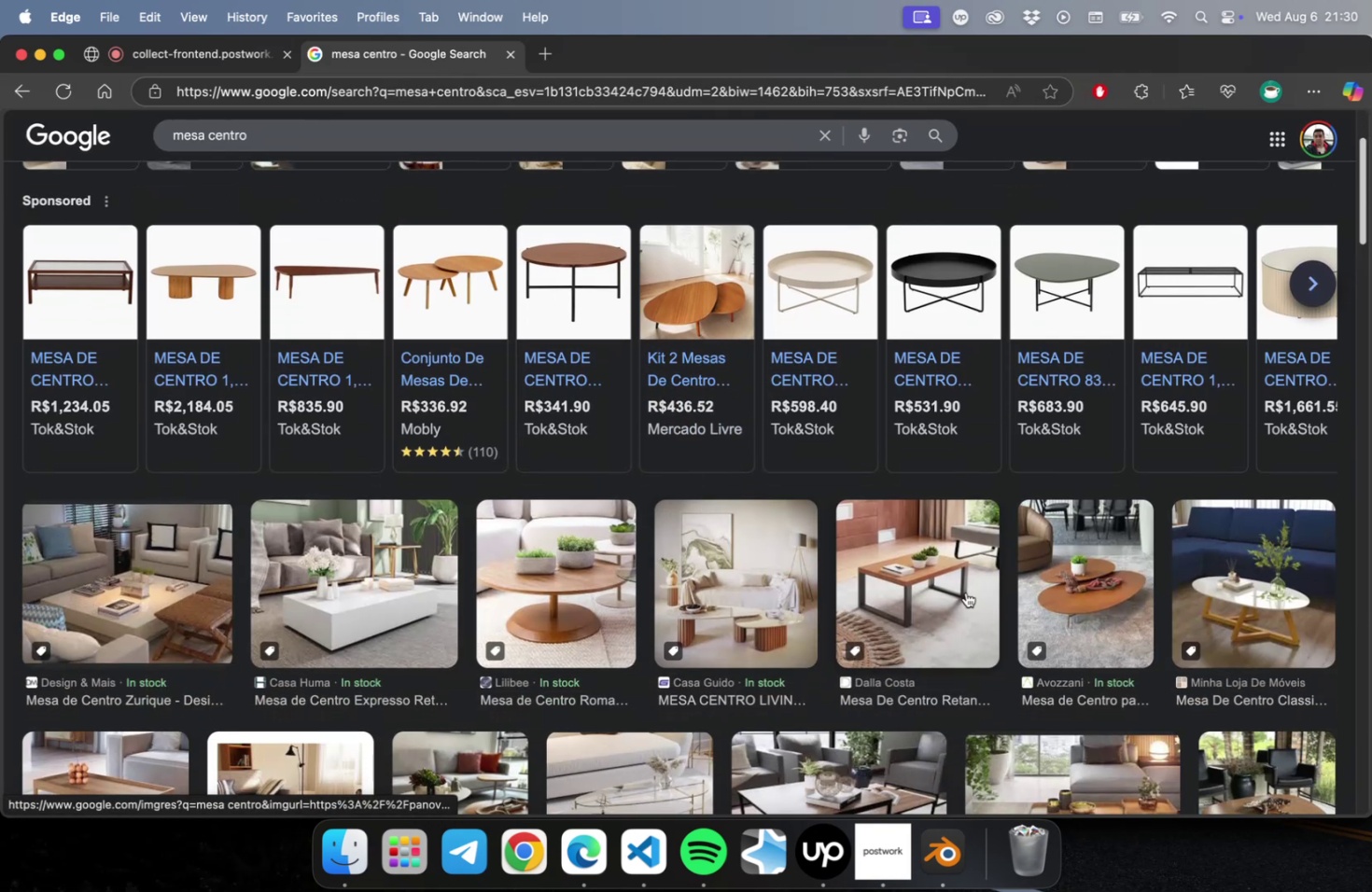 
left_click([963, 590])
 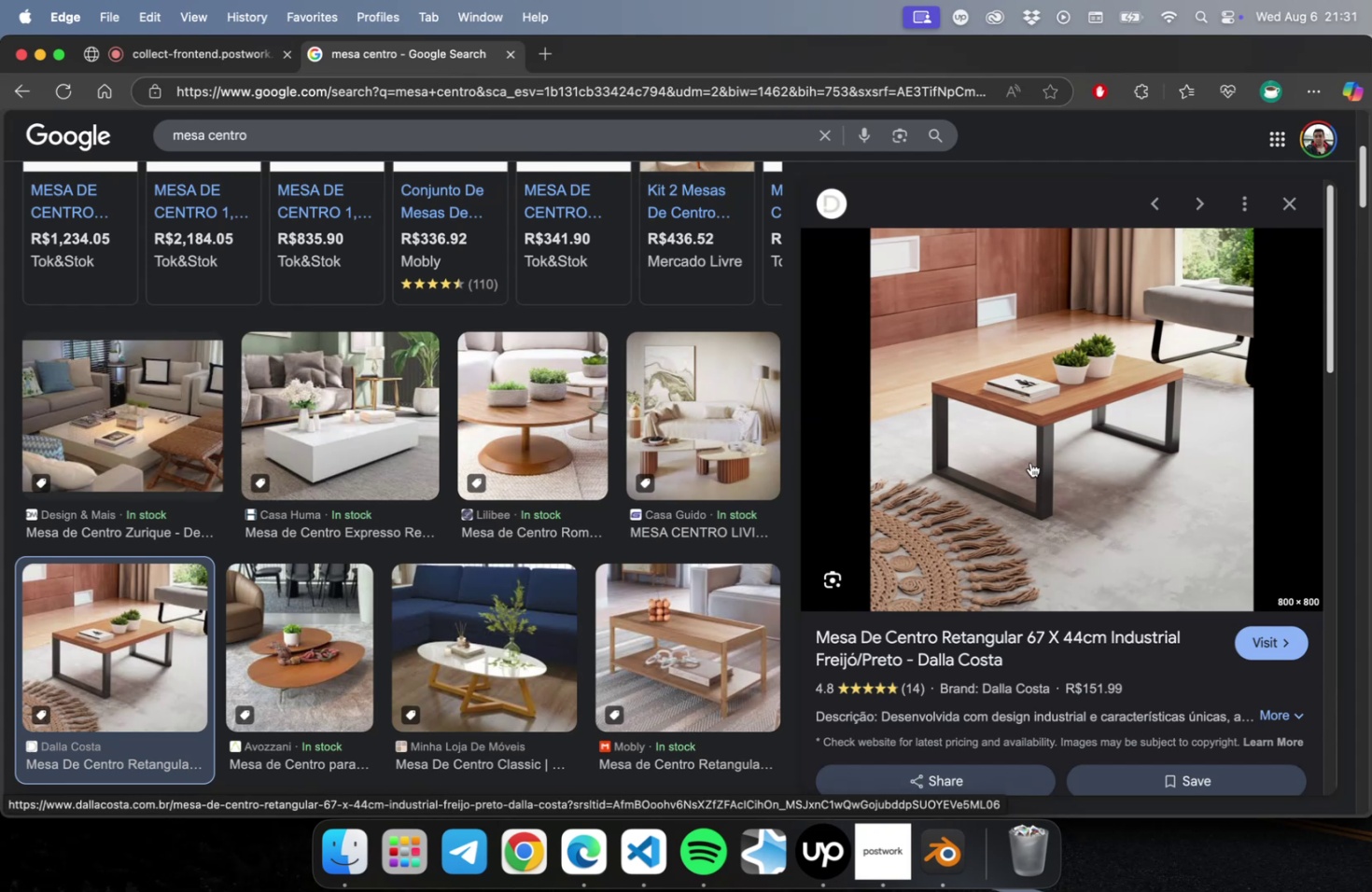 
right_click([1029, 462])
 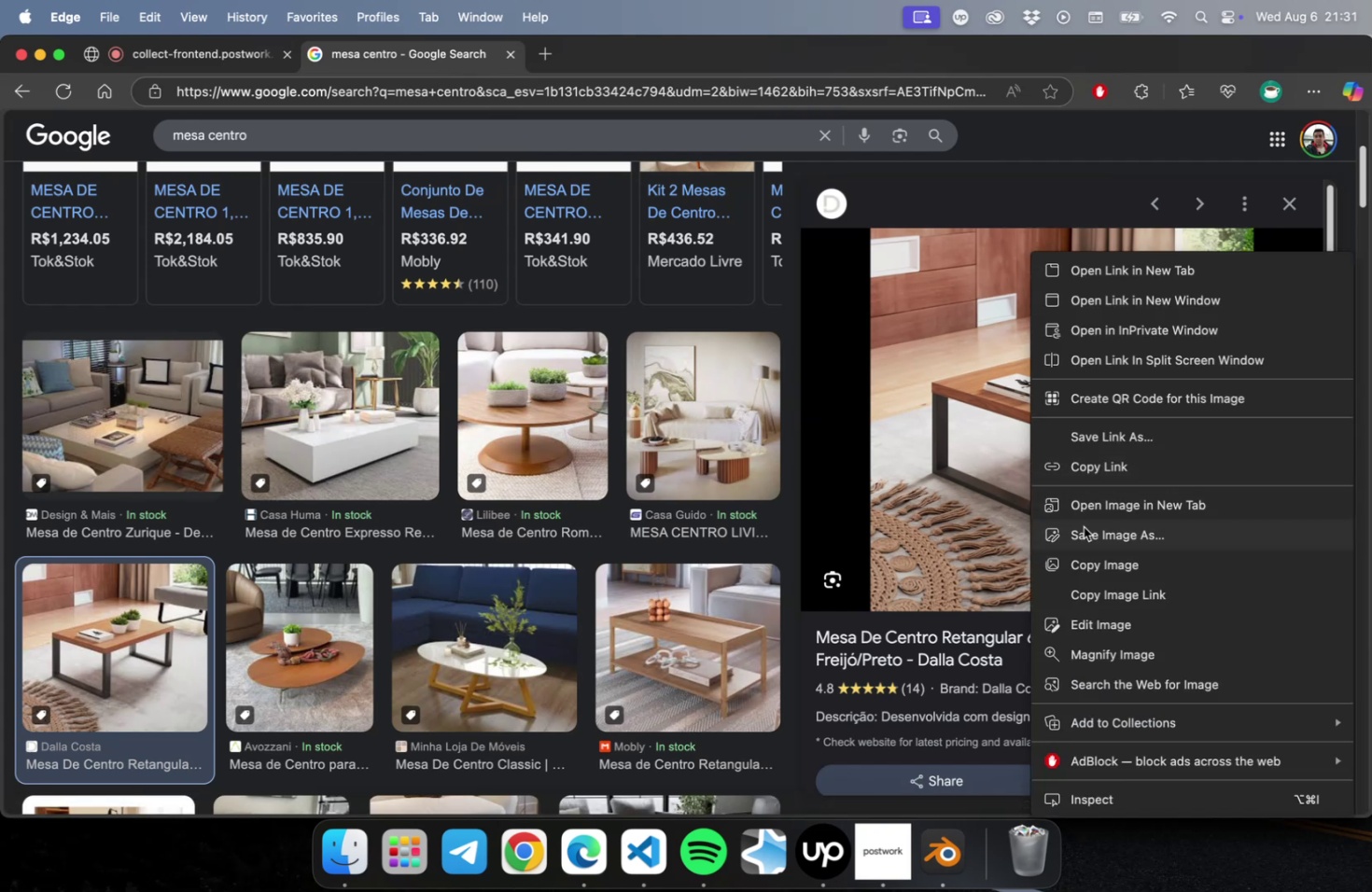 
left_click([1092, 532])
 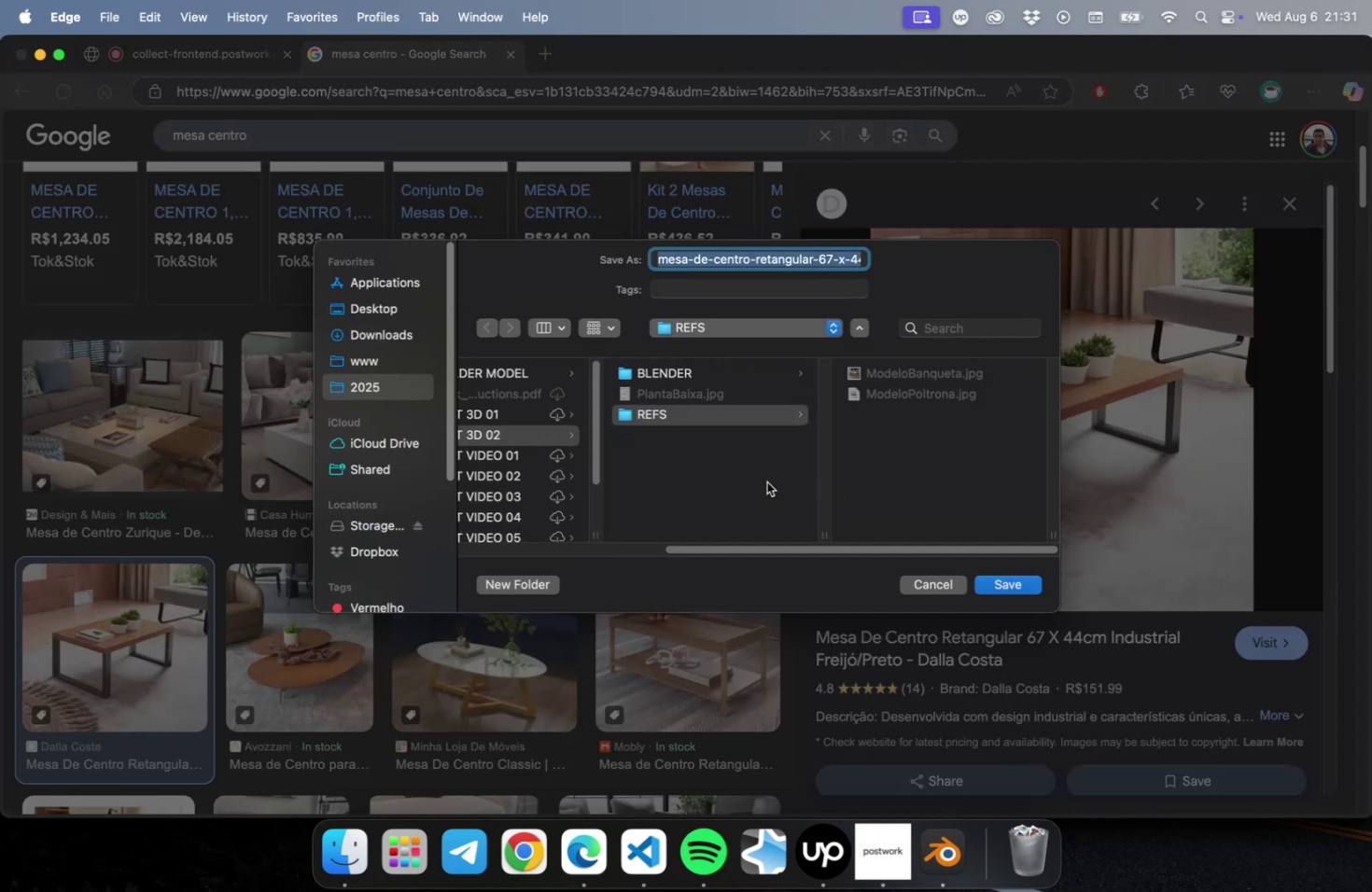 
type(ModeloMesaCentro)
 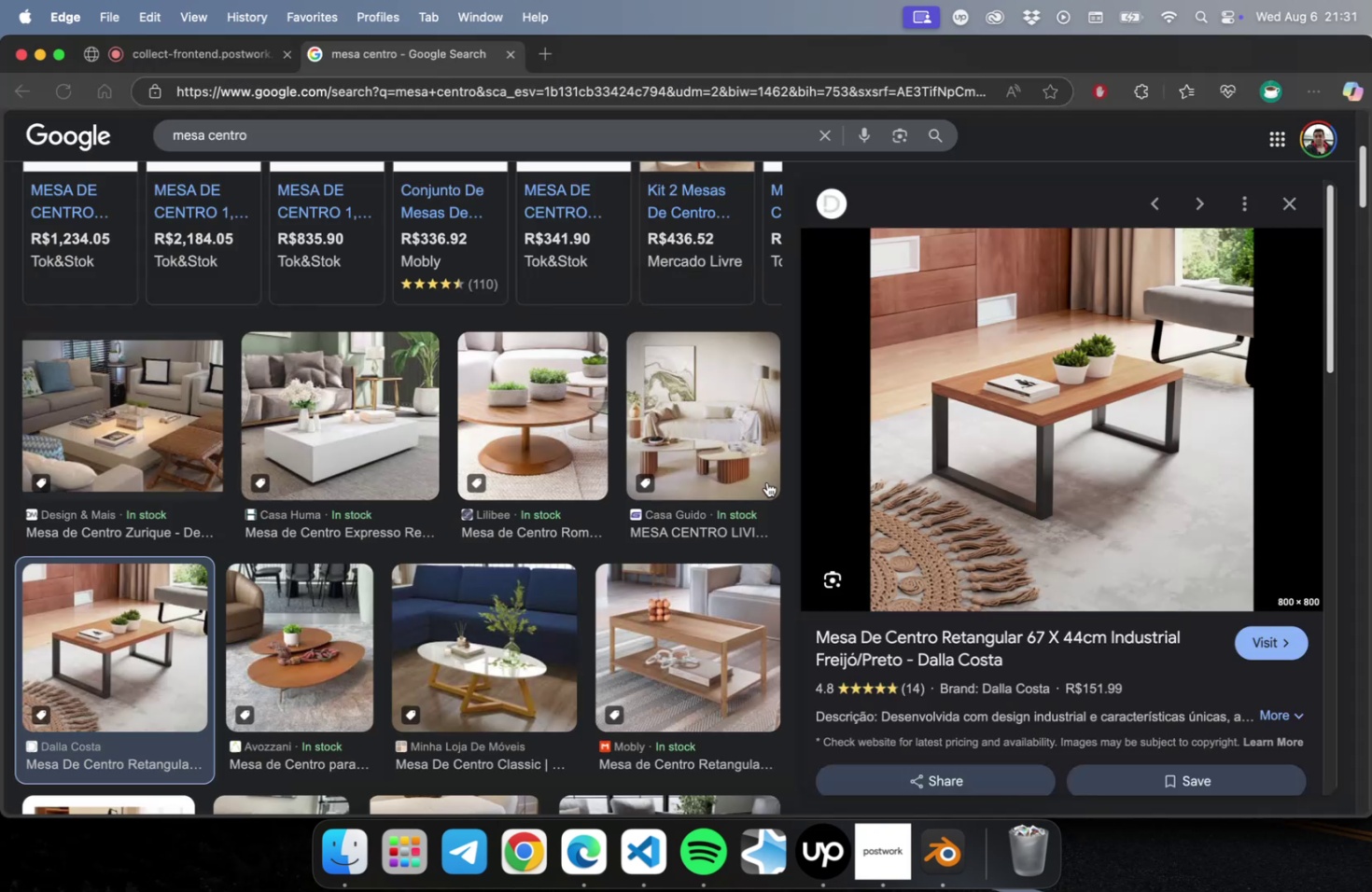 
 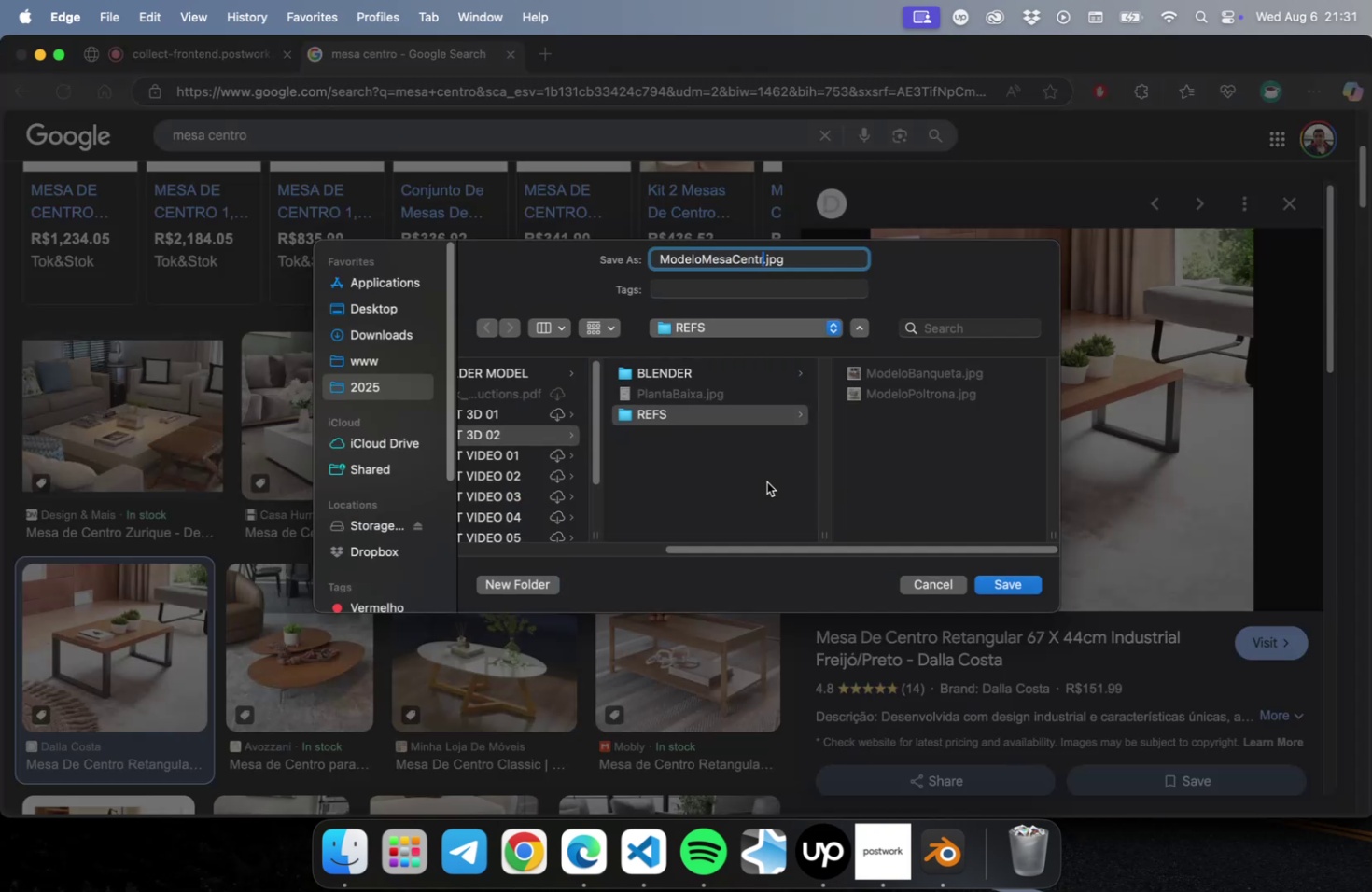 
hold_key(key=Enter, duration=0.31)
 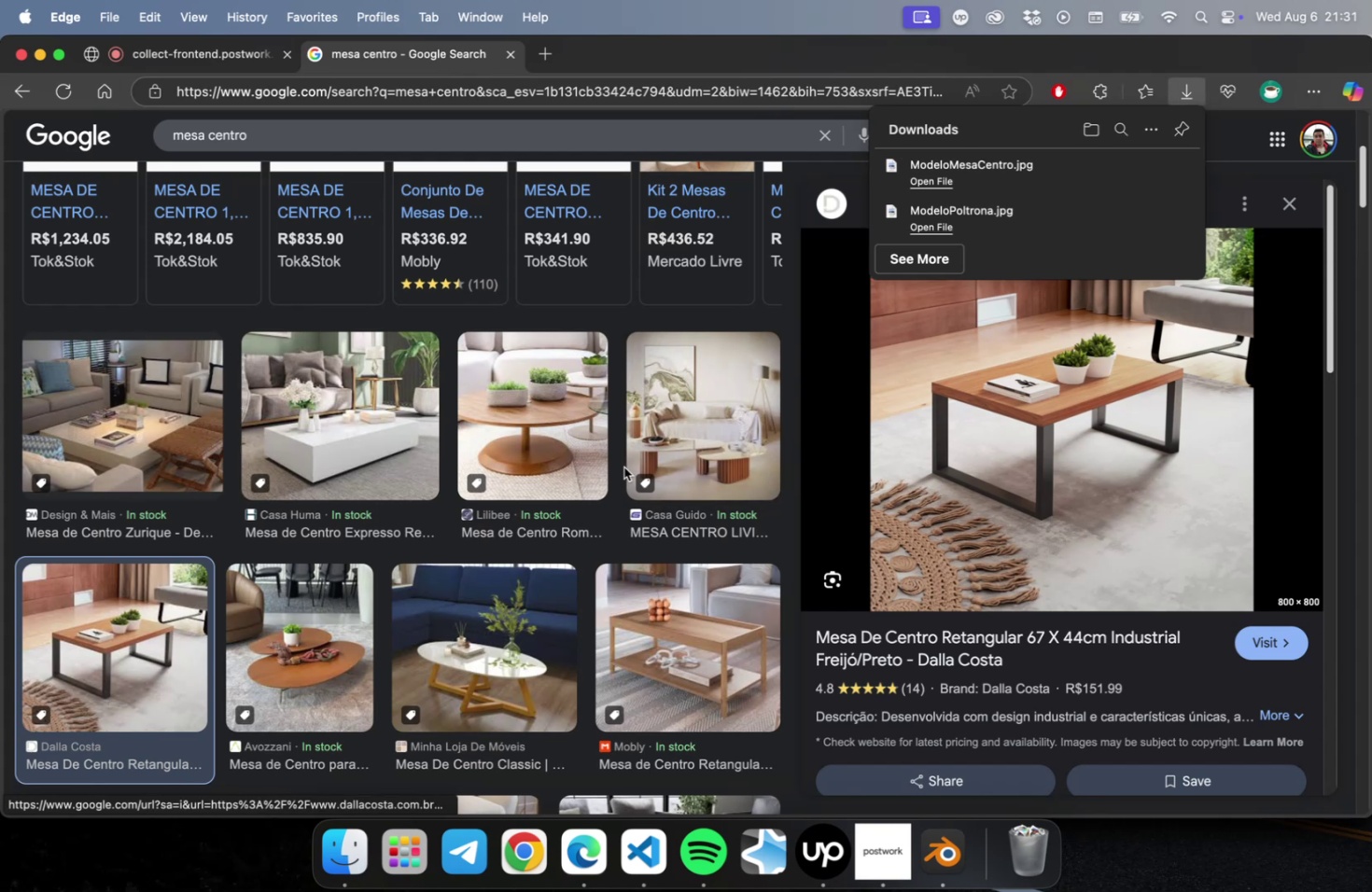 
scroll: coordinate [624, 467], scroll_direction: down, amount: 25.0
 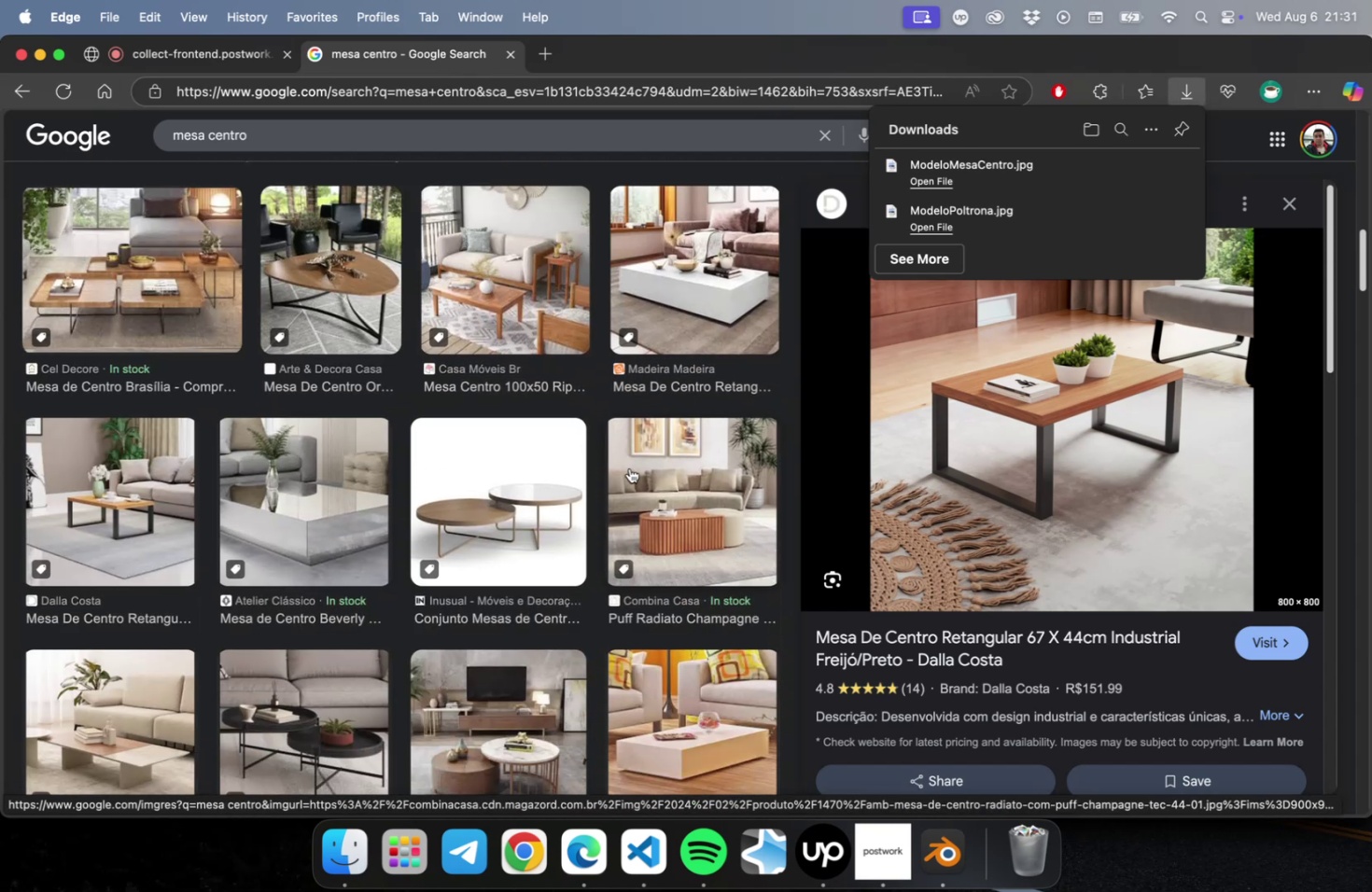 
scroll: coordinate [625, 406], scroll_direction: up, amount: 67.0
 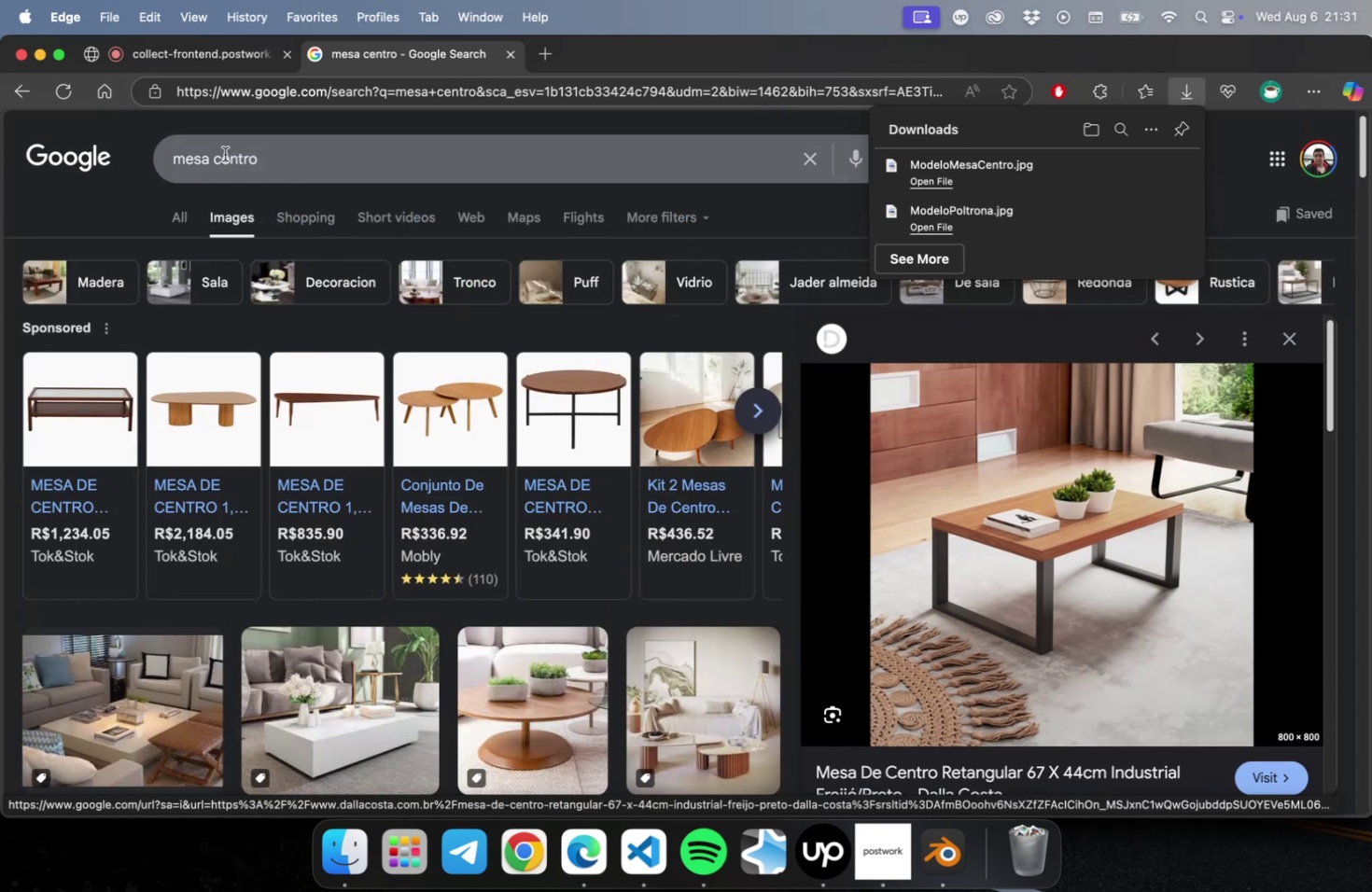 
left_click_drag(start_coordinate=[217, 156], to_coordinate=[330, 169])
 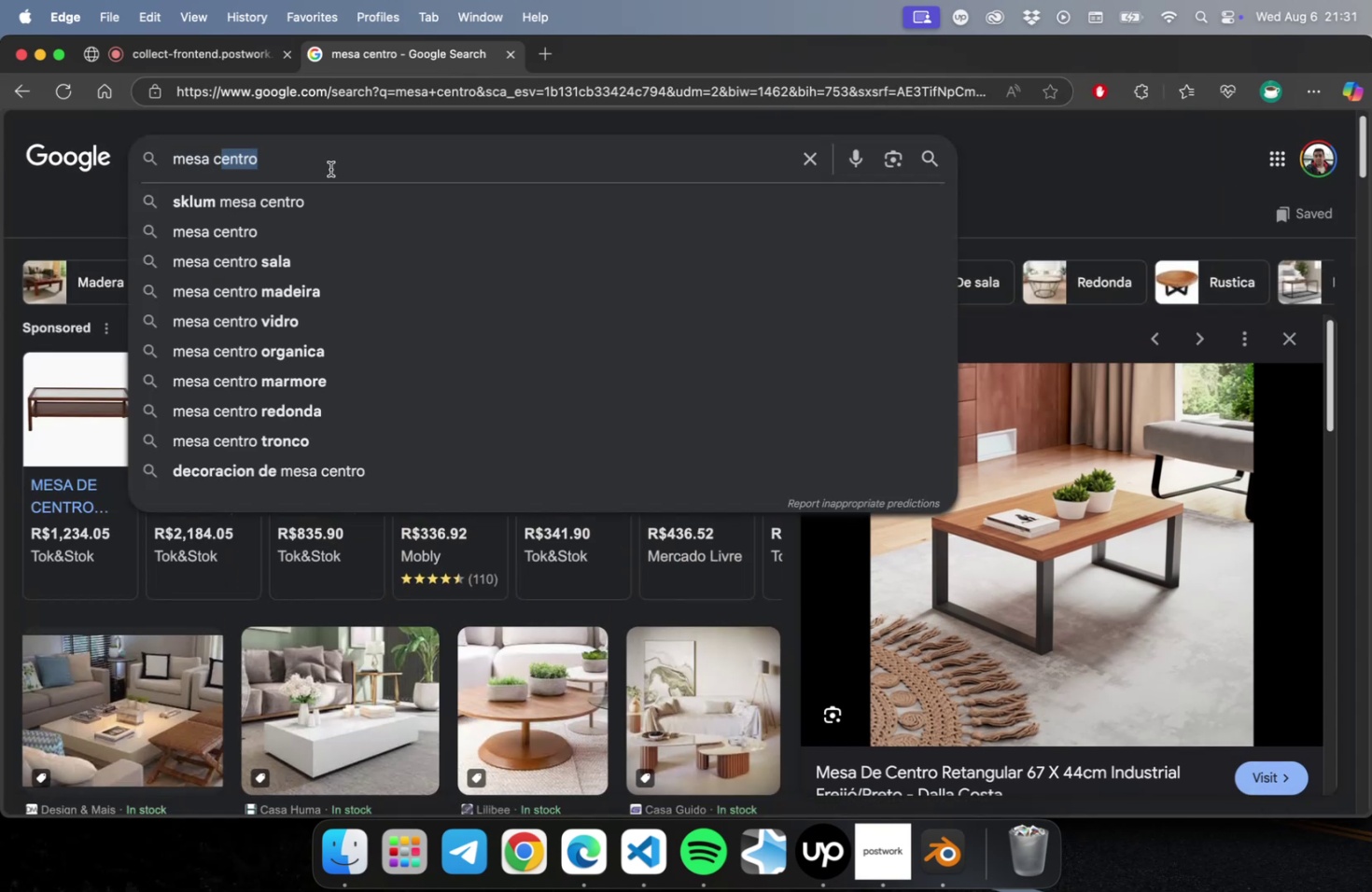 
key(Backspace)
key(Backspace)
type(canto redonda)
 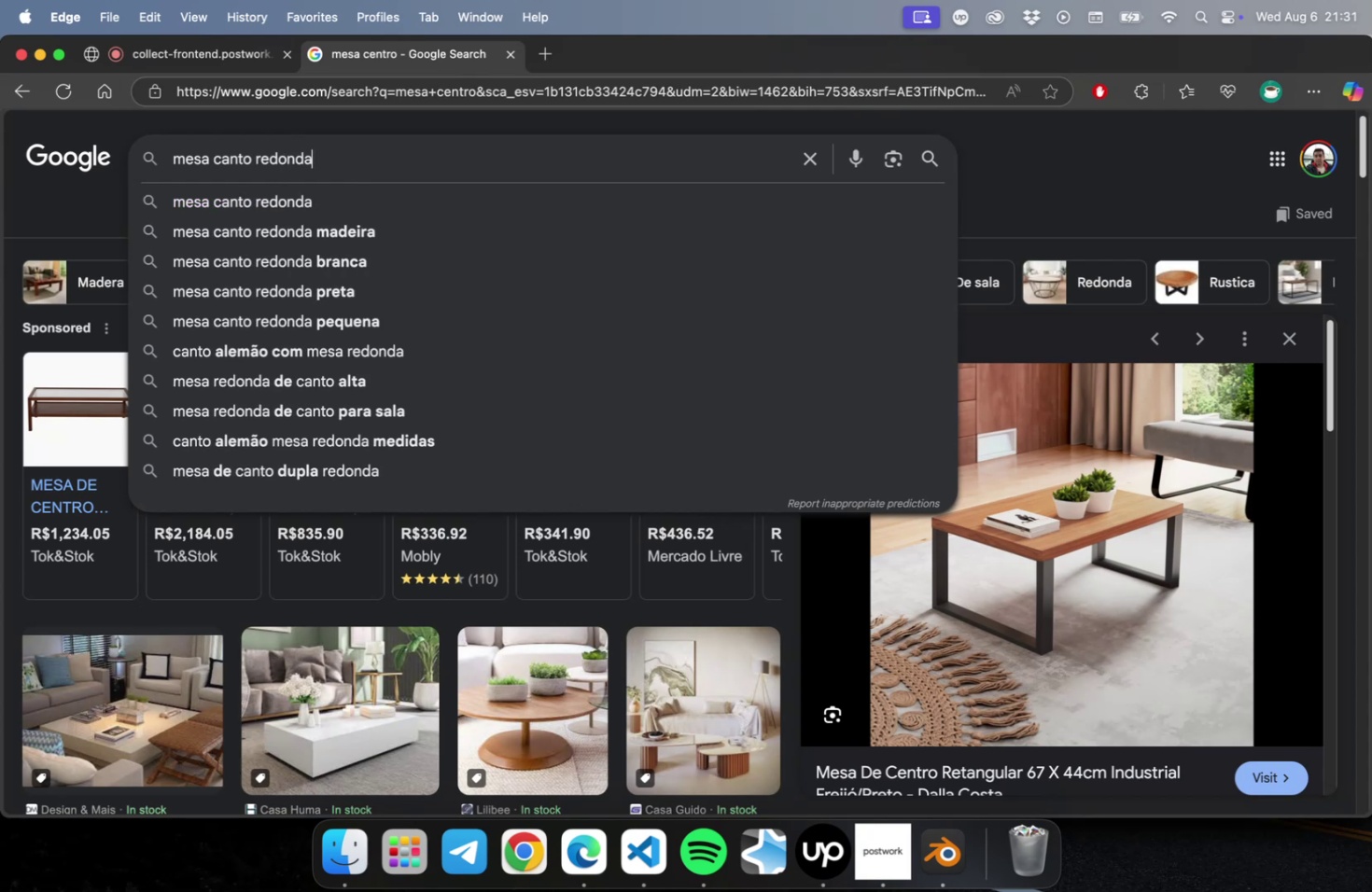 
key(Enter)
 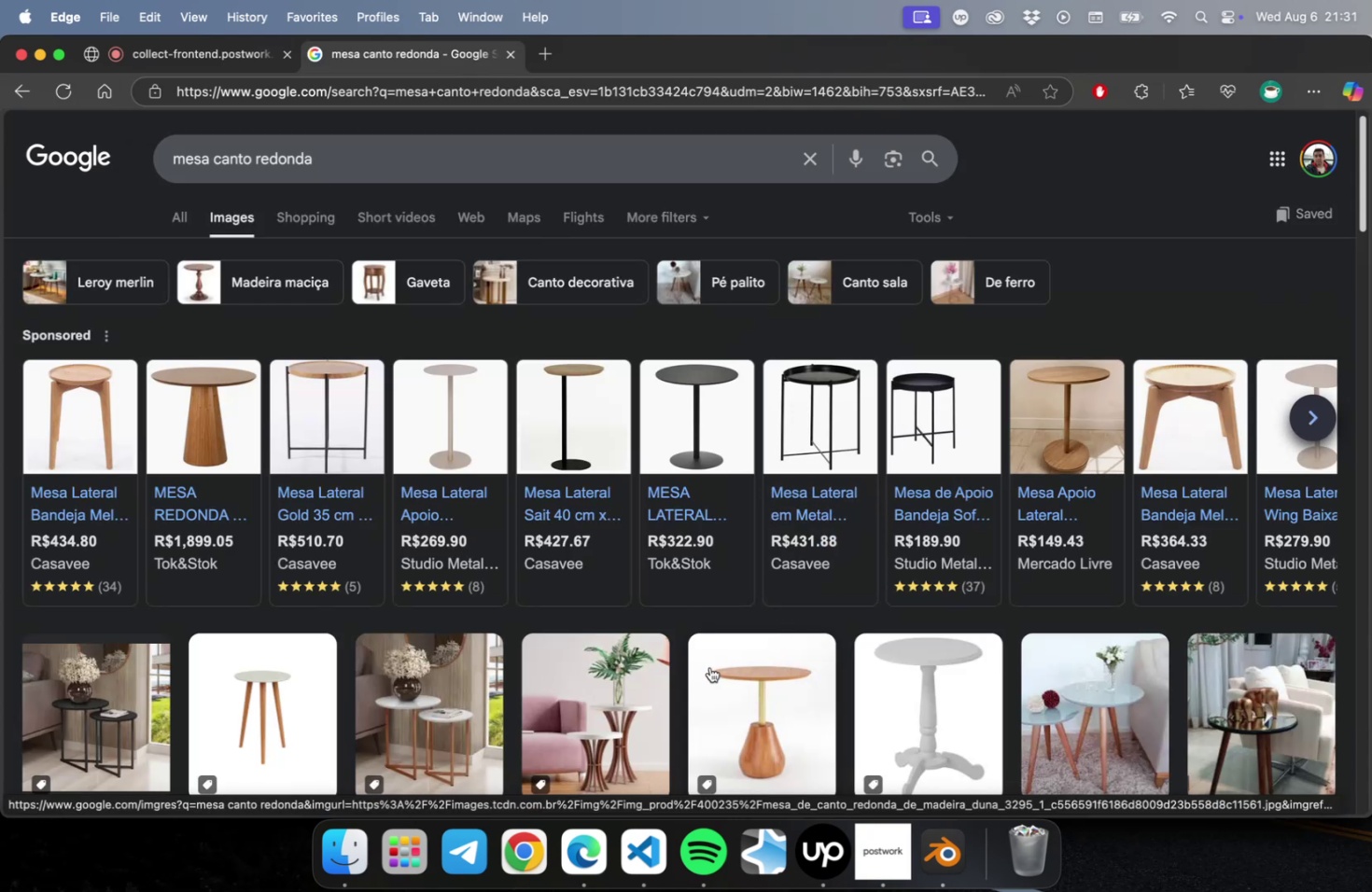 
wait(7.39)
 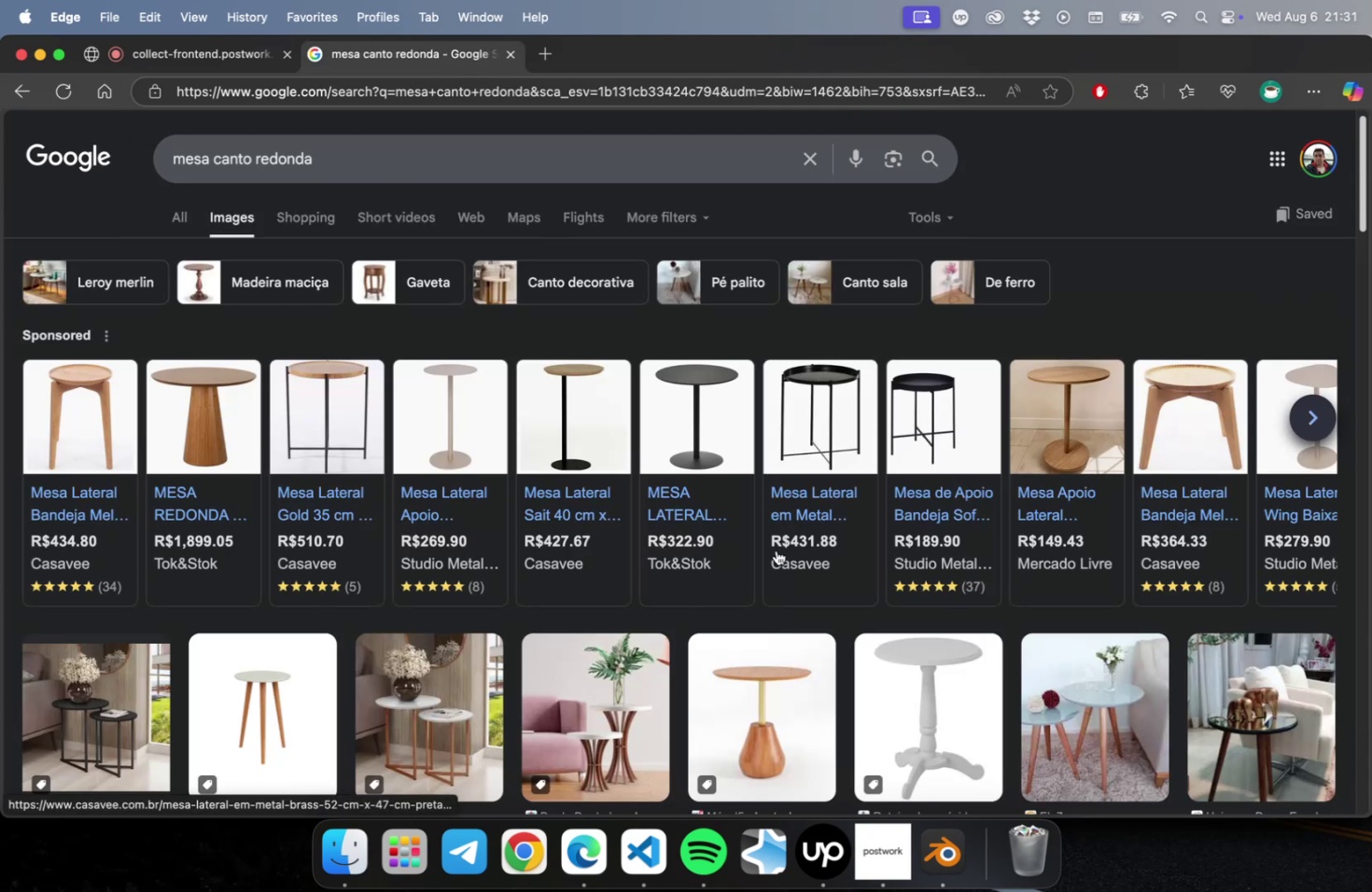 
scroll: coordinate [705, 654], scroll_direction: down, amount: 9.0
 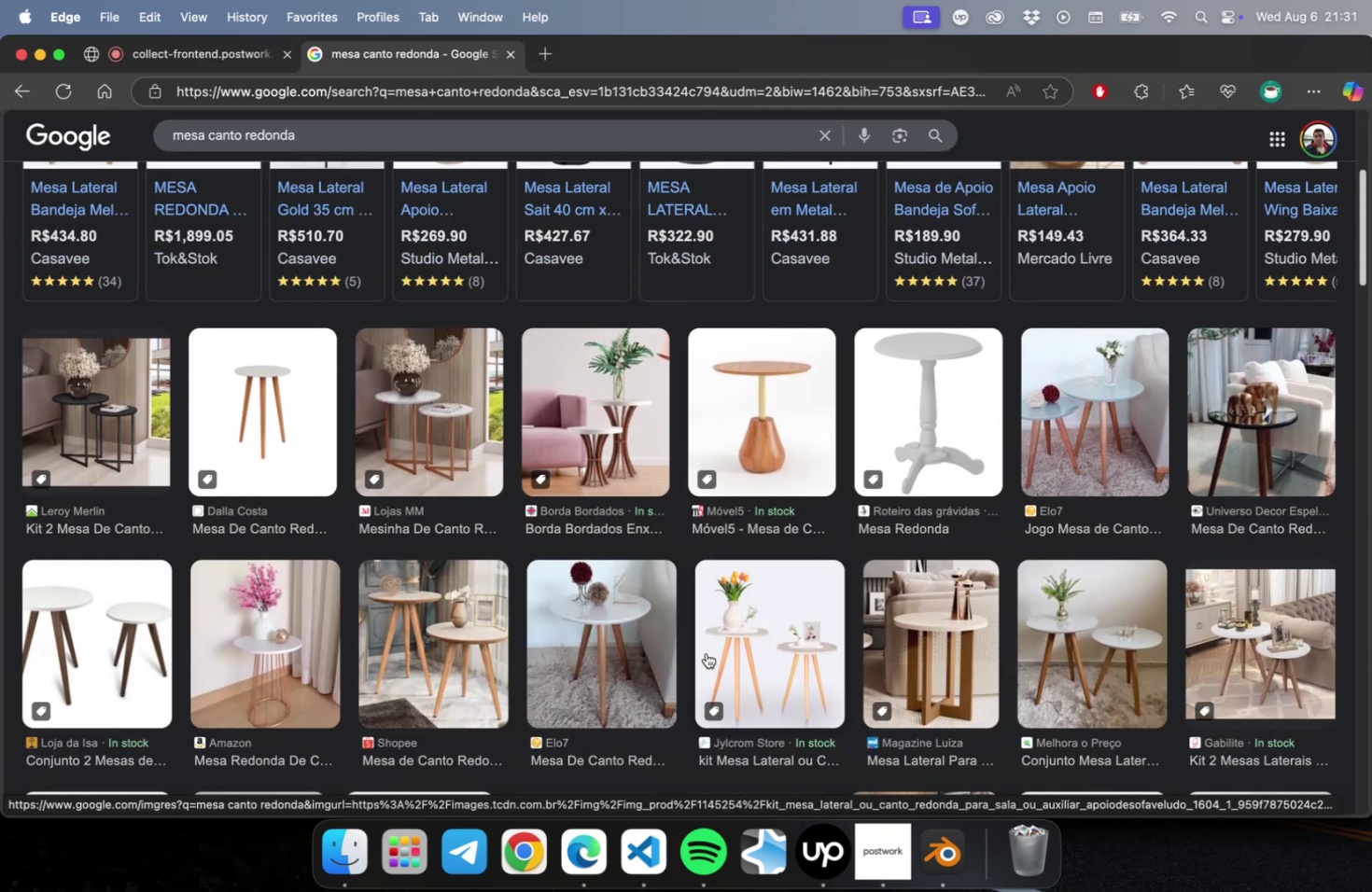 
wait(5.67)
 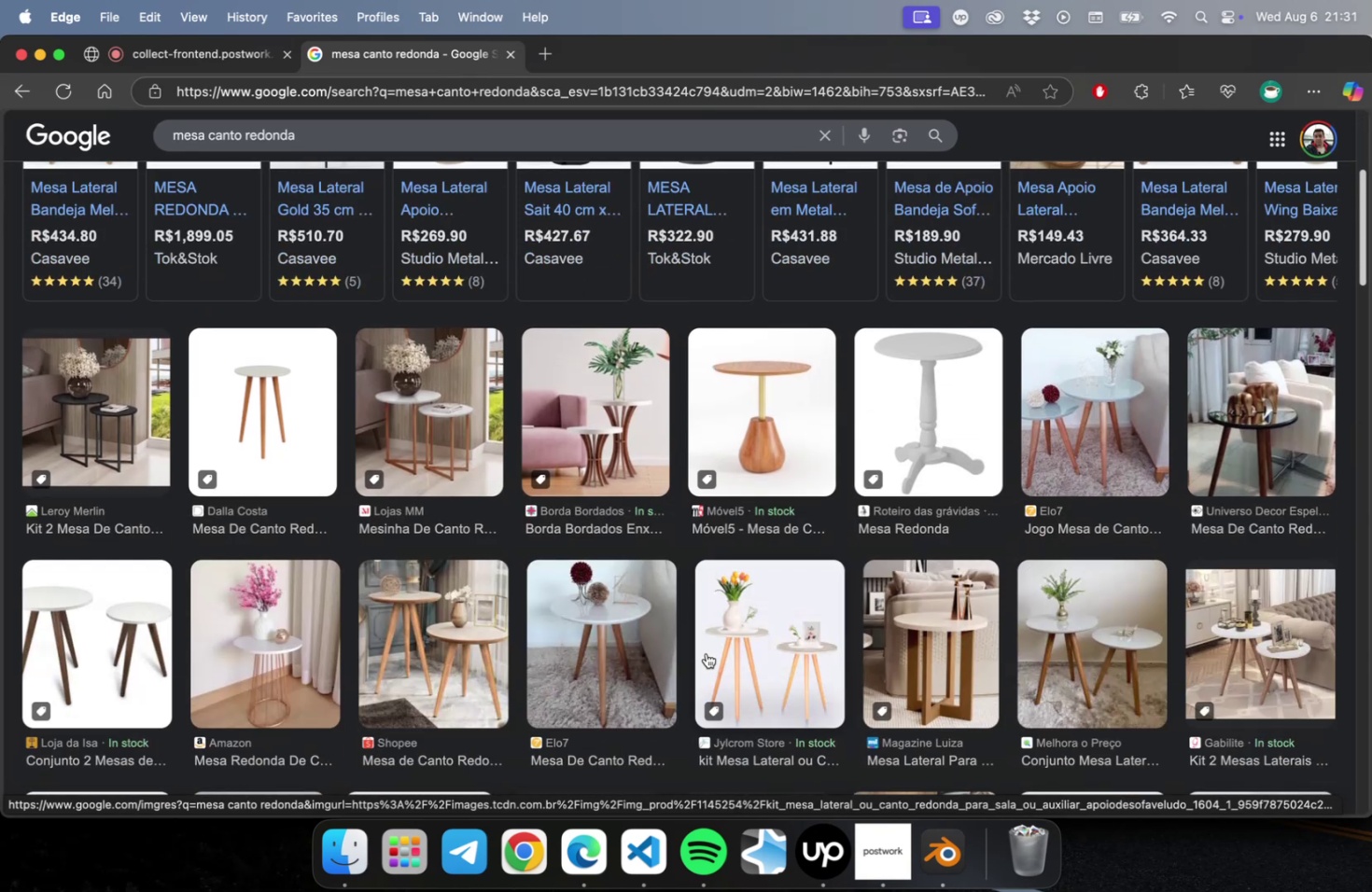 
scroll: coordinate [749, 574], scroll_direction: down, amount: 25.0
 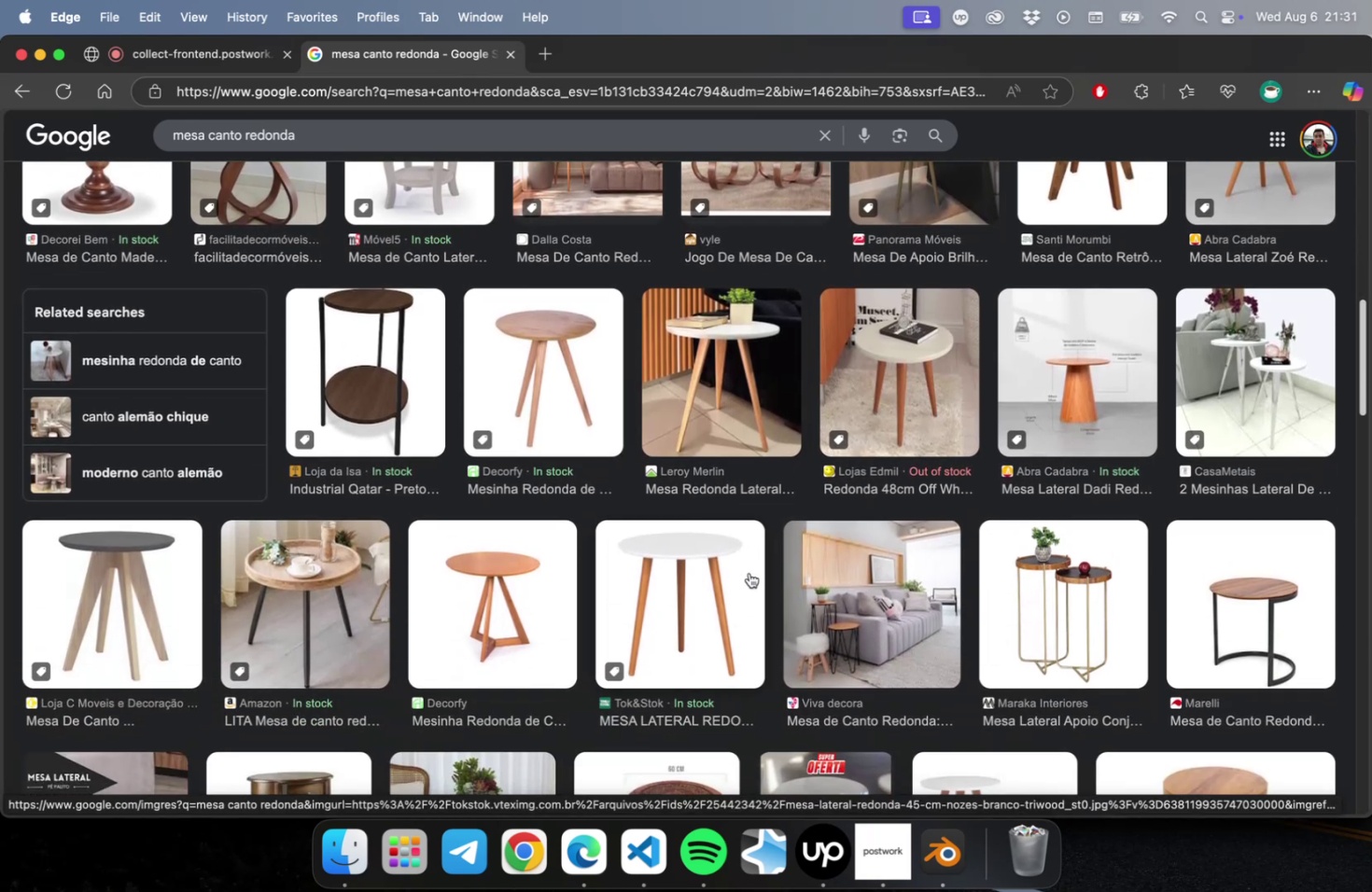 
scroll: coordinate [749, 572], scroll_direction: down, amount: 11.0
 